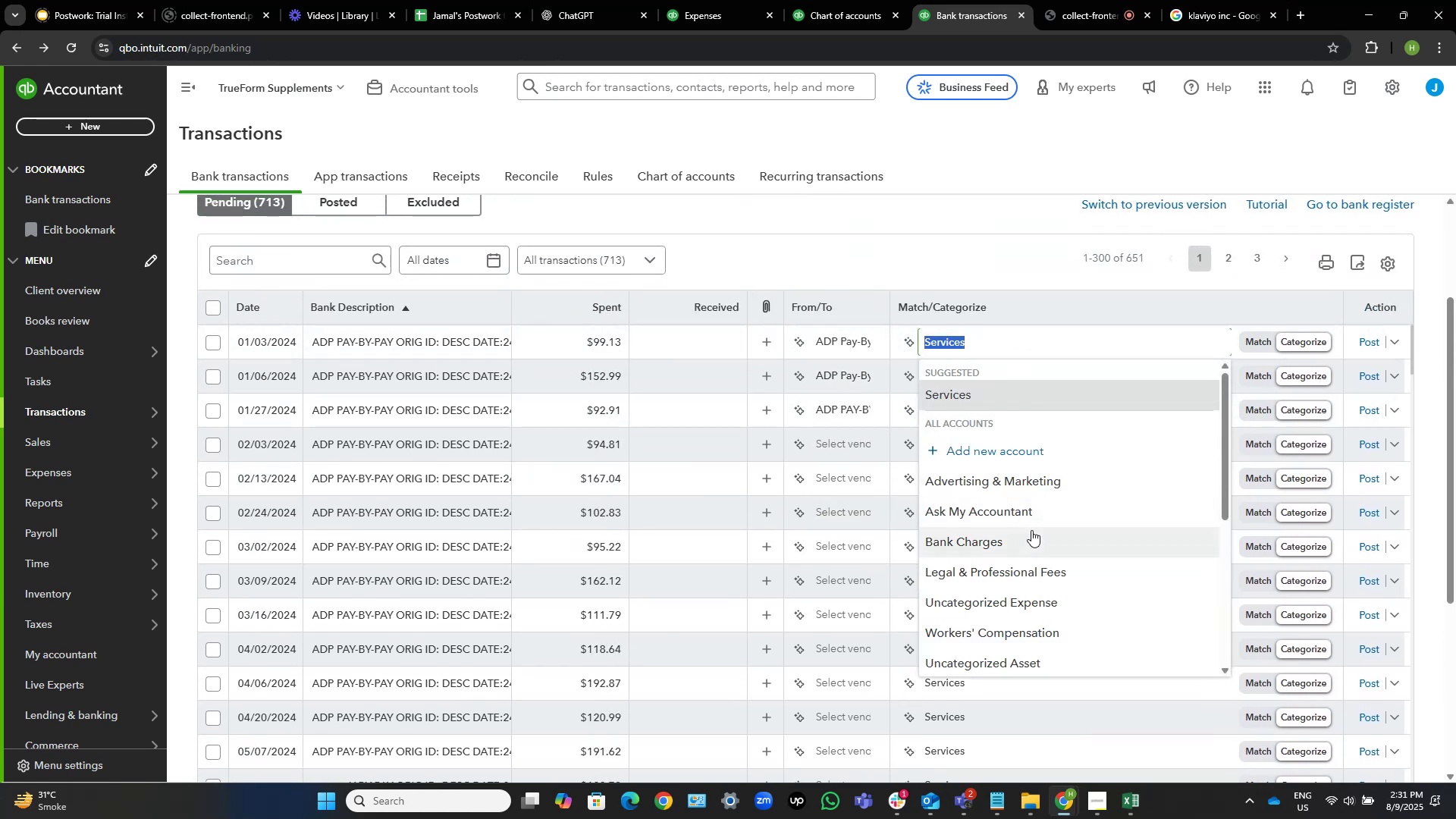 
left_click([1015, 634])
 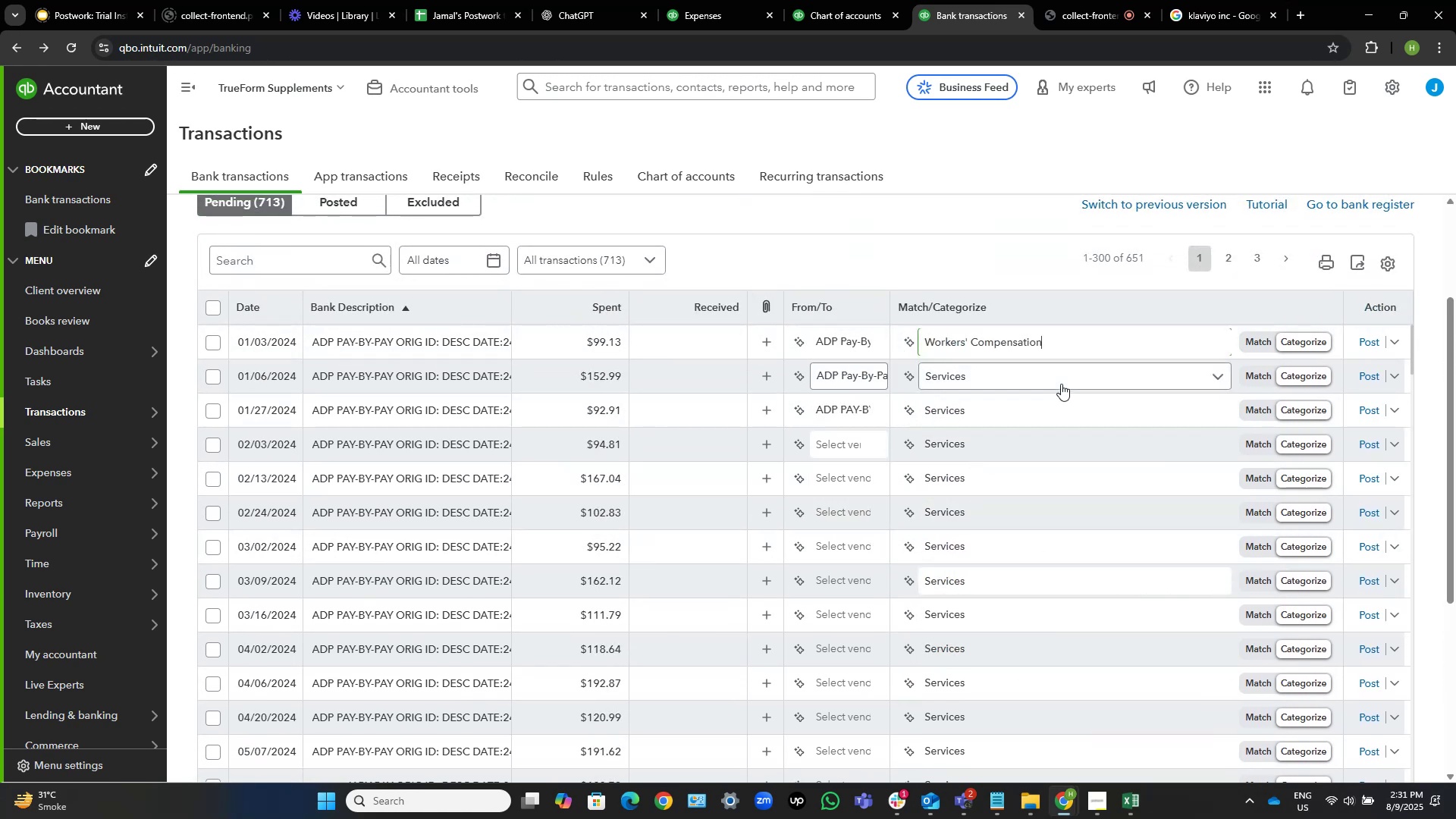 
left_click([1014, 372])
 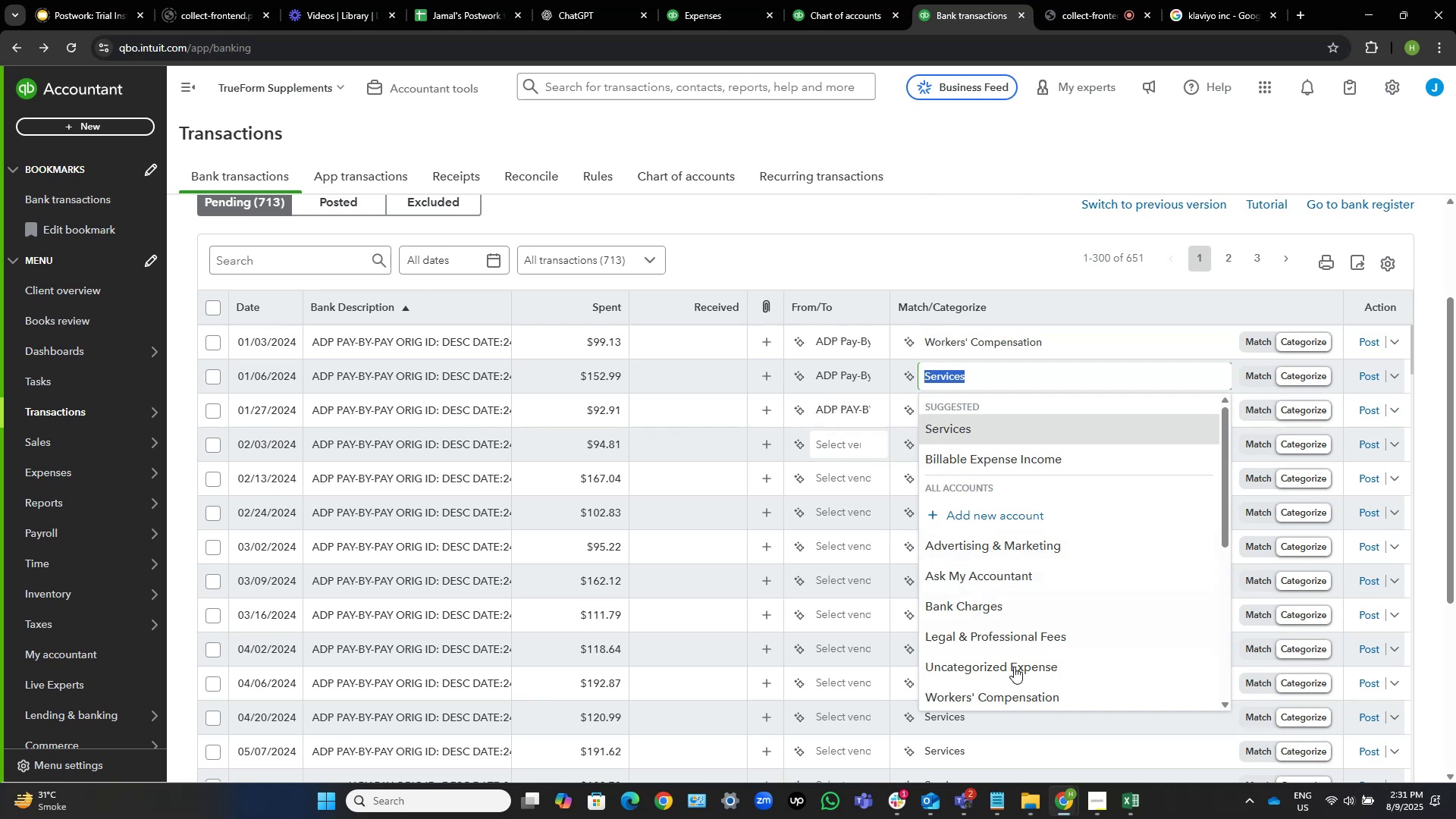 
left_click([999, 702])
 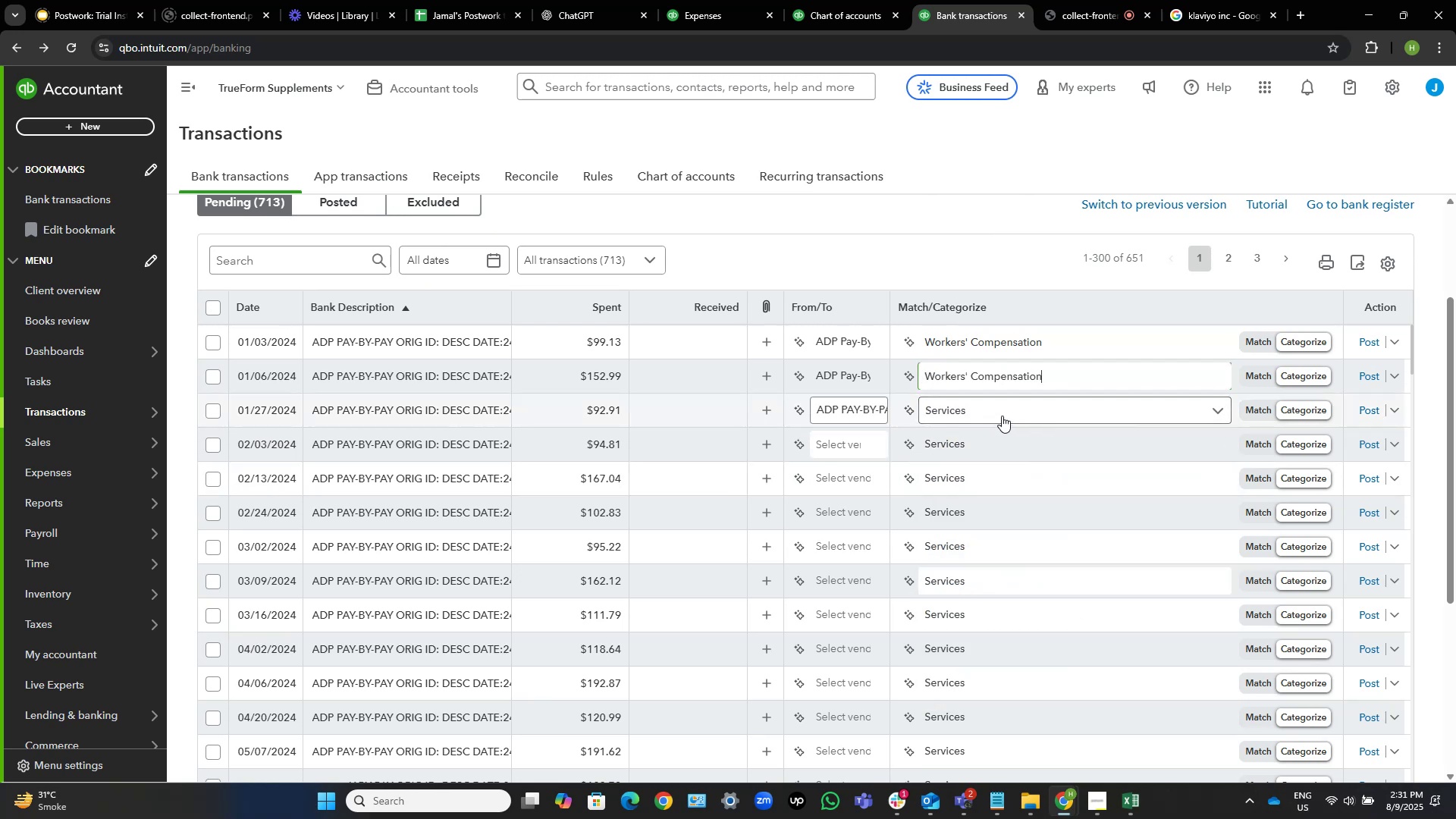 
left_click([1002, 416])
 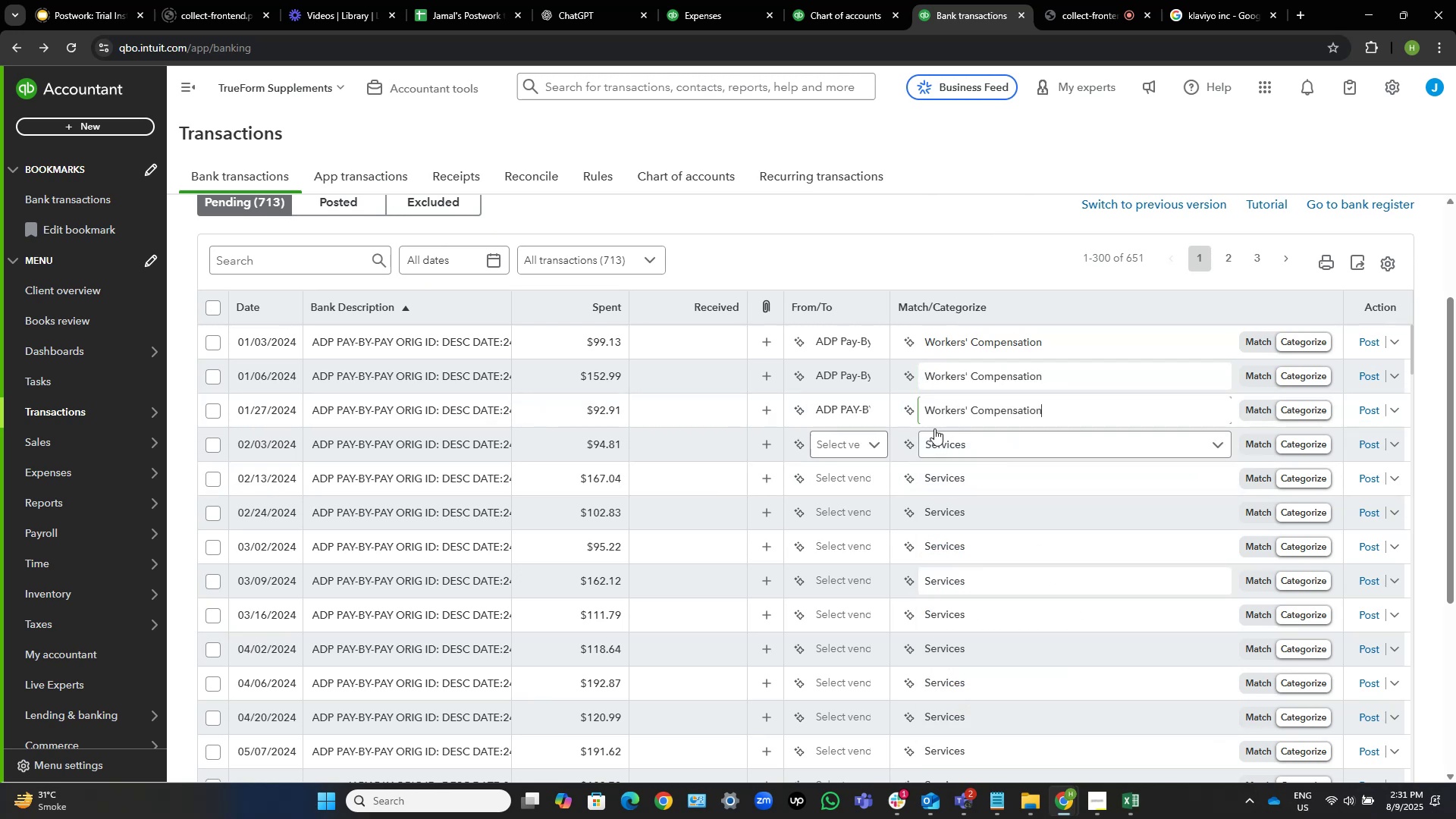 
left_click([1029, 449])
 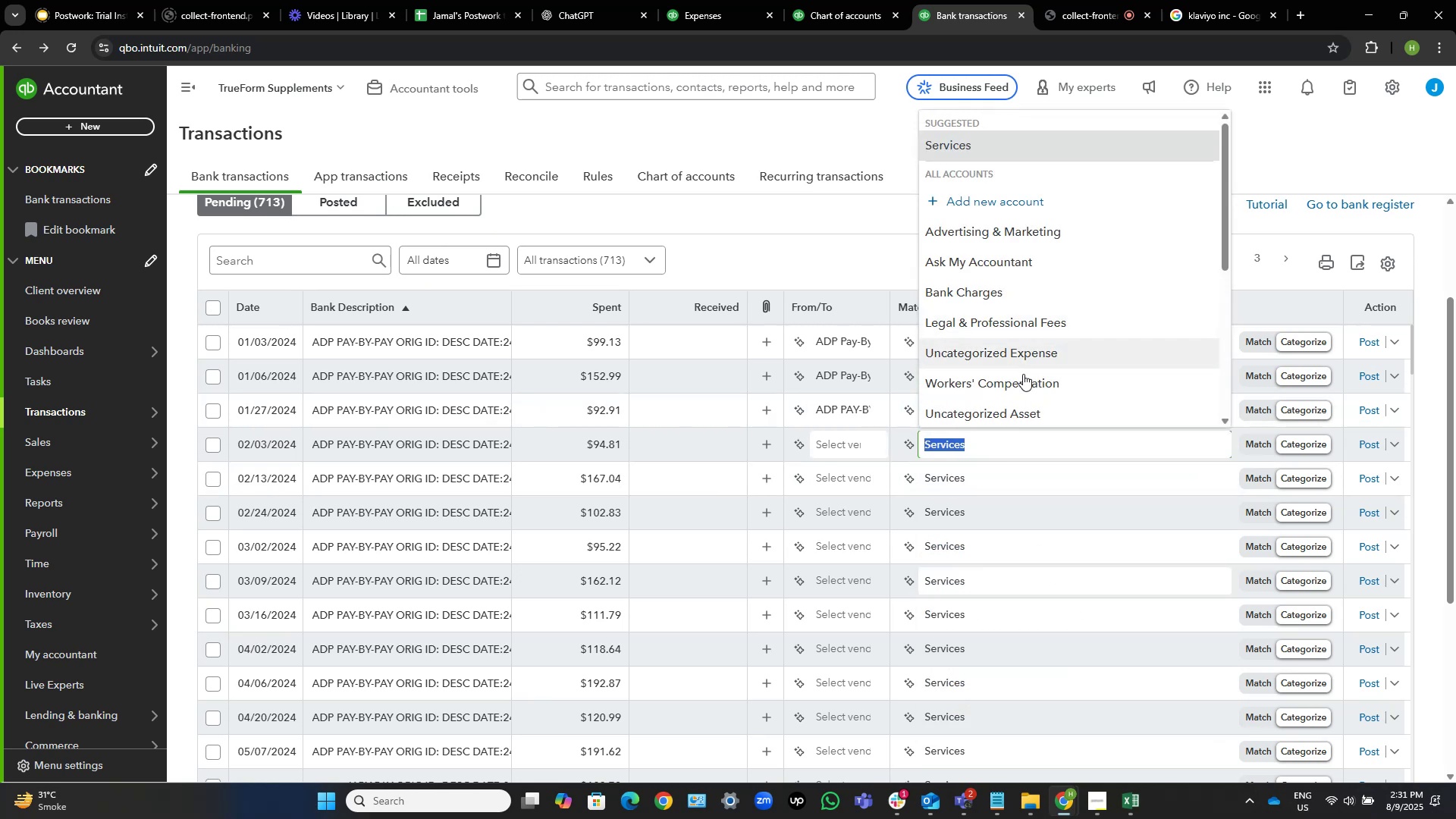 
left_click([1025, 378])
 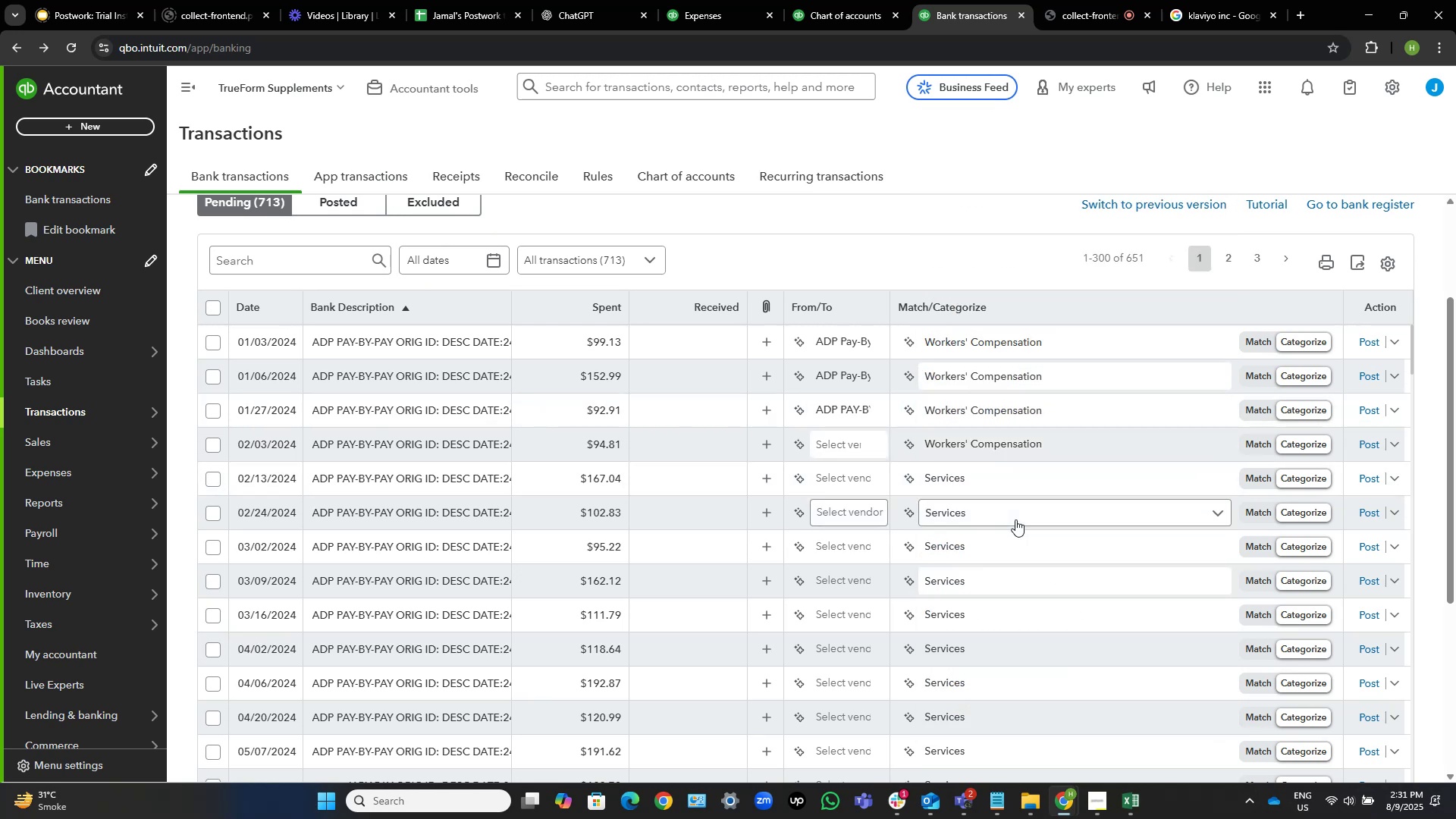 
left_click([1010, 484])
 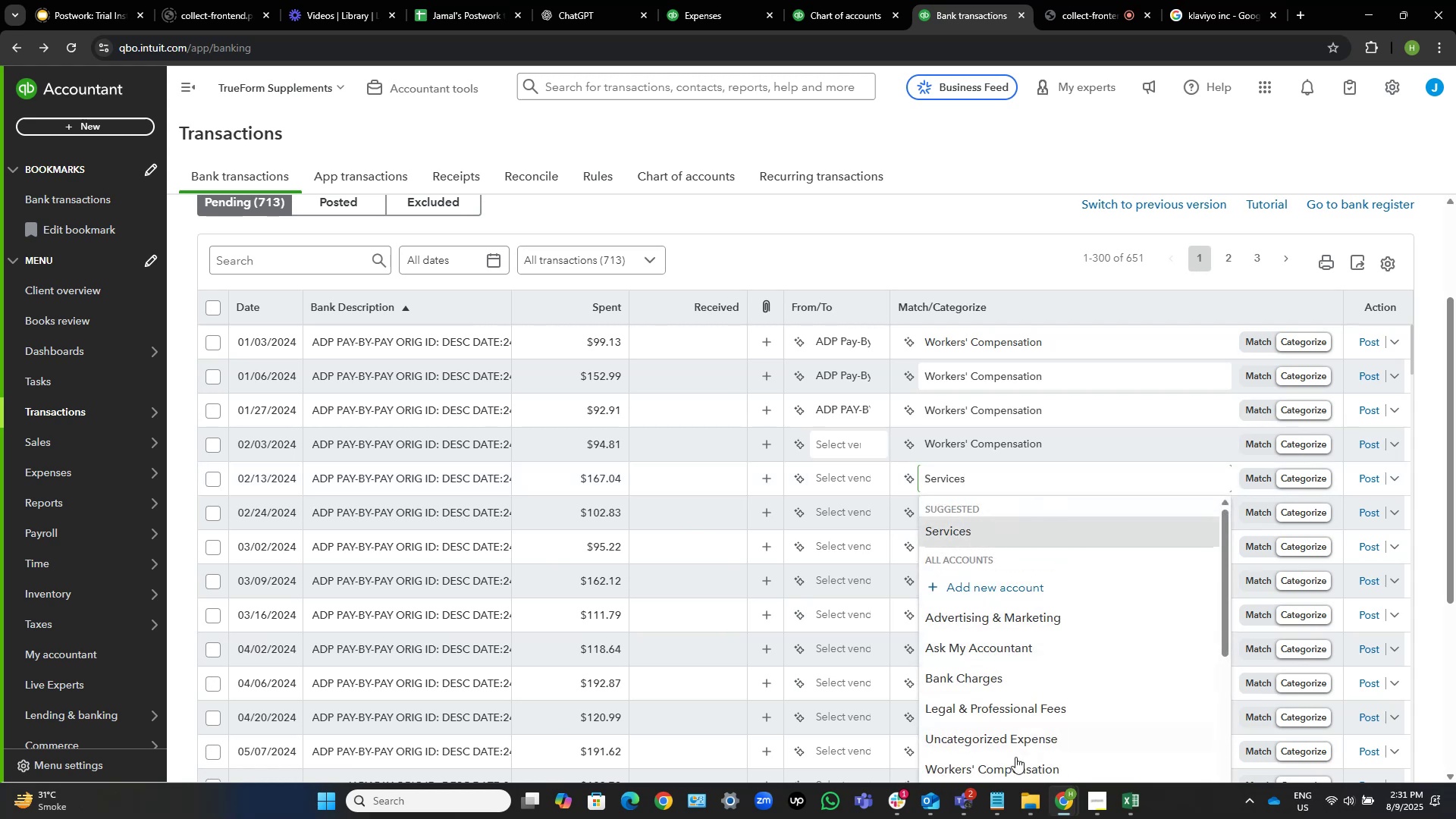 
left_click([1007, 766])
 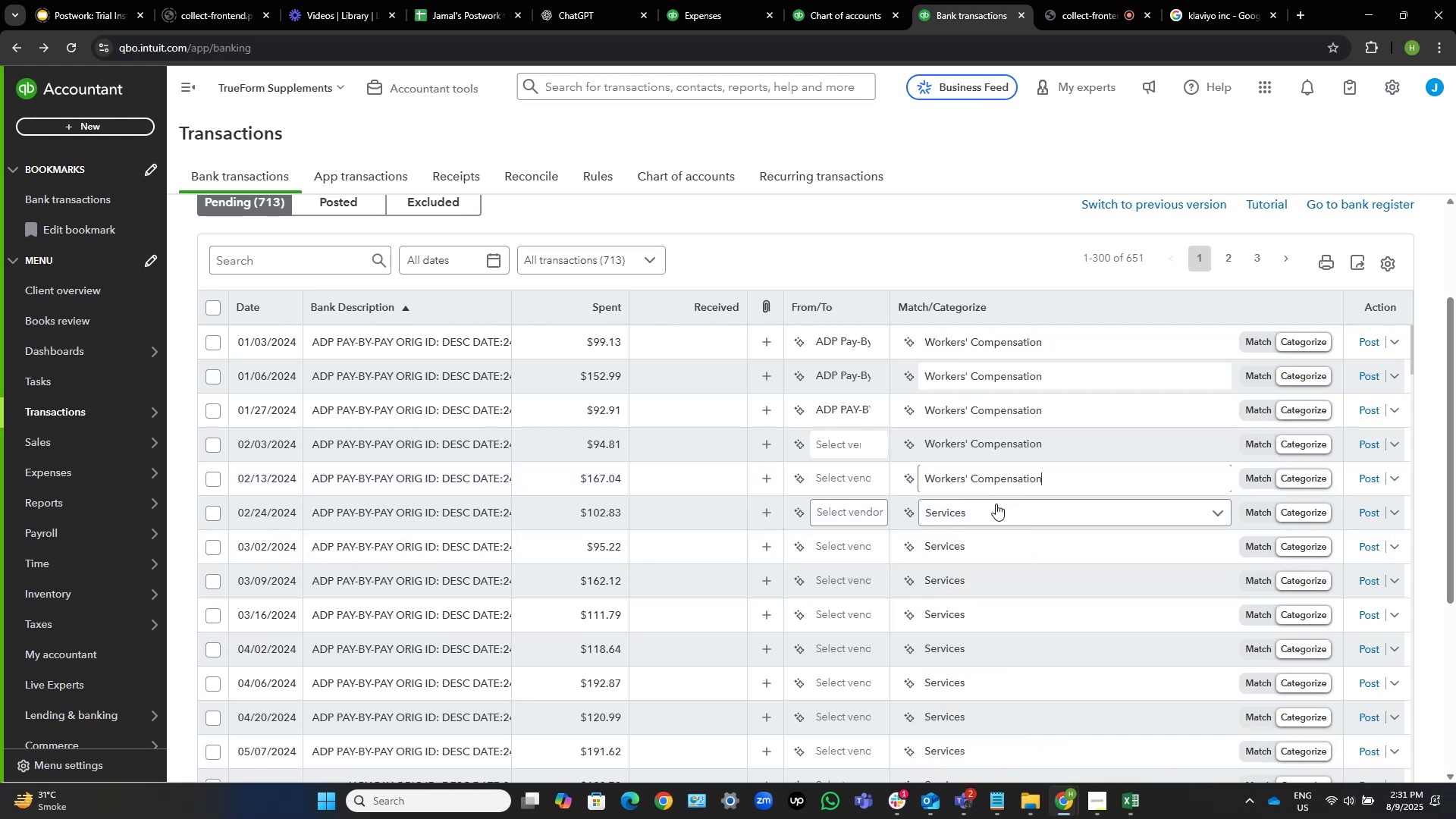 
left_click([998, 515])
 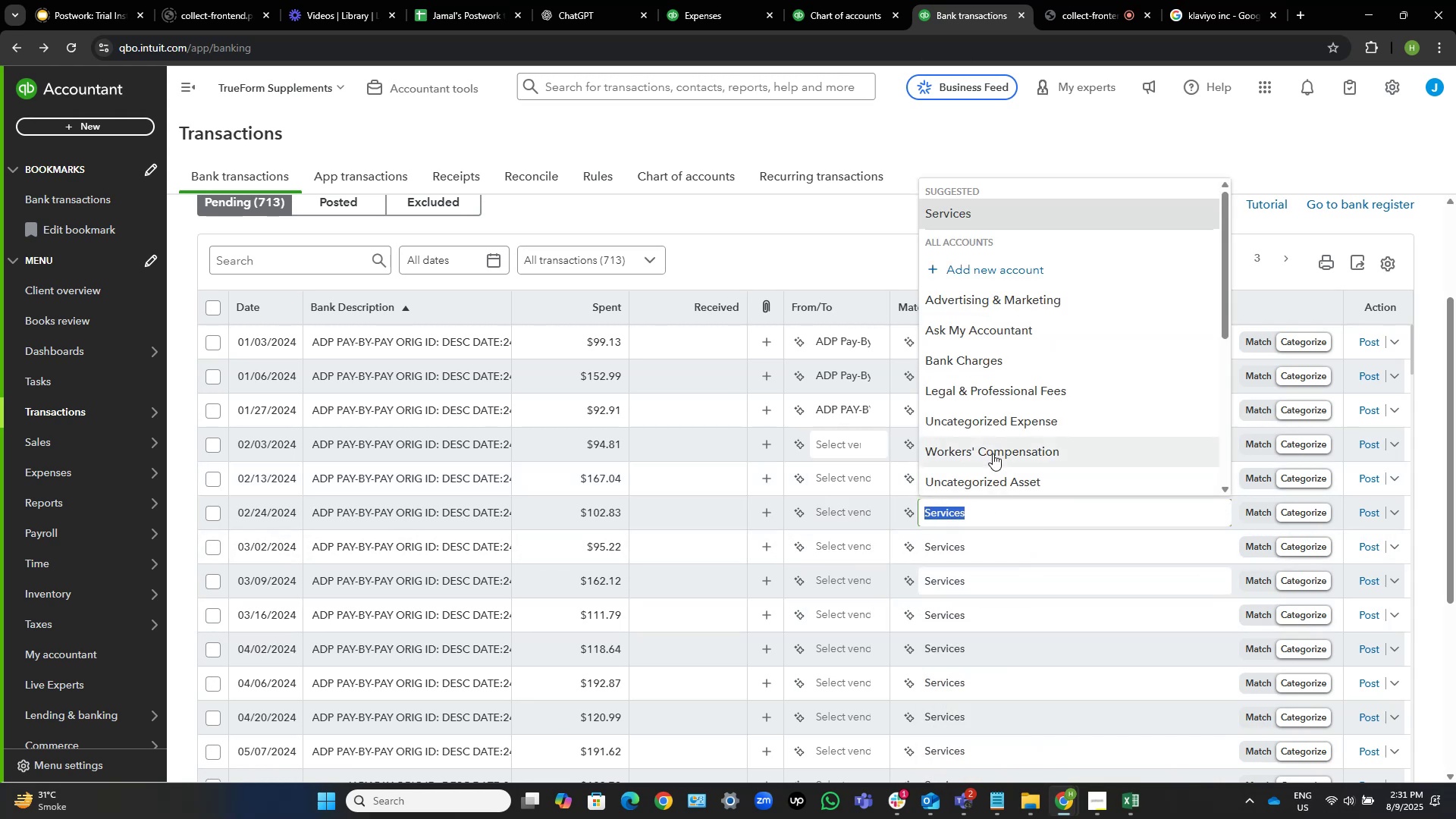 
left_click([994, 450])
 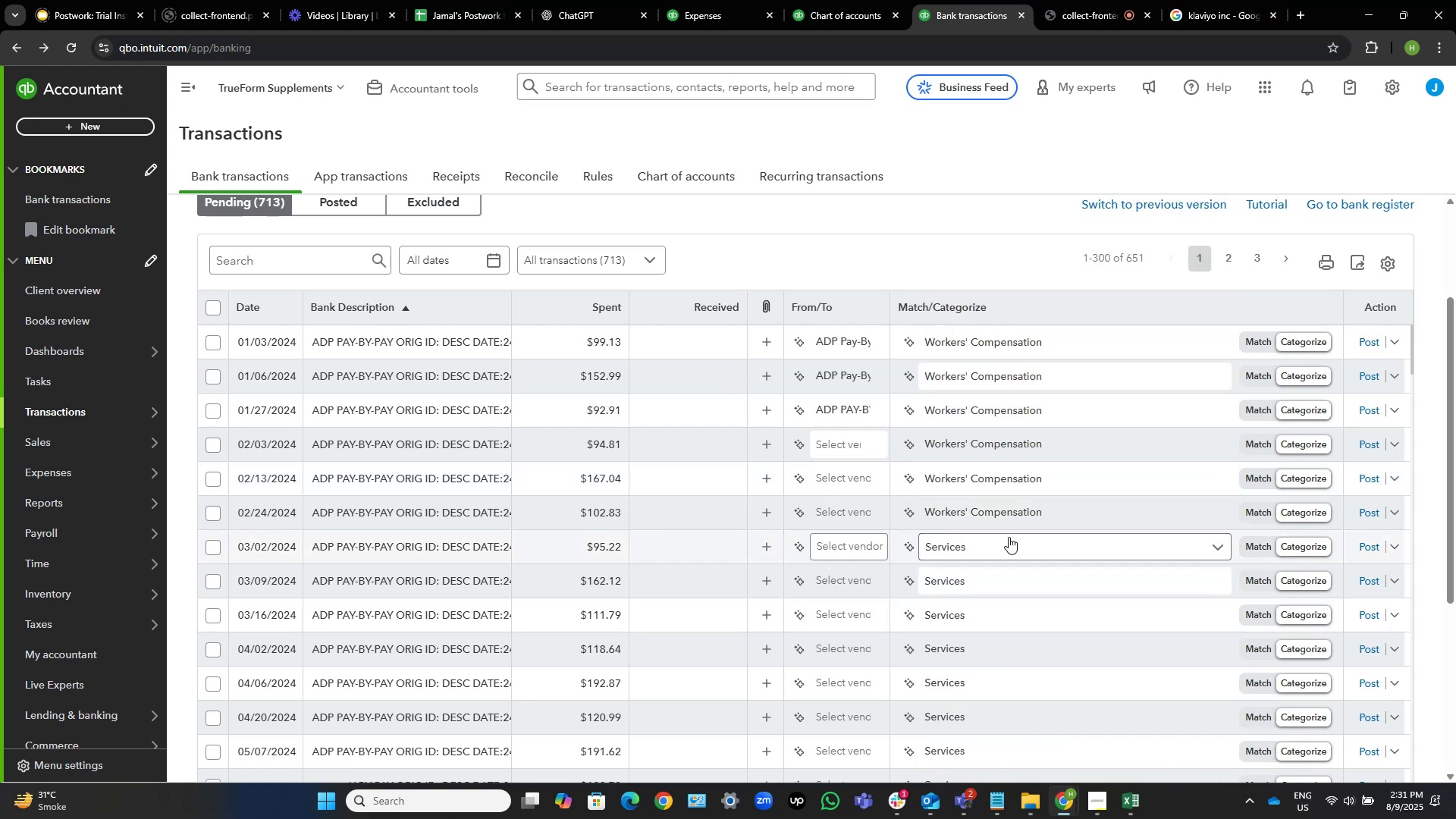 
left_click([1009, 537])
 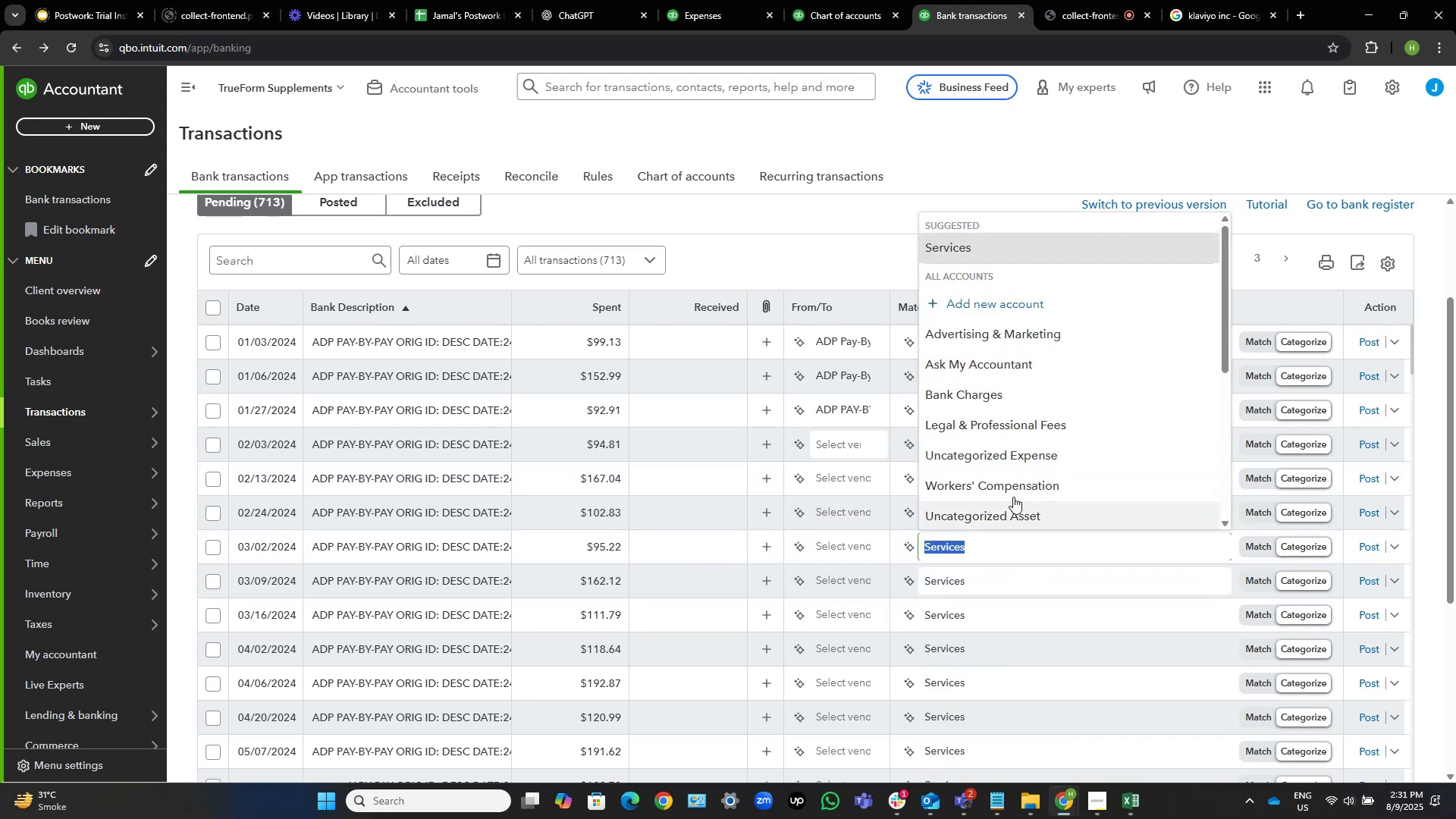 
left_click([1012, 483])
 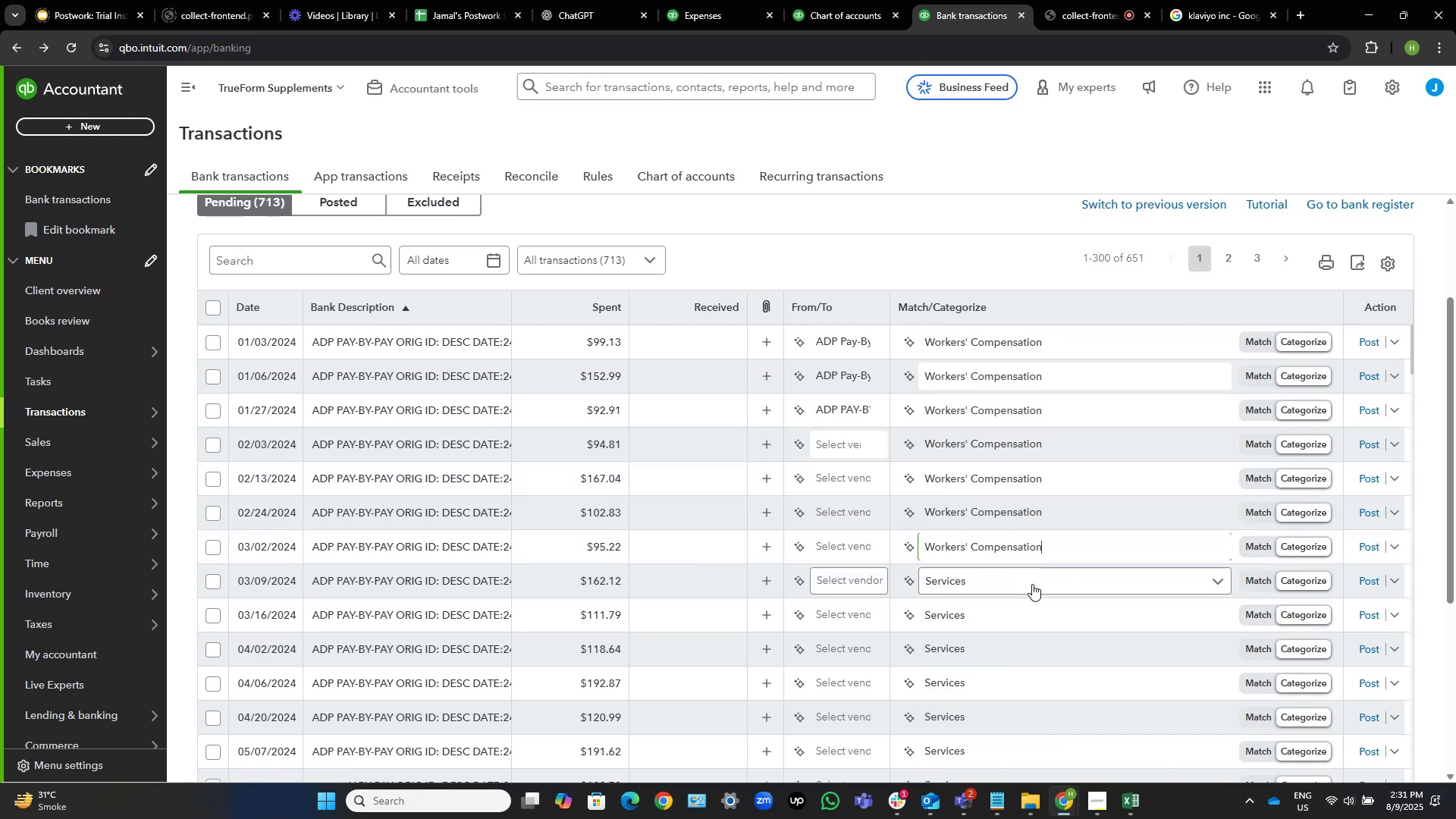 
left_click([1031, 585])
 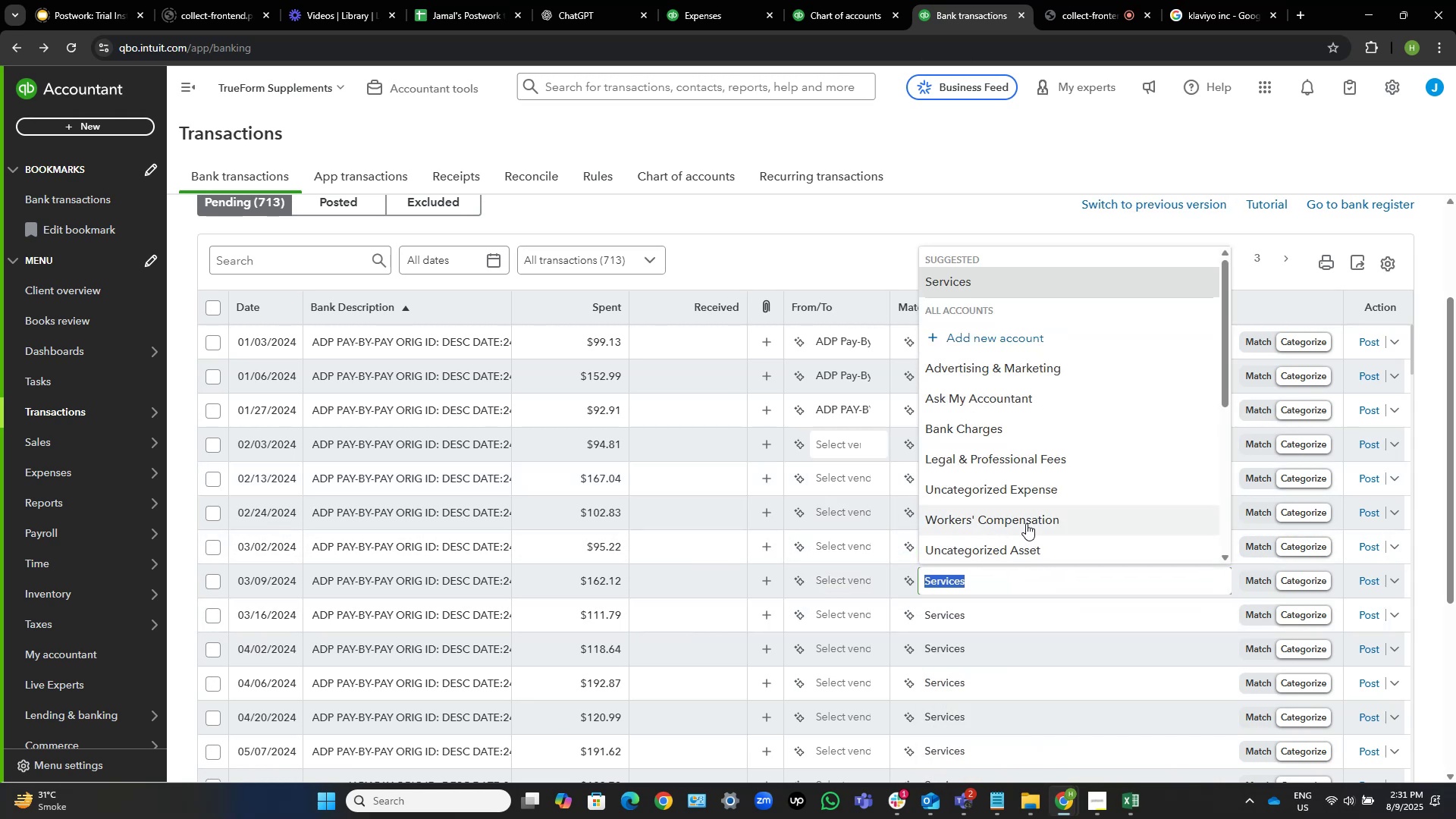 
left_click([1025, 515])
 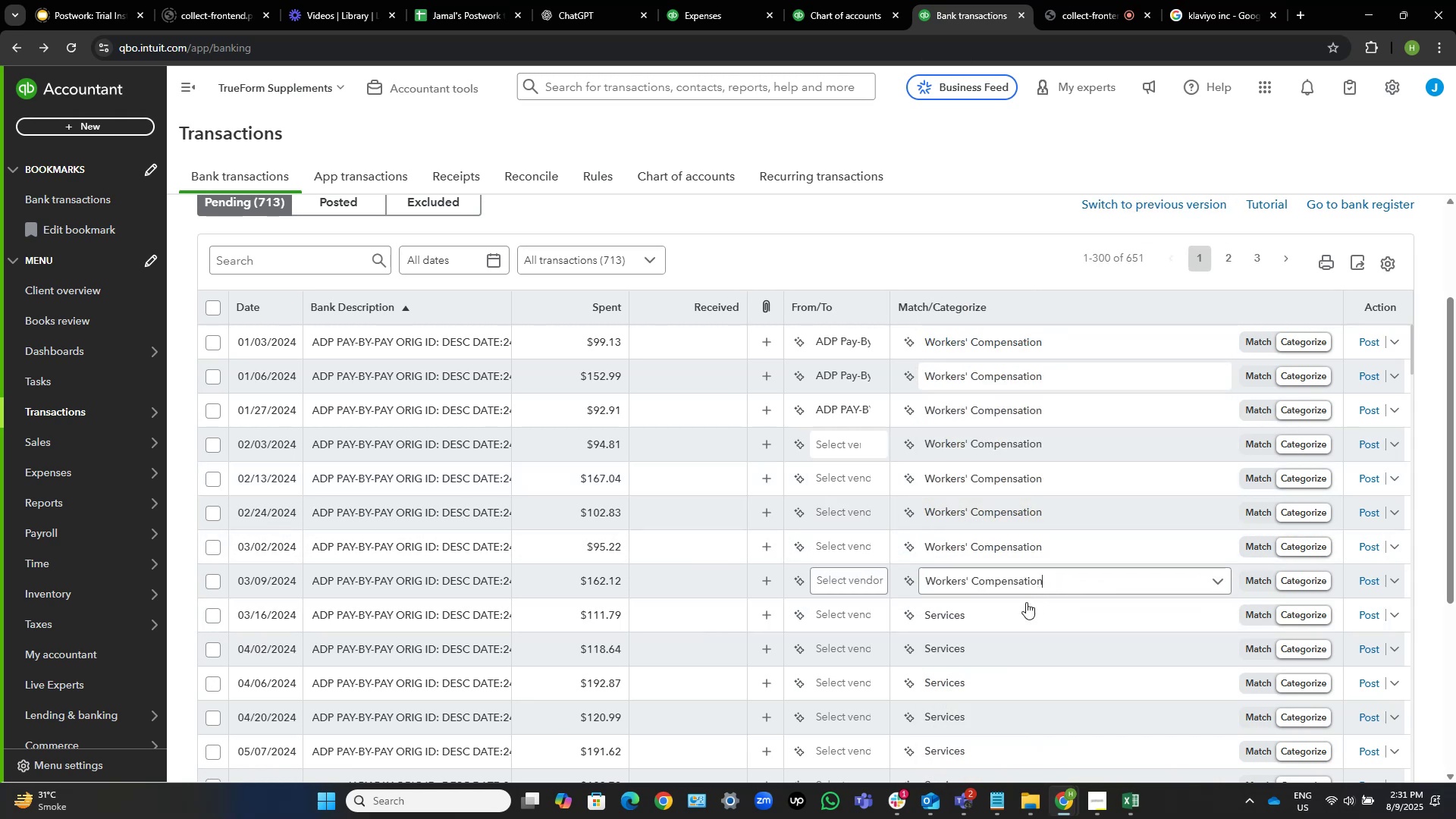 
left_click([1021, 613])
 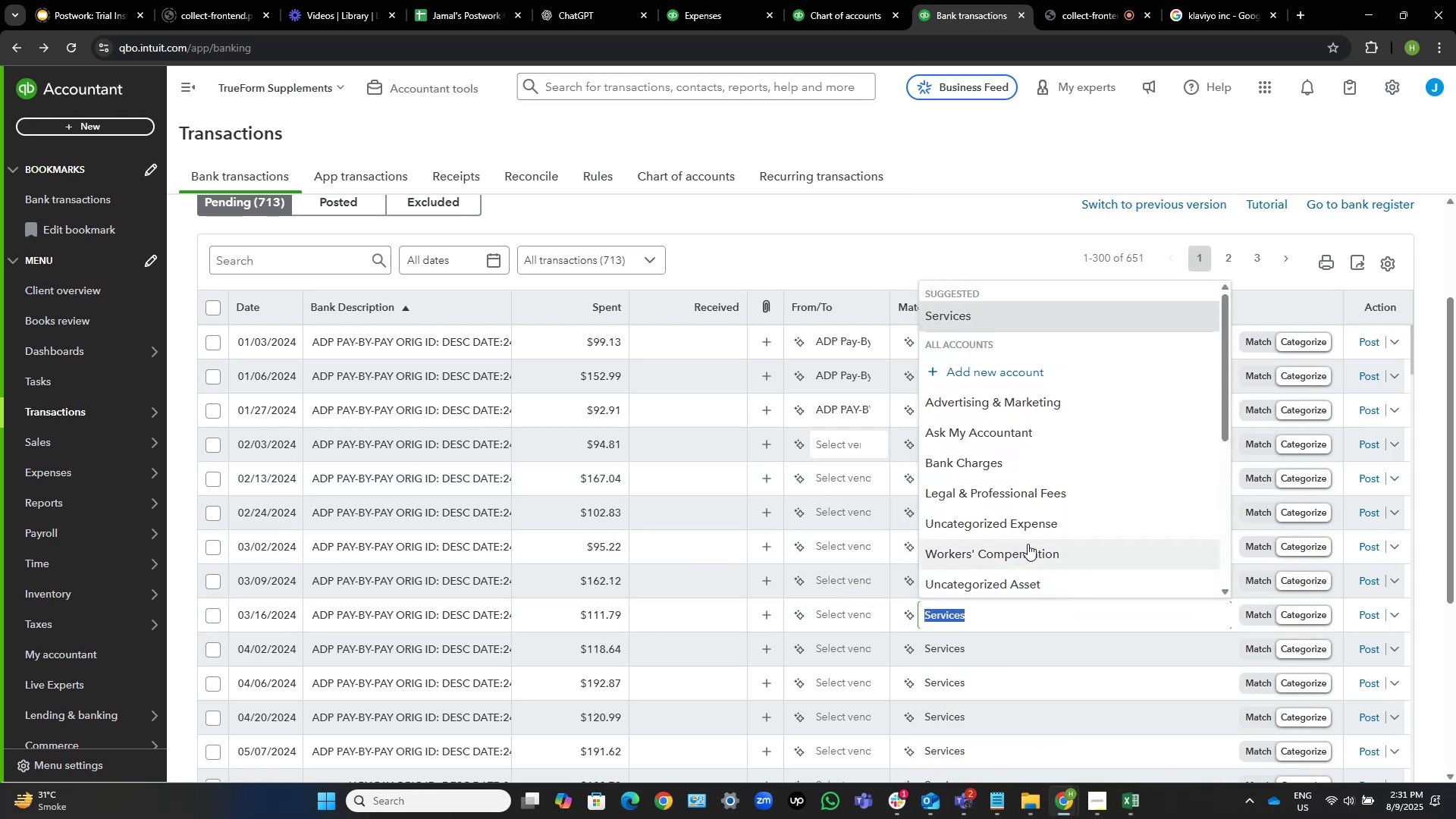 
left_click([1027, 546])
 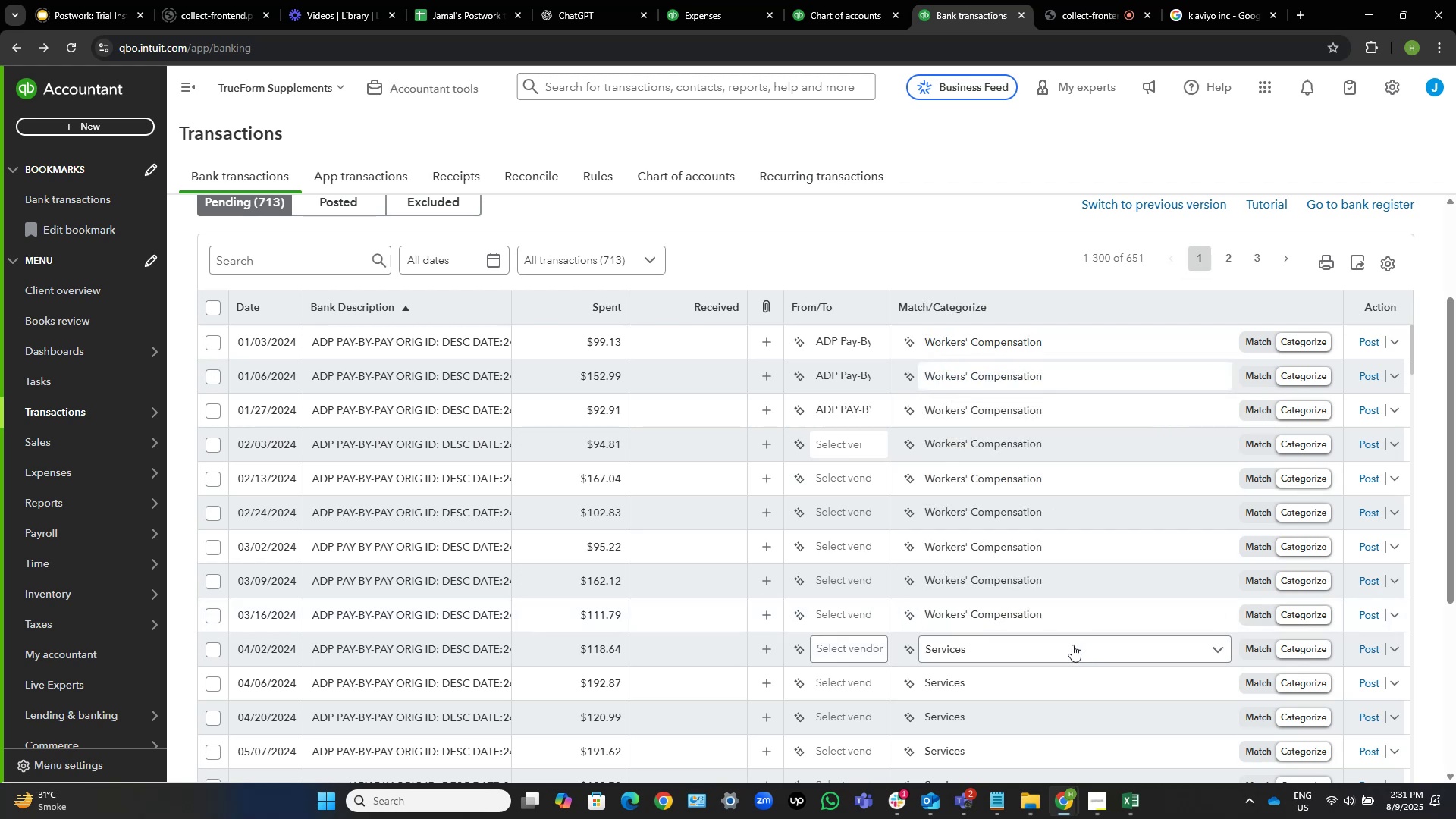 
left_click([1062, 653])
 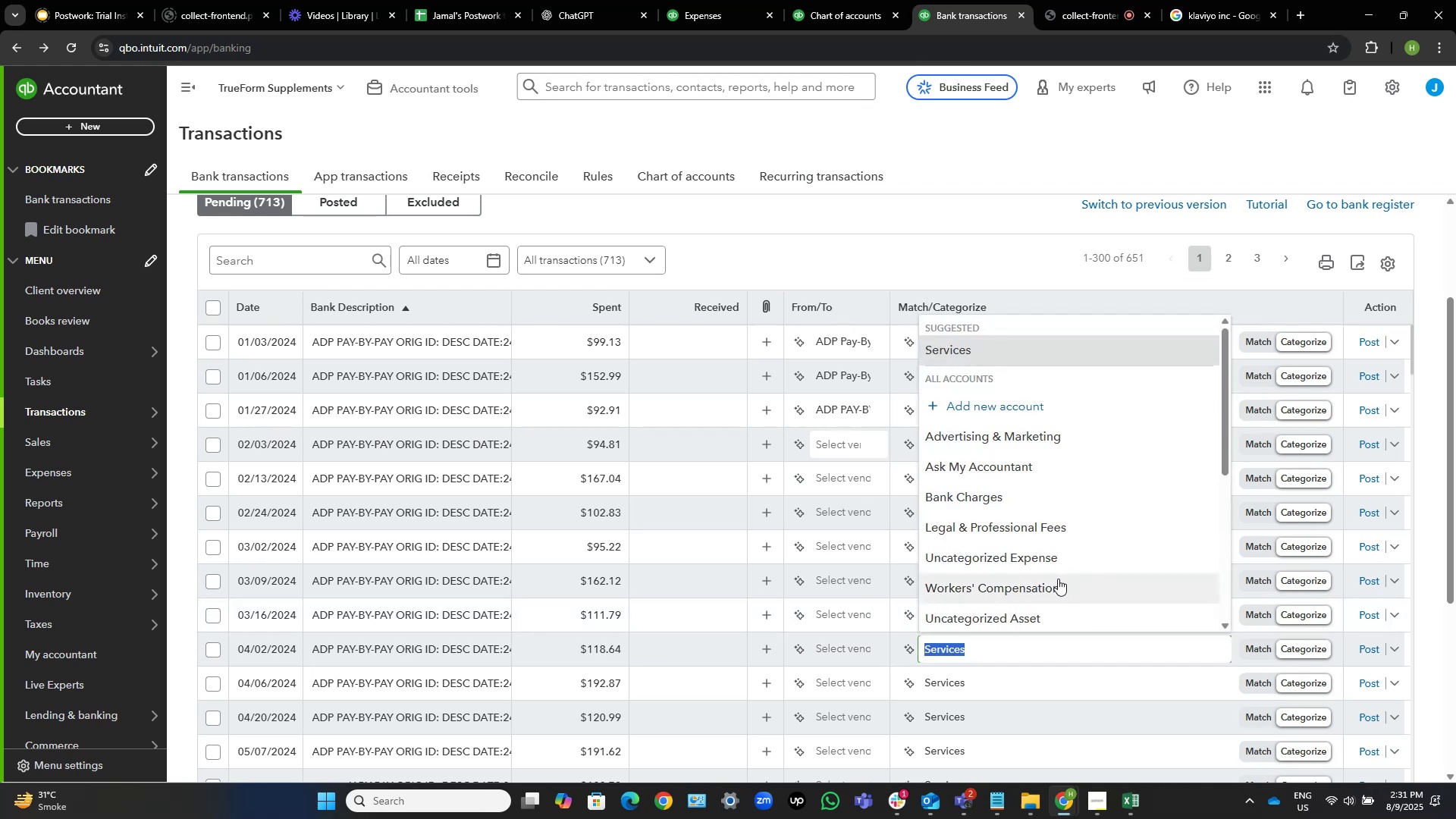 
left_click([1055, 581])
 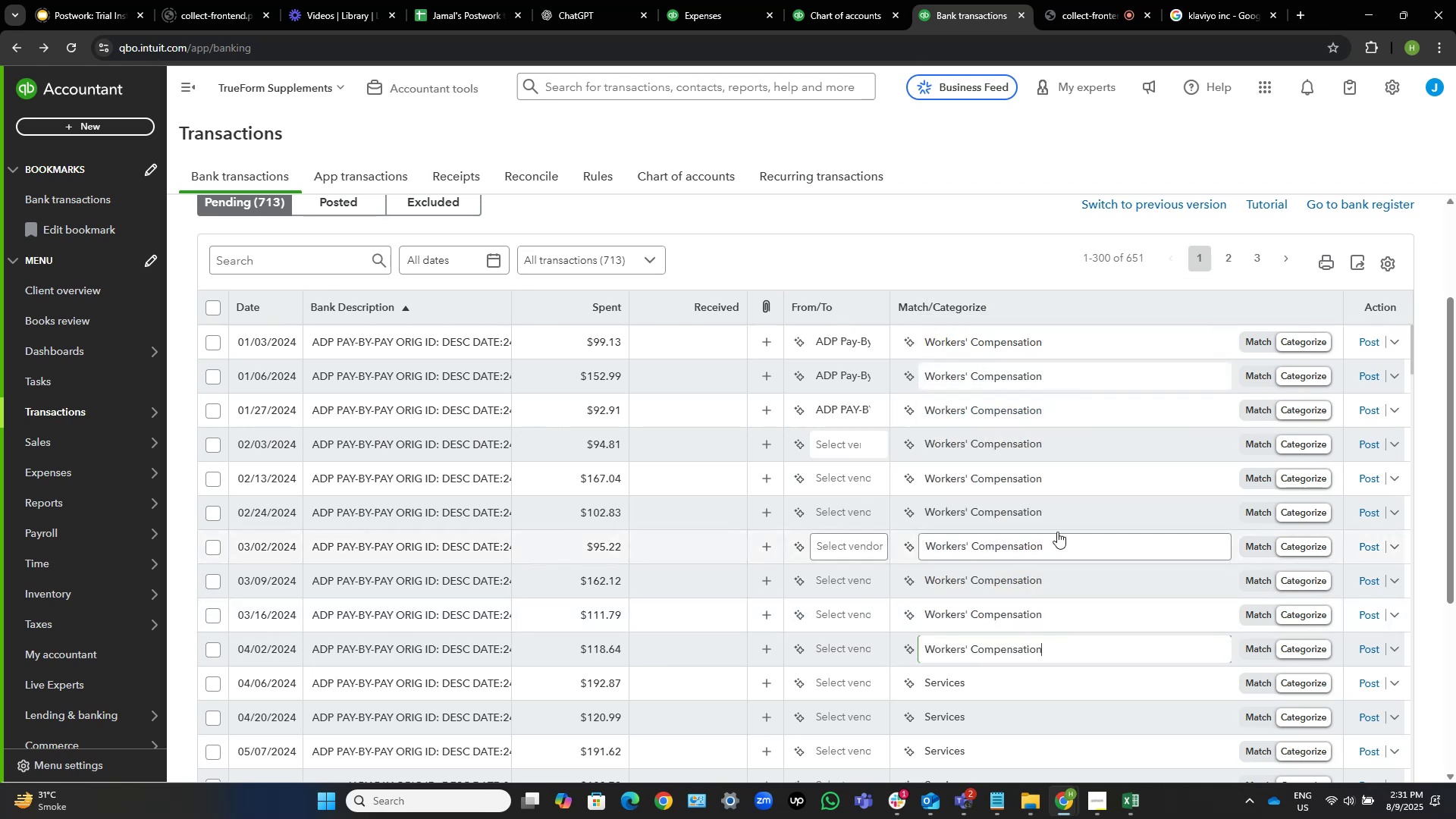 
scroll: coordinate [1057, 536], scroll_direction: down, amount: 2.0
 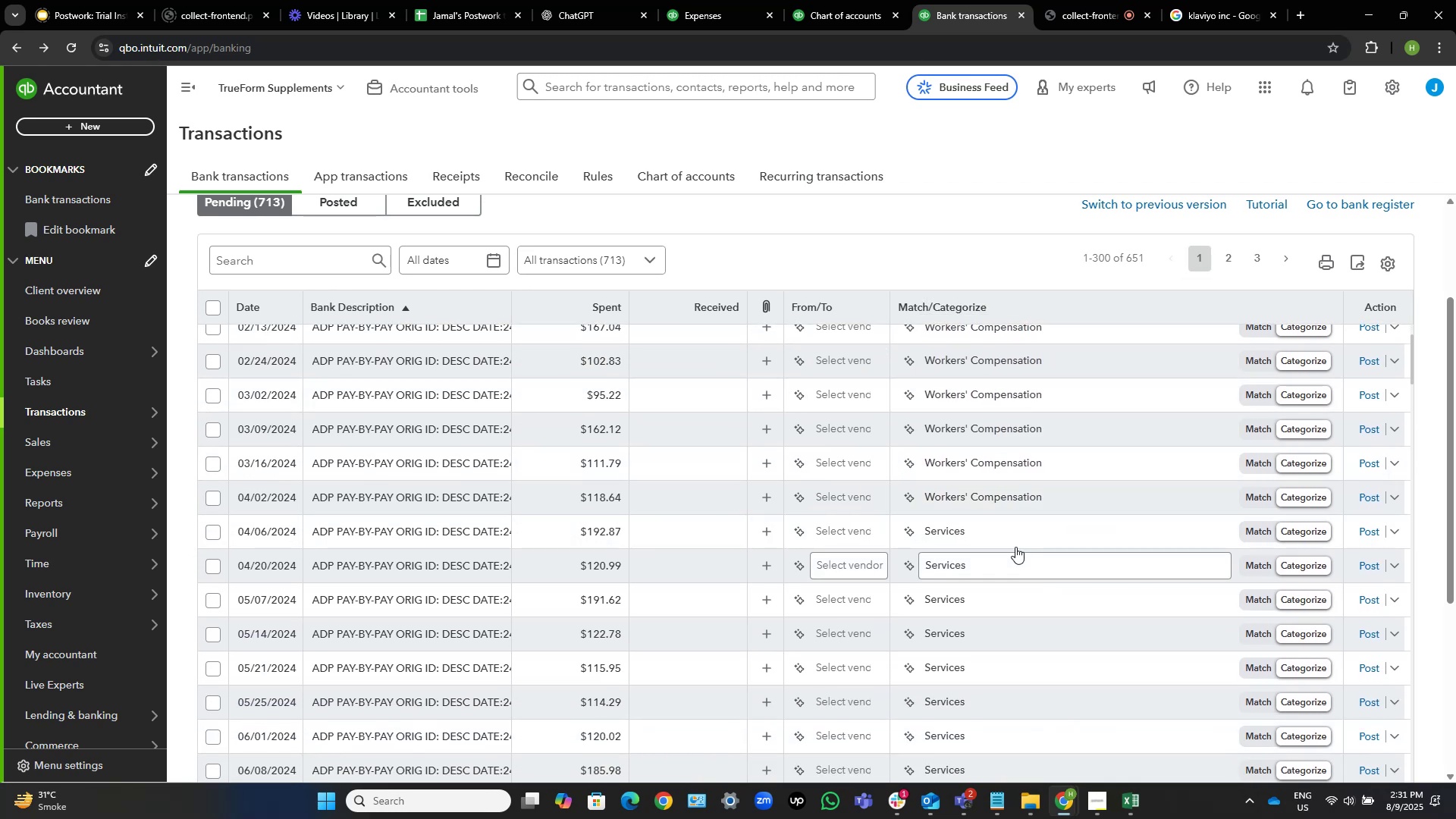 
left_click([1012, 534])
 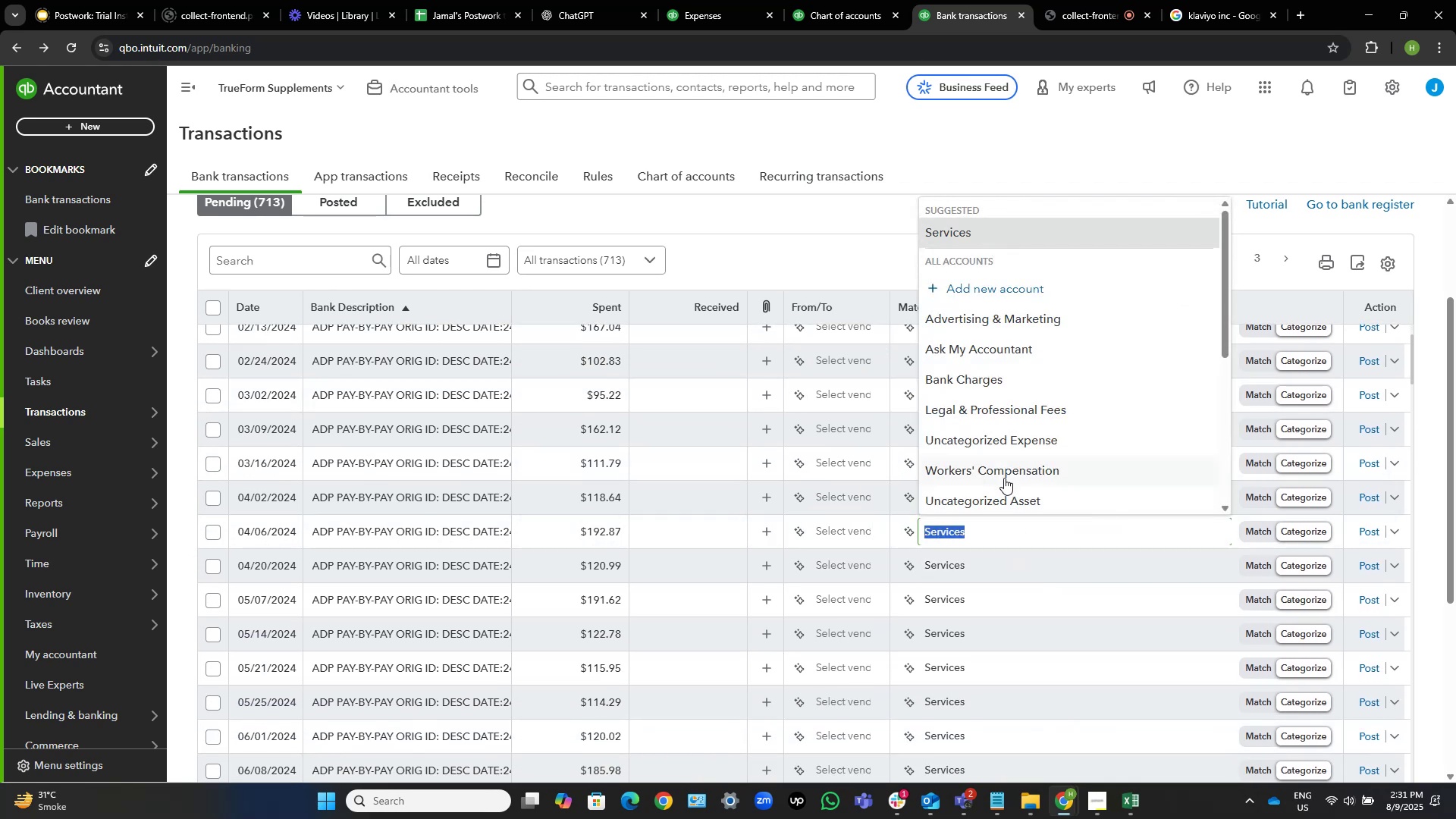 
left_click([1003, 475])
 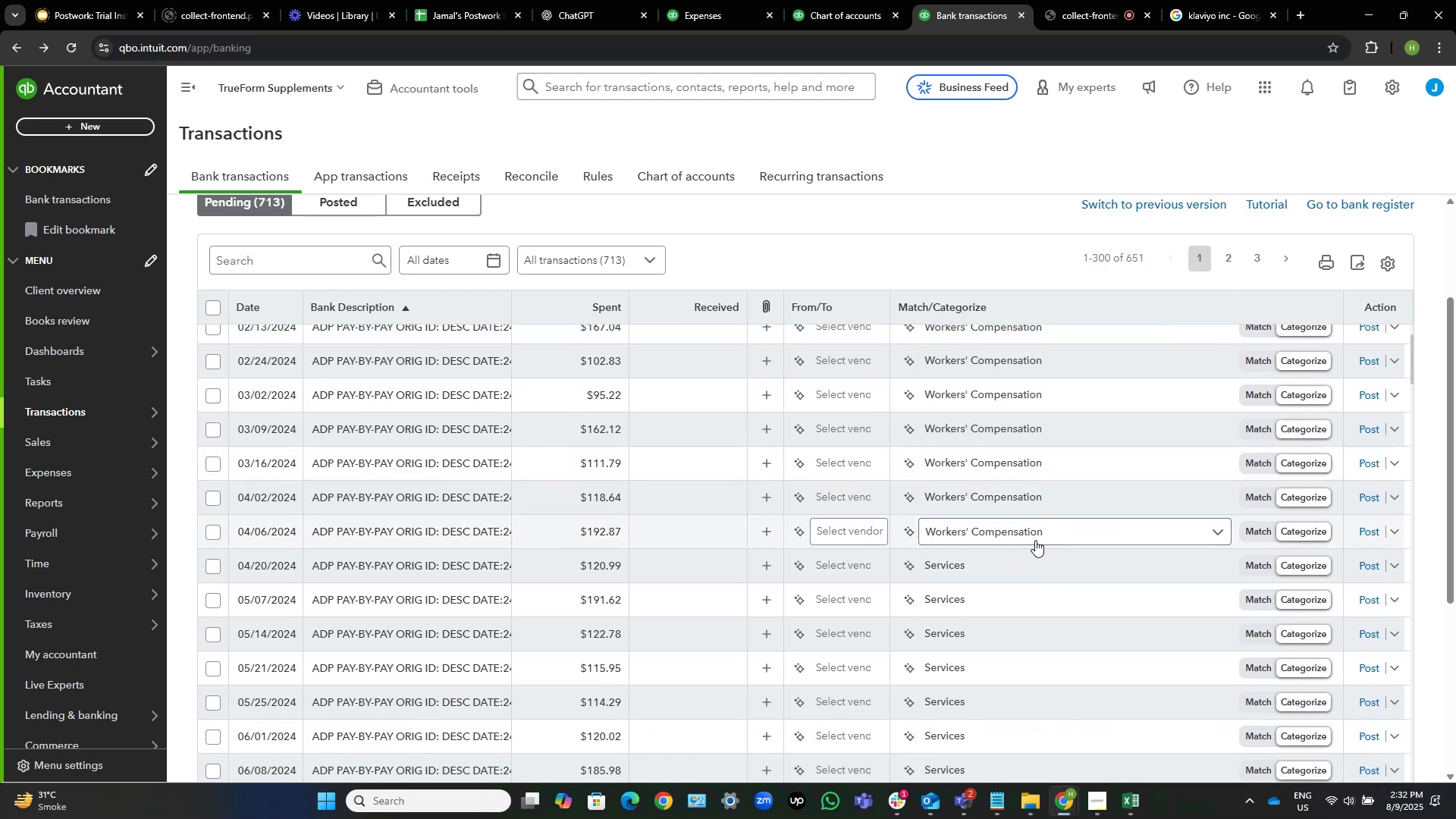 
left_click([1030, 566])
 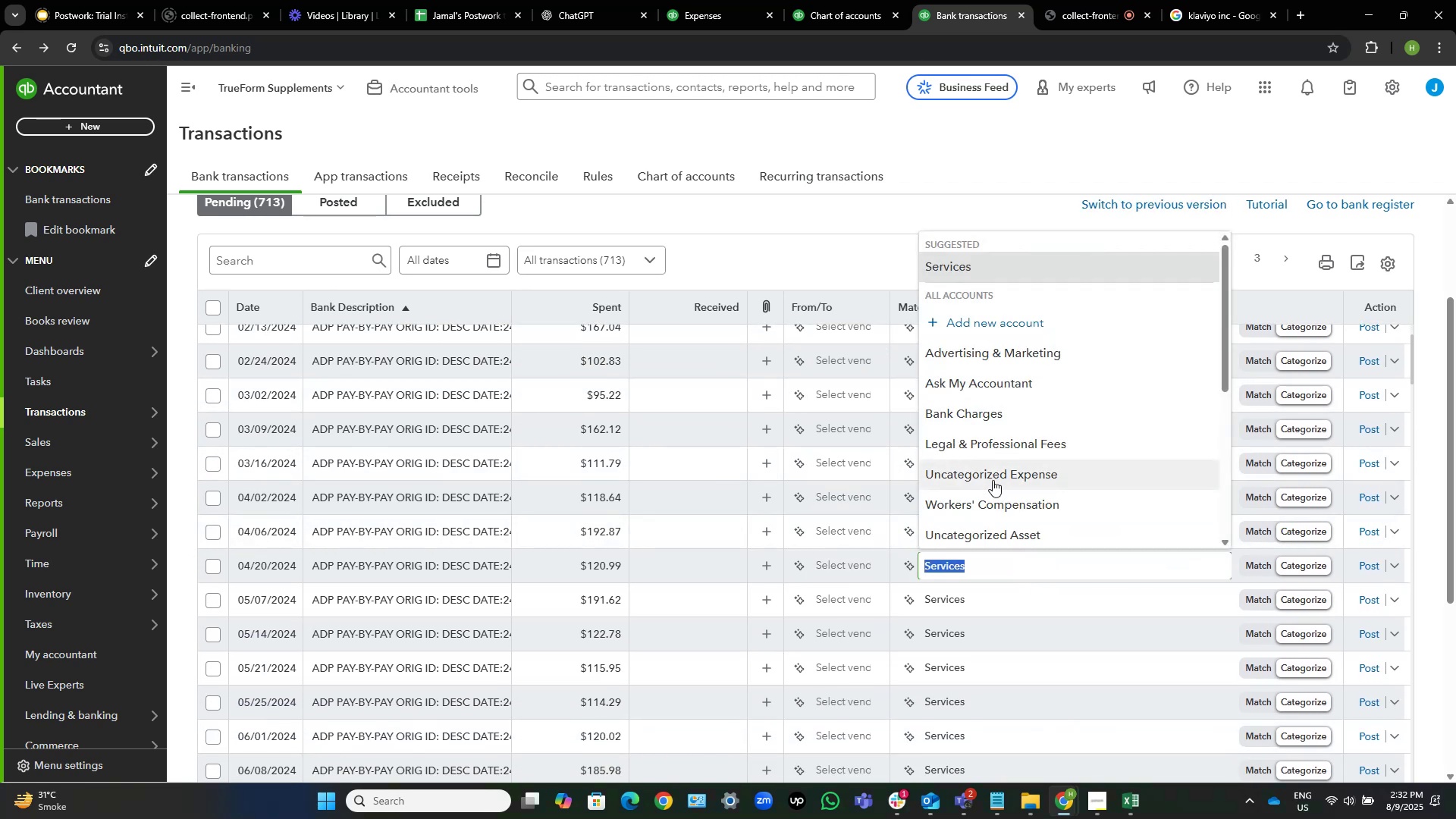 
left_click([998, 500])
 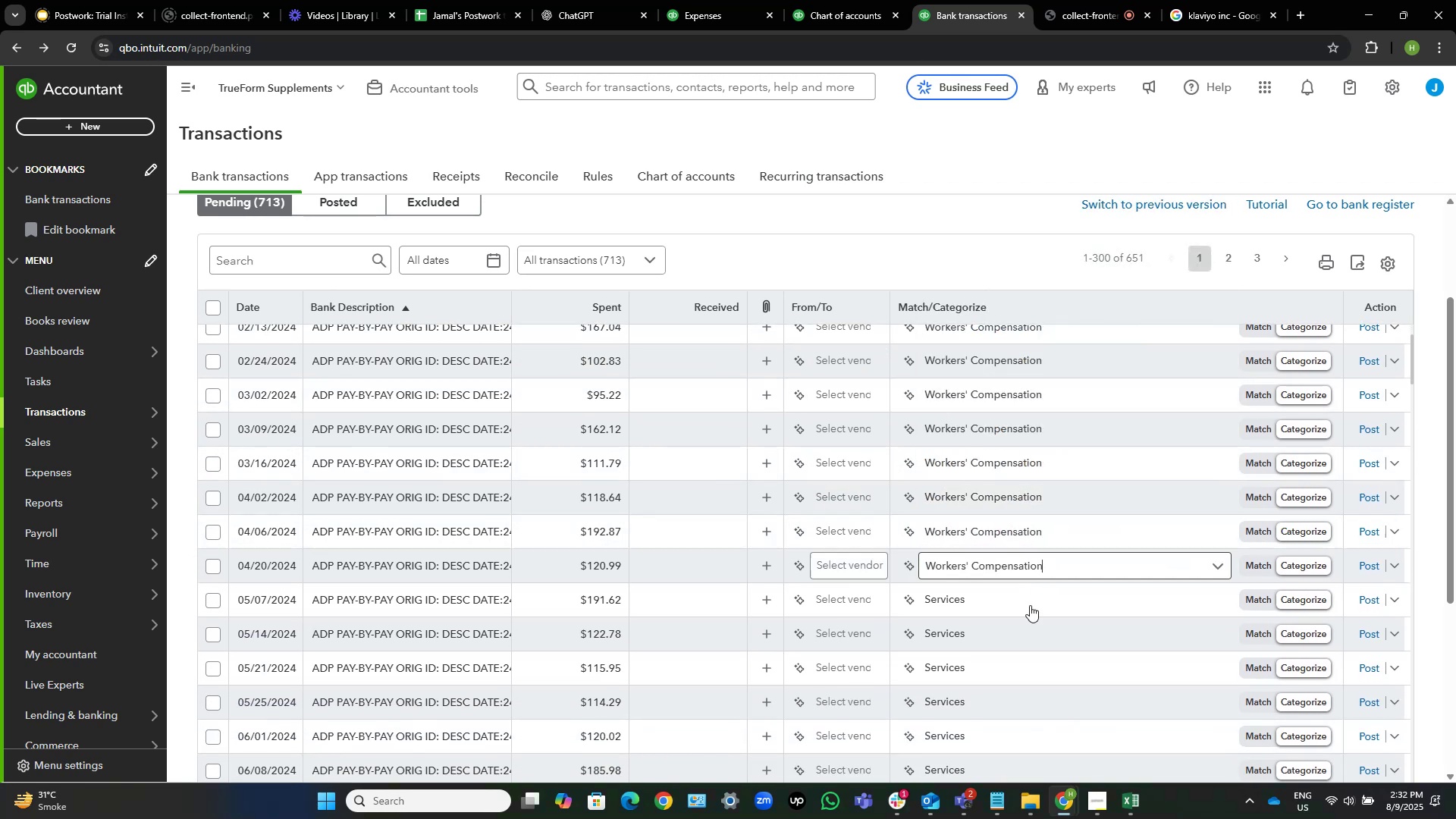 
scroll: coordinate [1006, 531], scroll_direction: down, amount: 13.0
 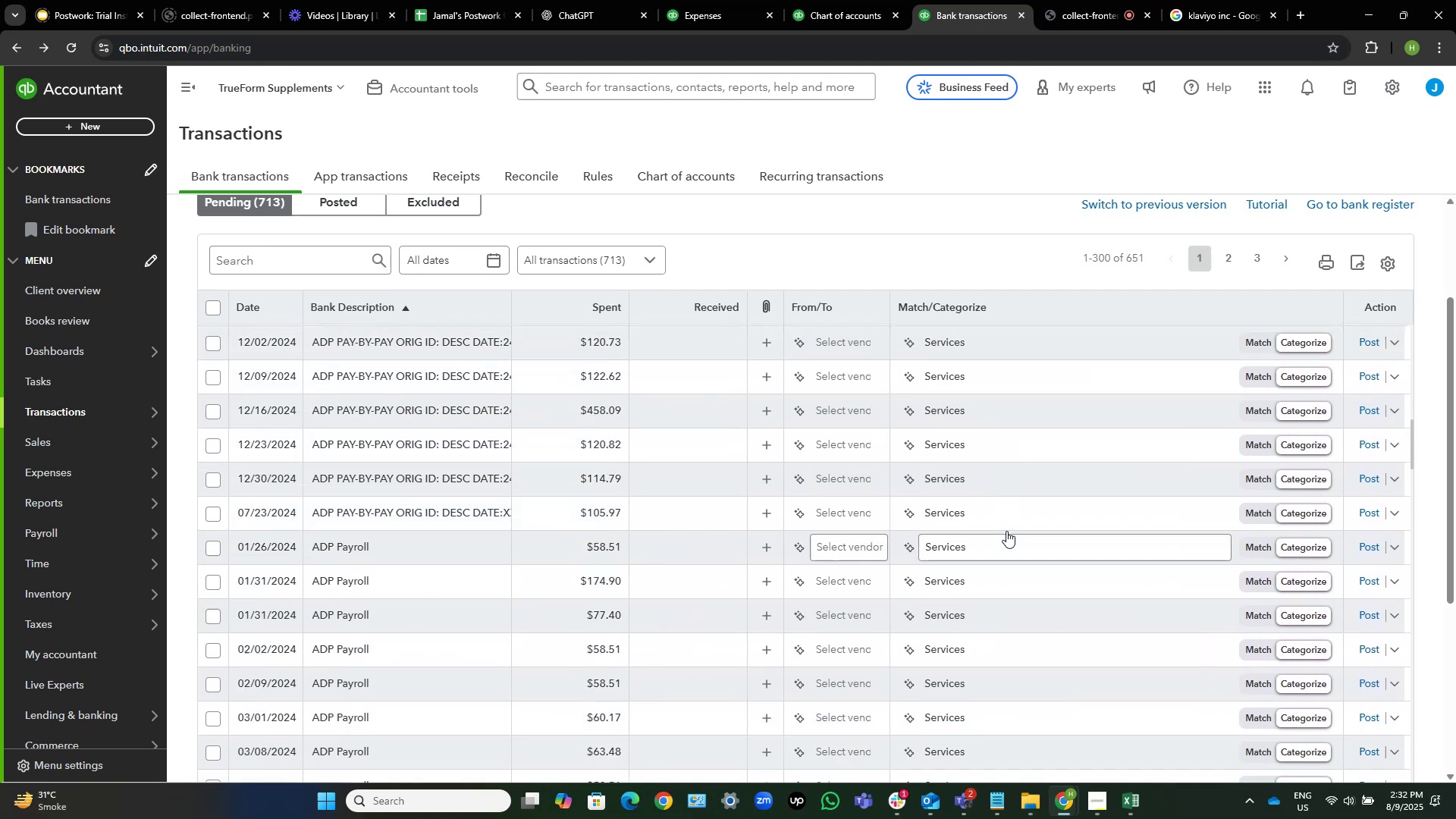 
scroll: coordinate [1006, 531], scroll_direction: up, amount: 2.0
 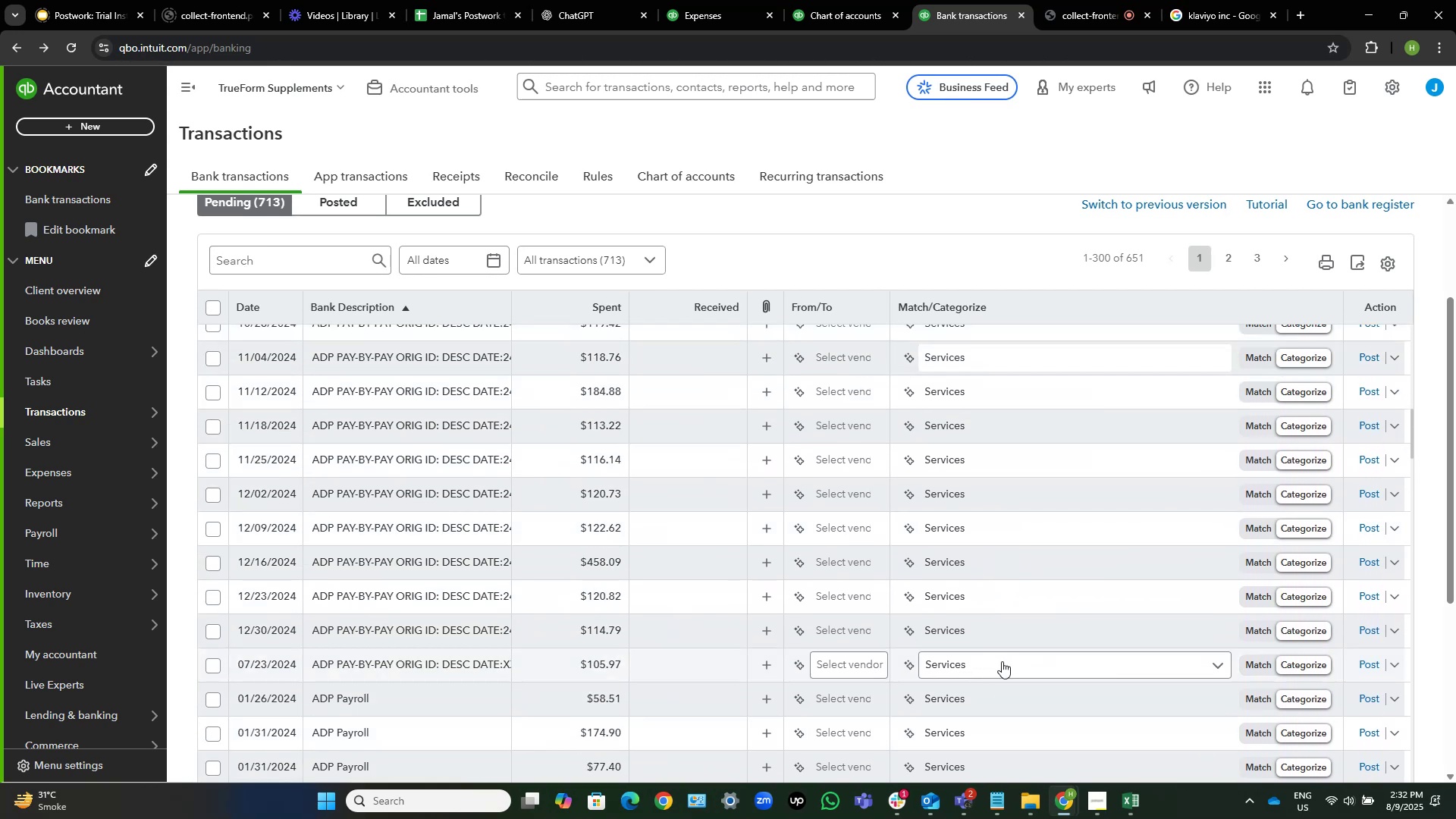 
left_click([1002, 661])
 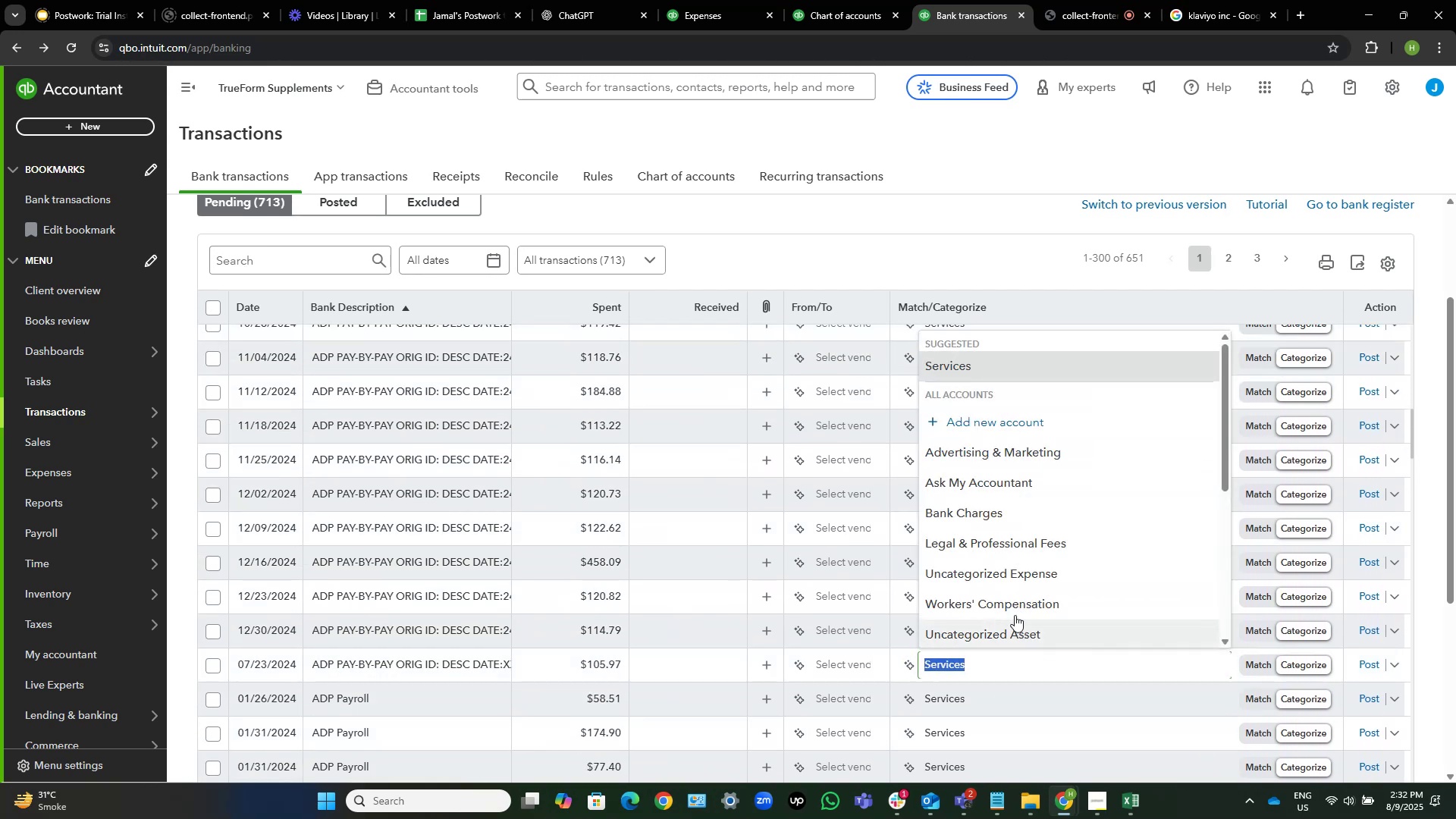 
left_click([1012, 606])
 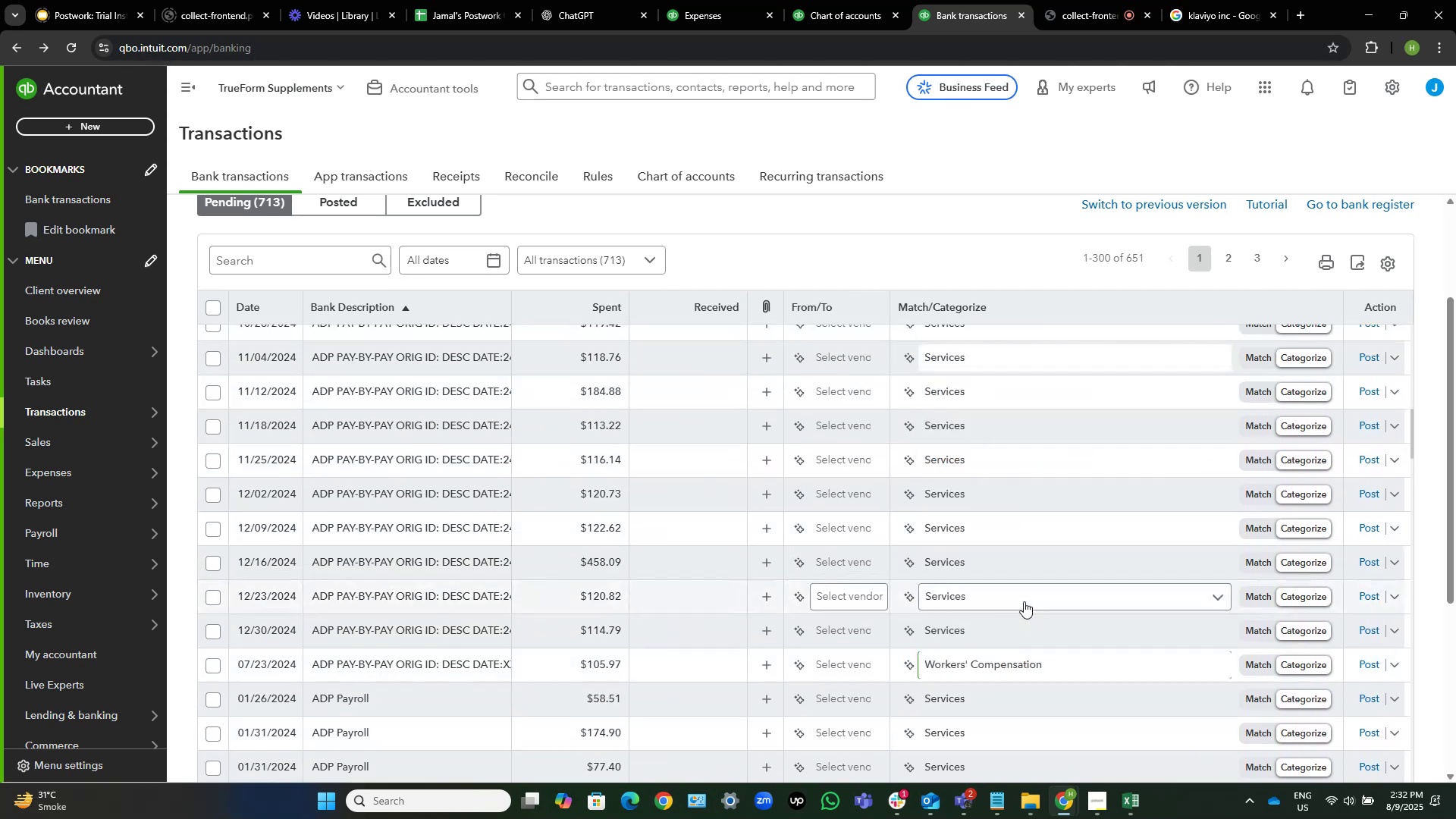 
left_click([1014, 627])
 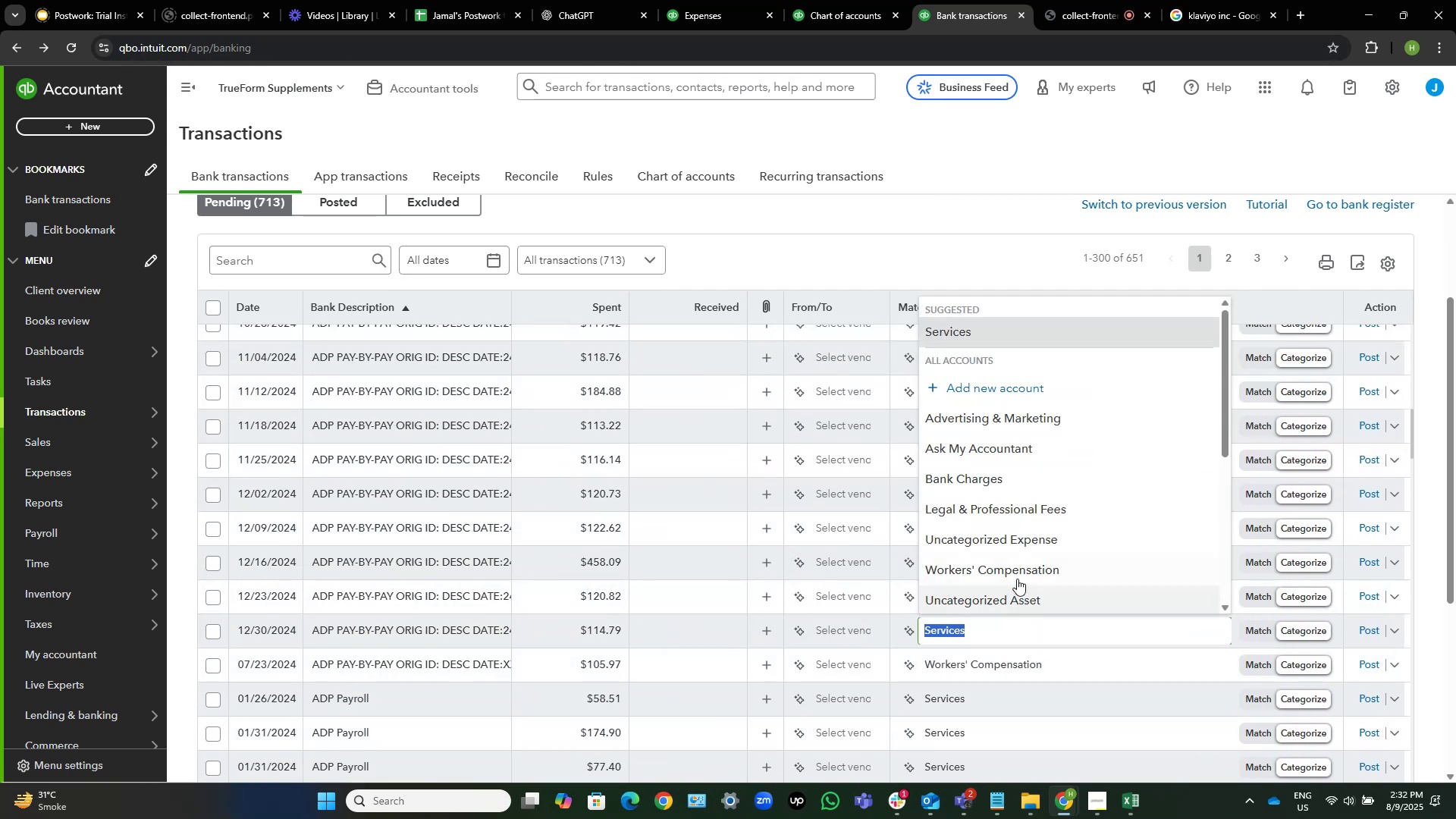 
left_click([1024, 573])
 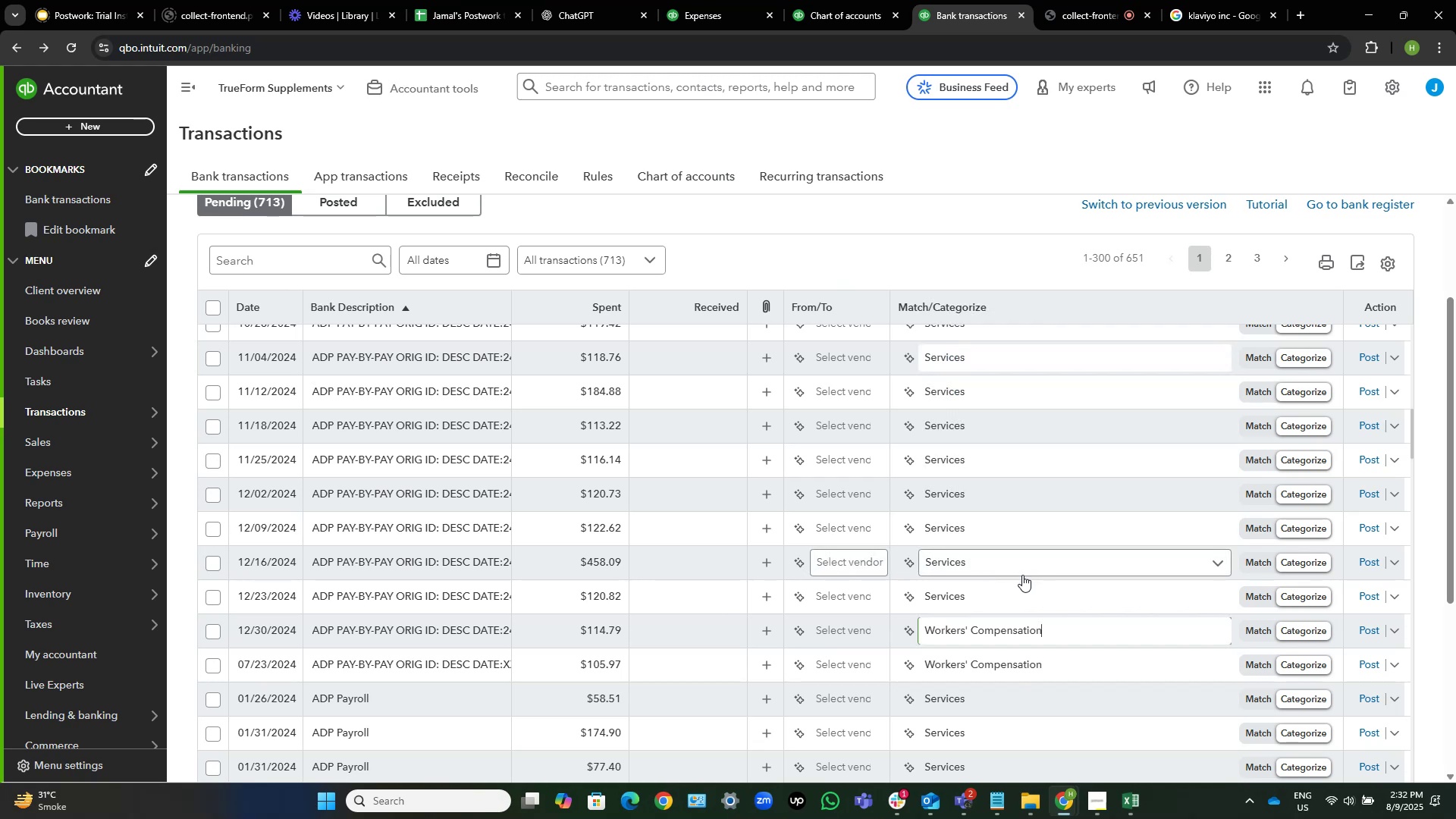 
left_click([1022, 577])
 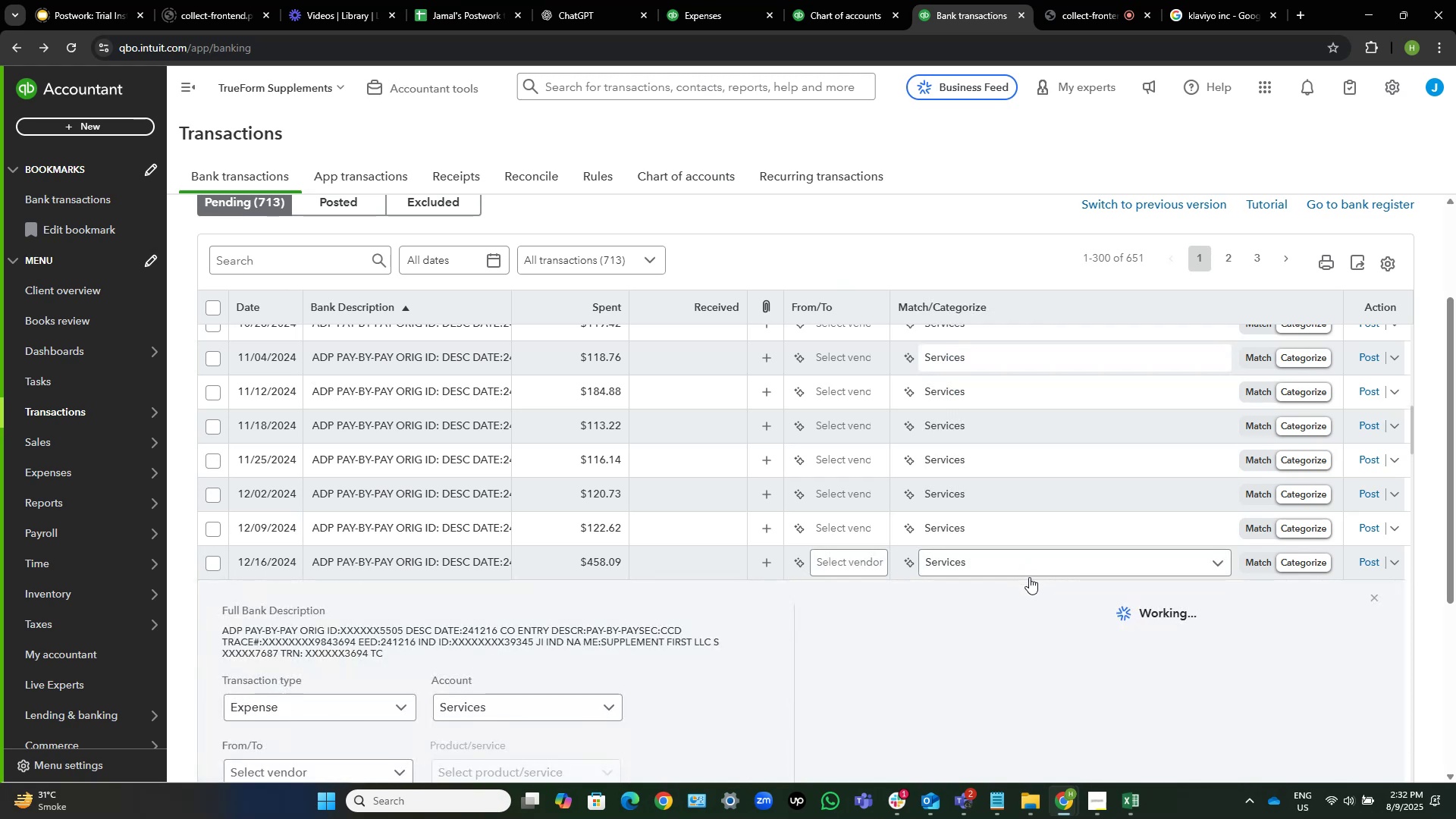 
left_click([1033, 565])
 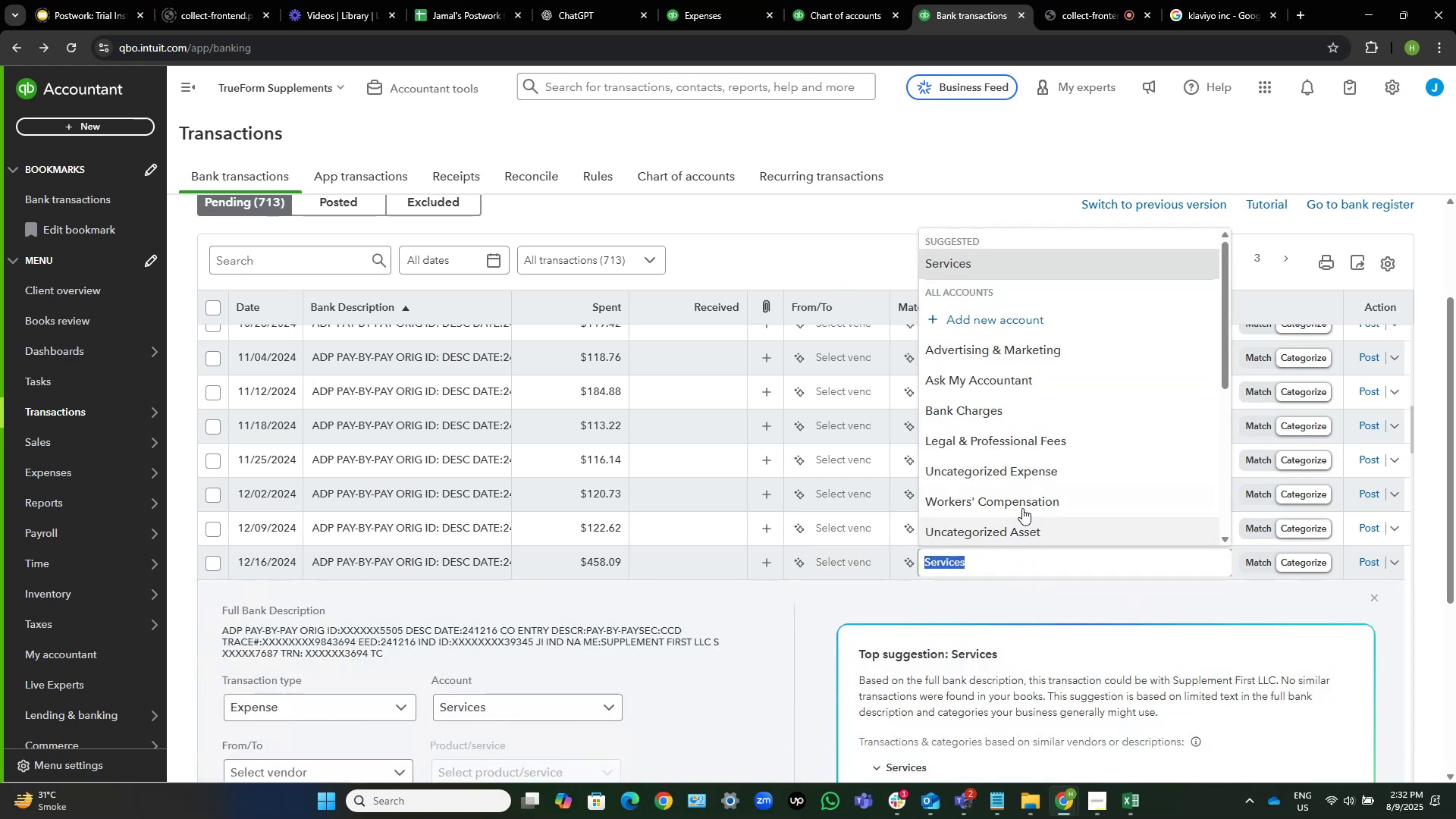 
left_click([1021, 504])
 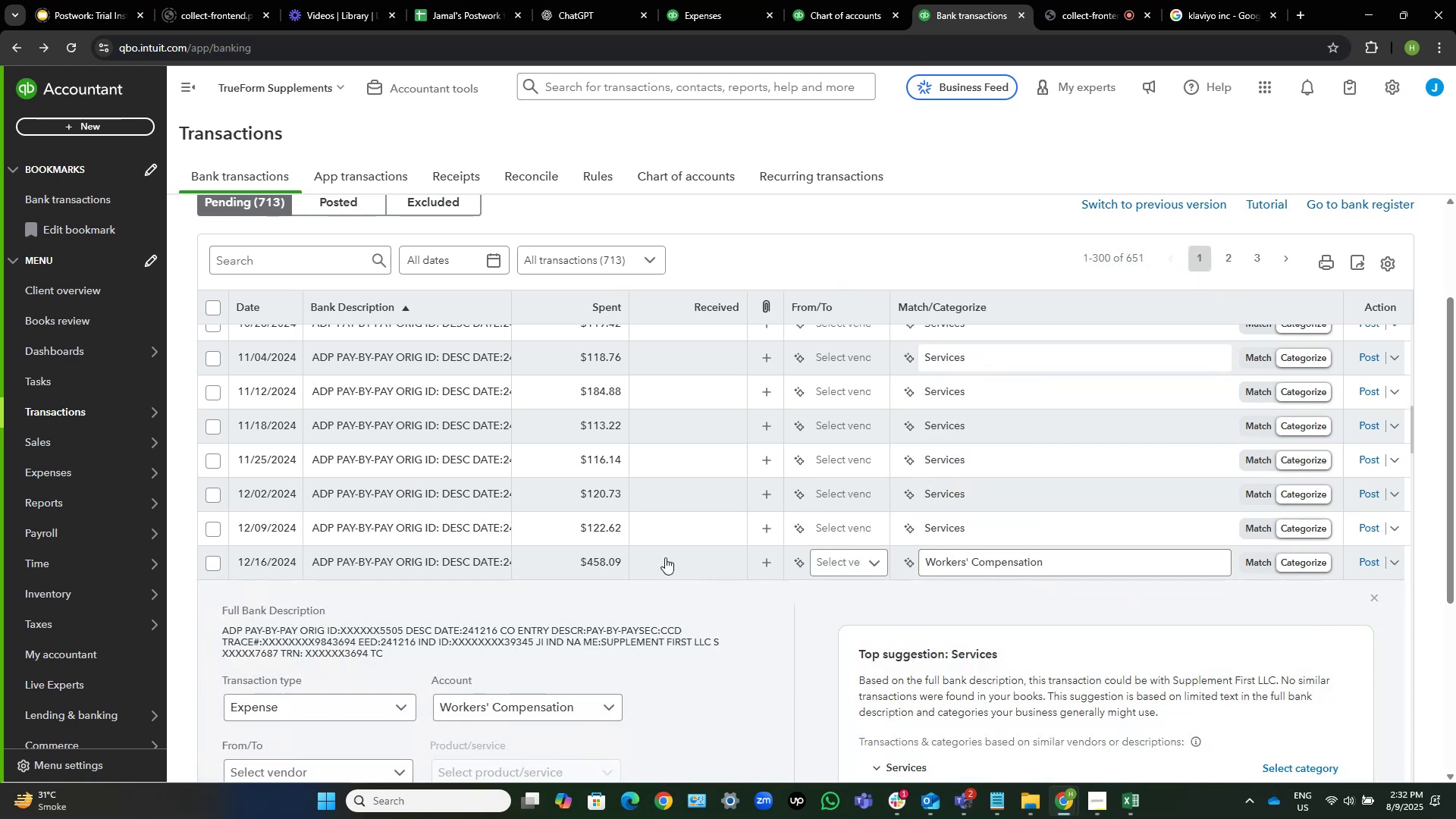 
left_click([470, 561])
 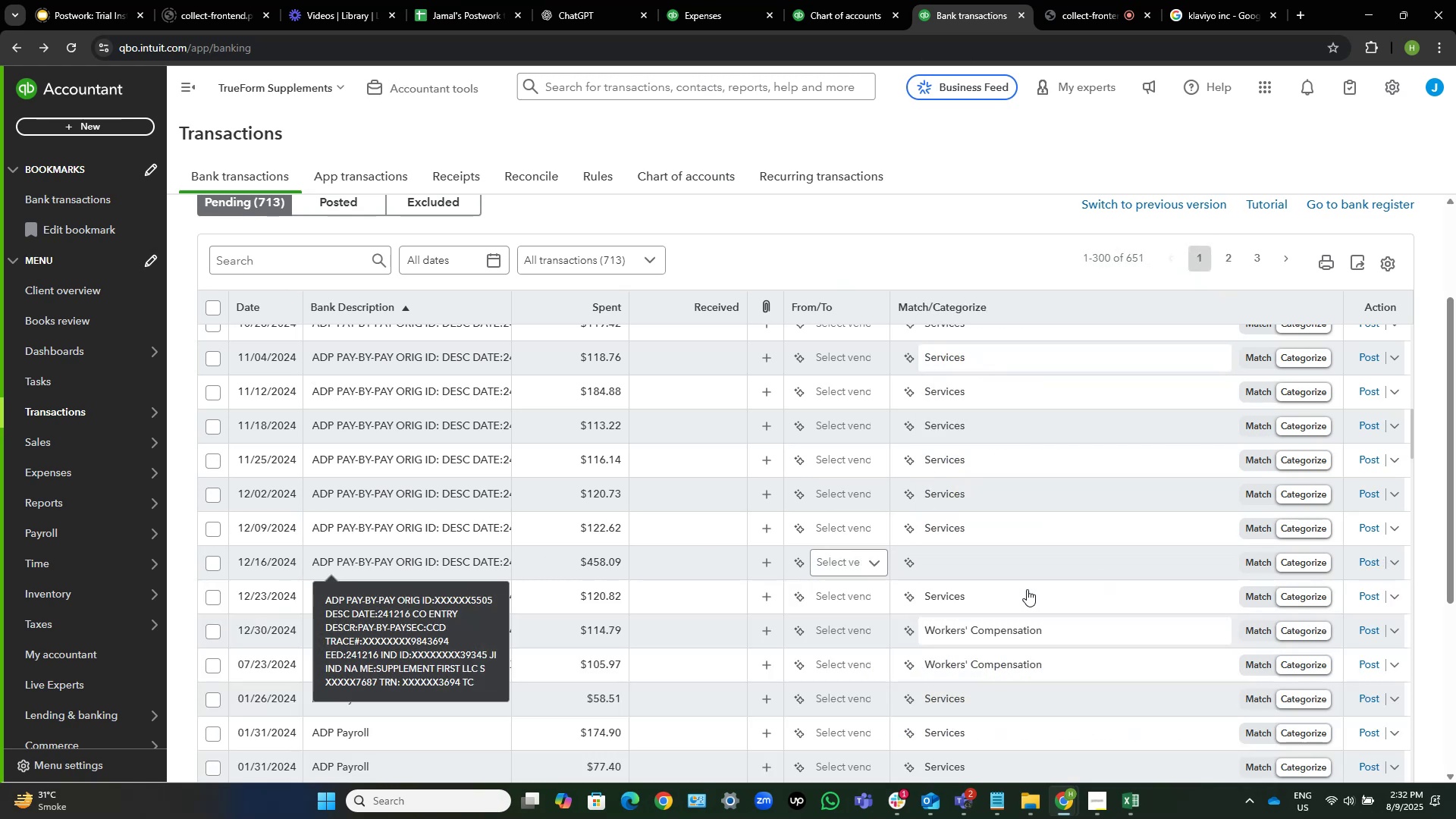 
left_click([1028, 600])
 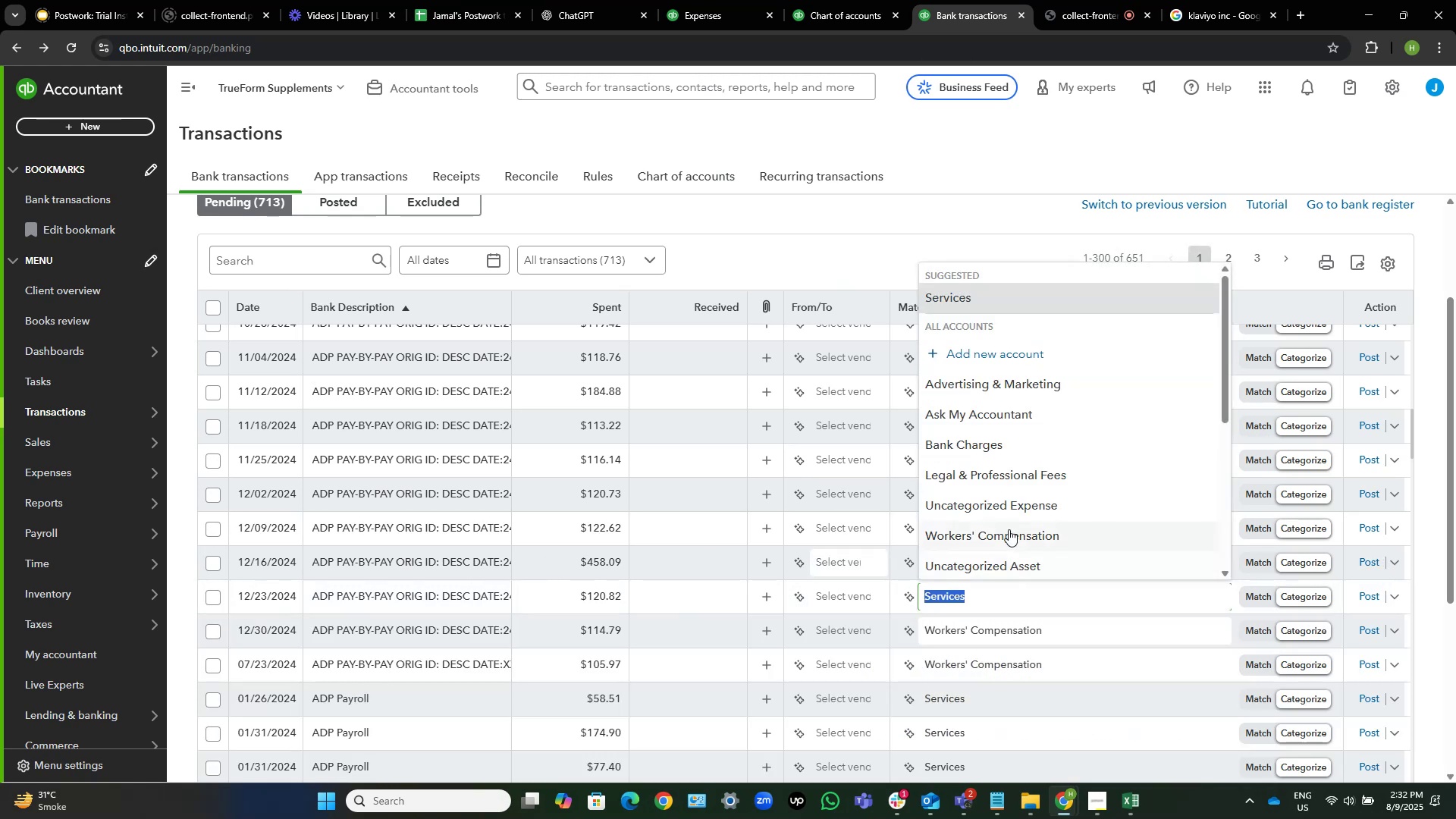 
left_click([1010, 526])
 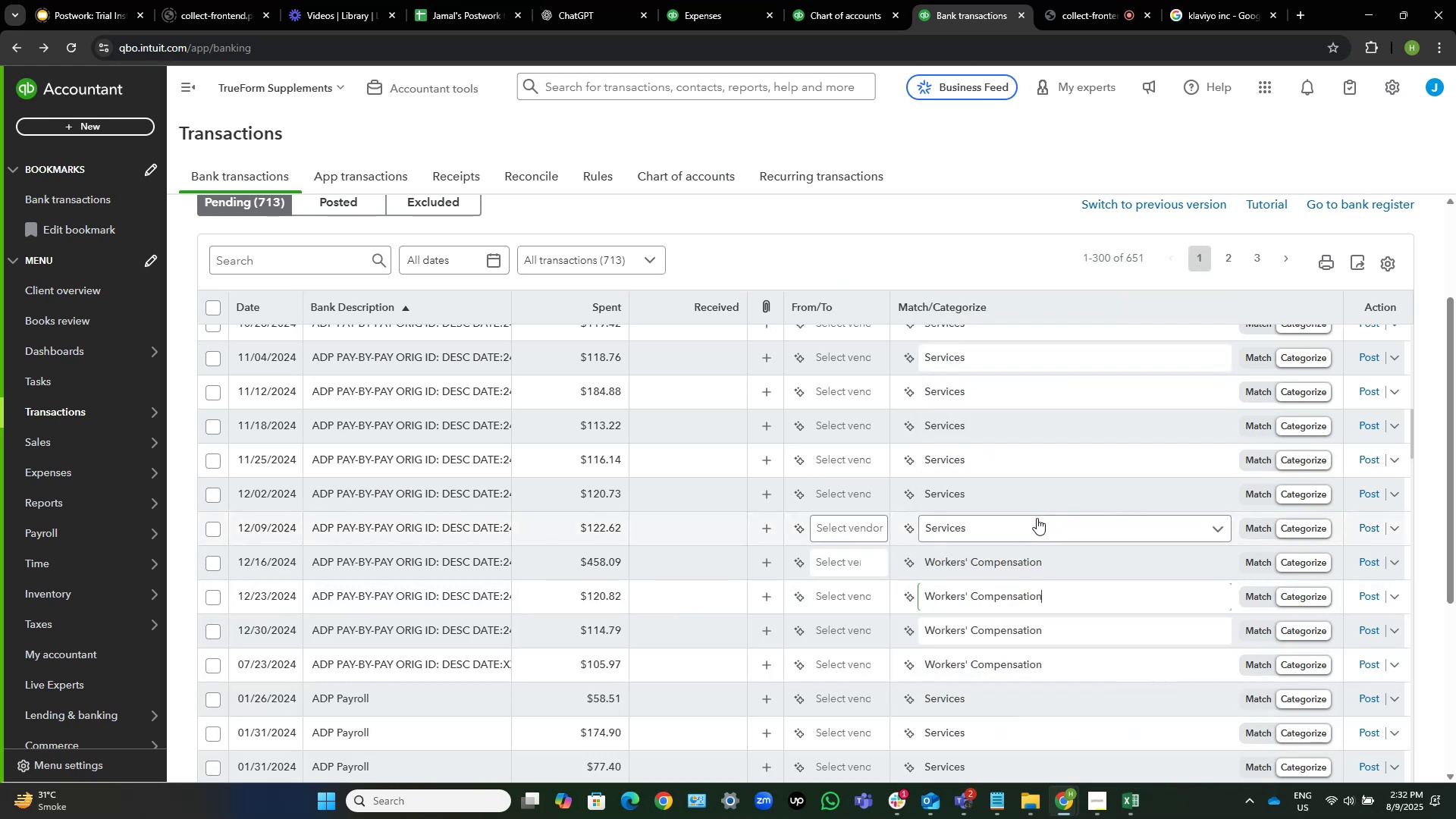 
left_click([1028, 521])
 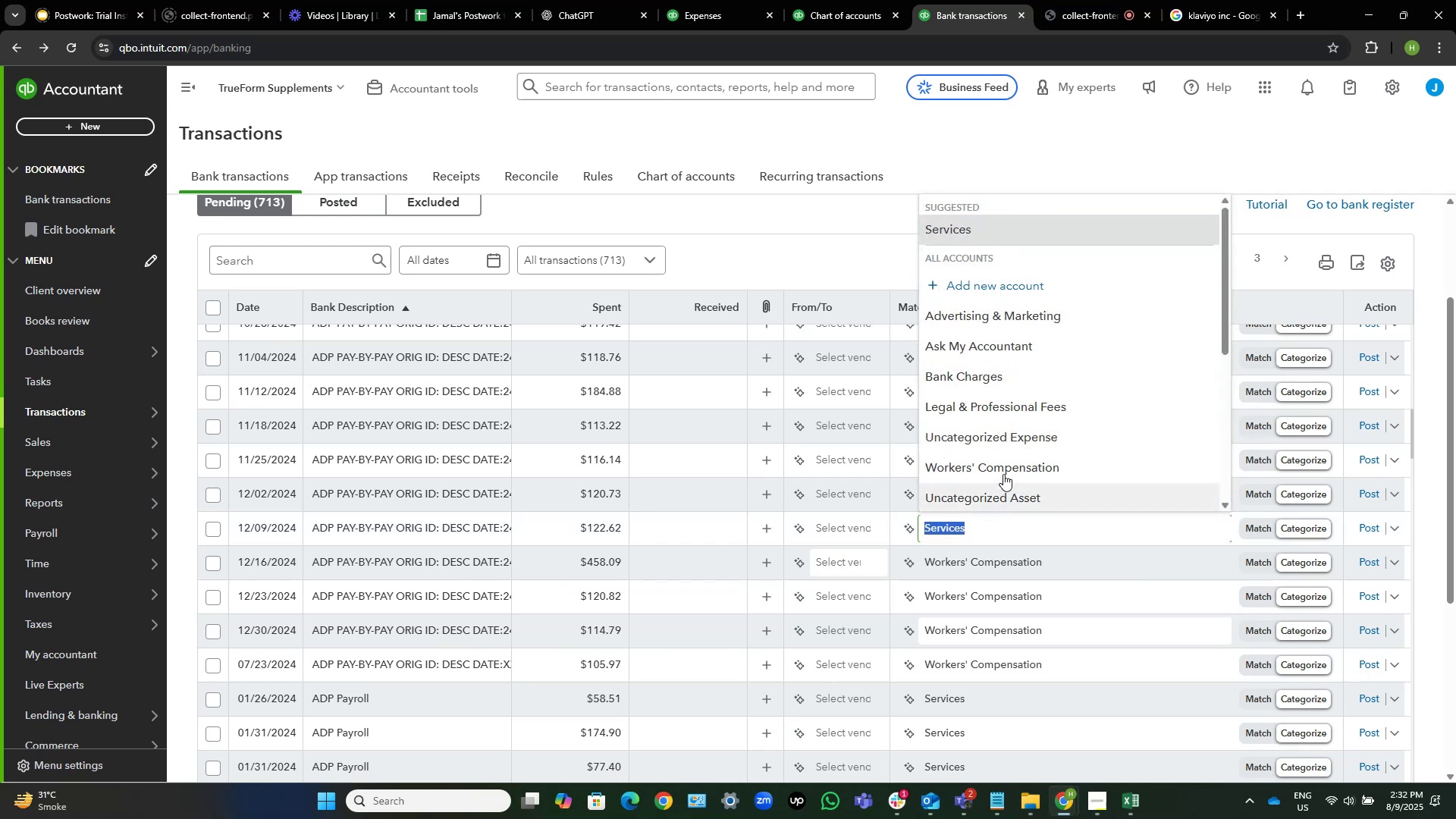 
left_click([1003, 461])
 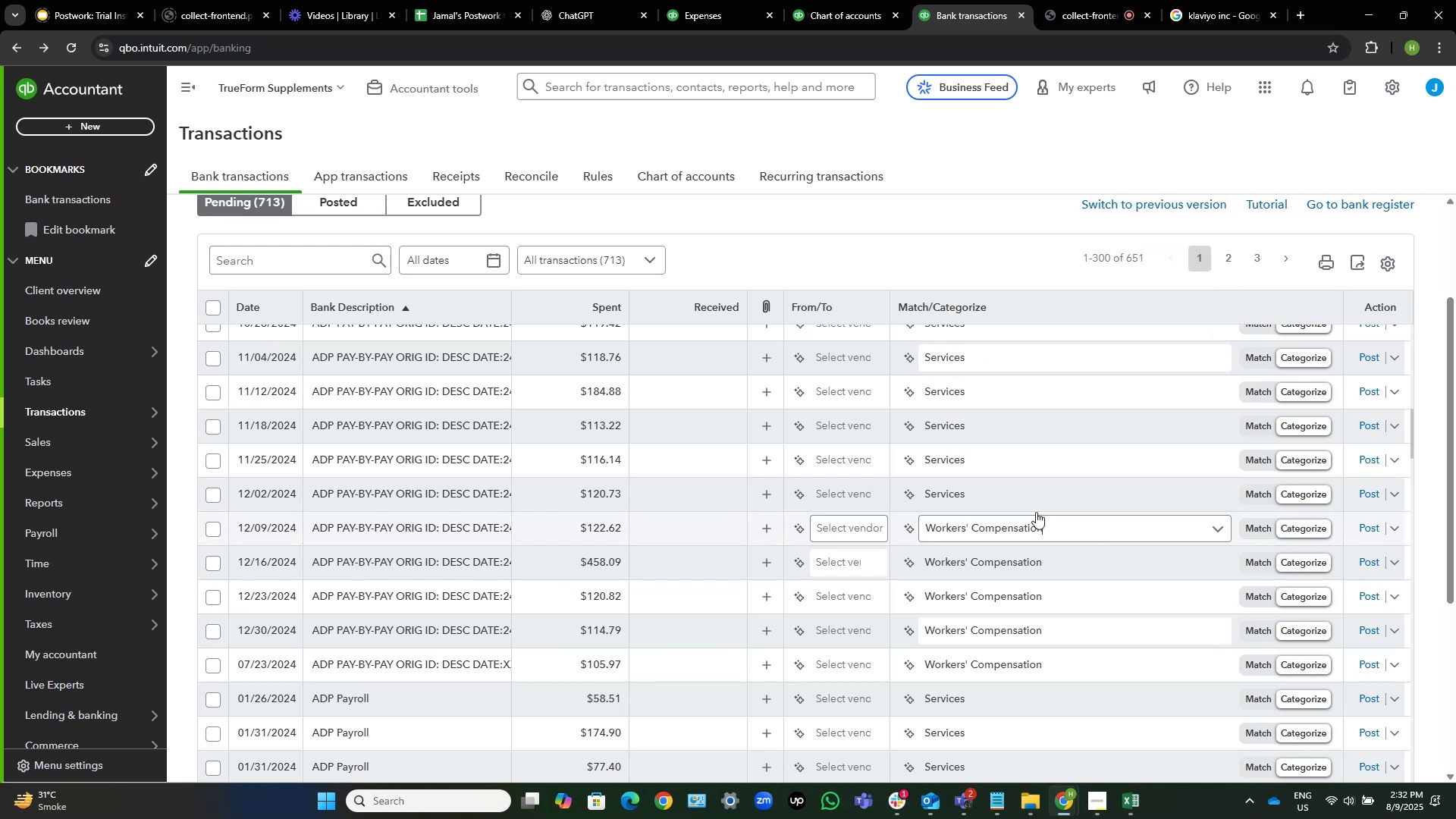 
left_click([1034, 501])
 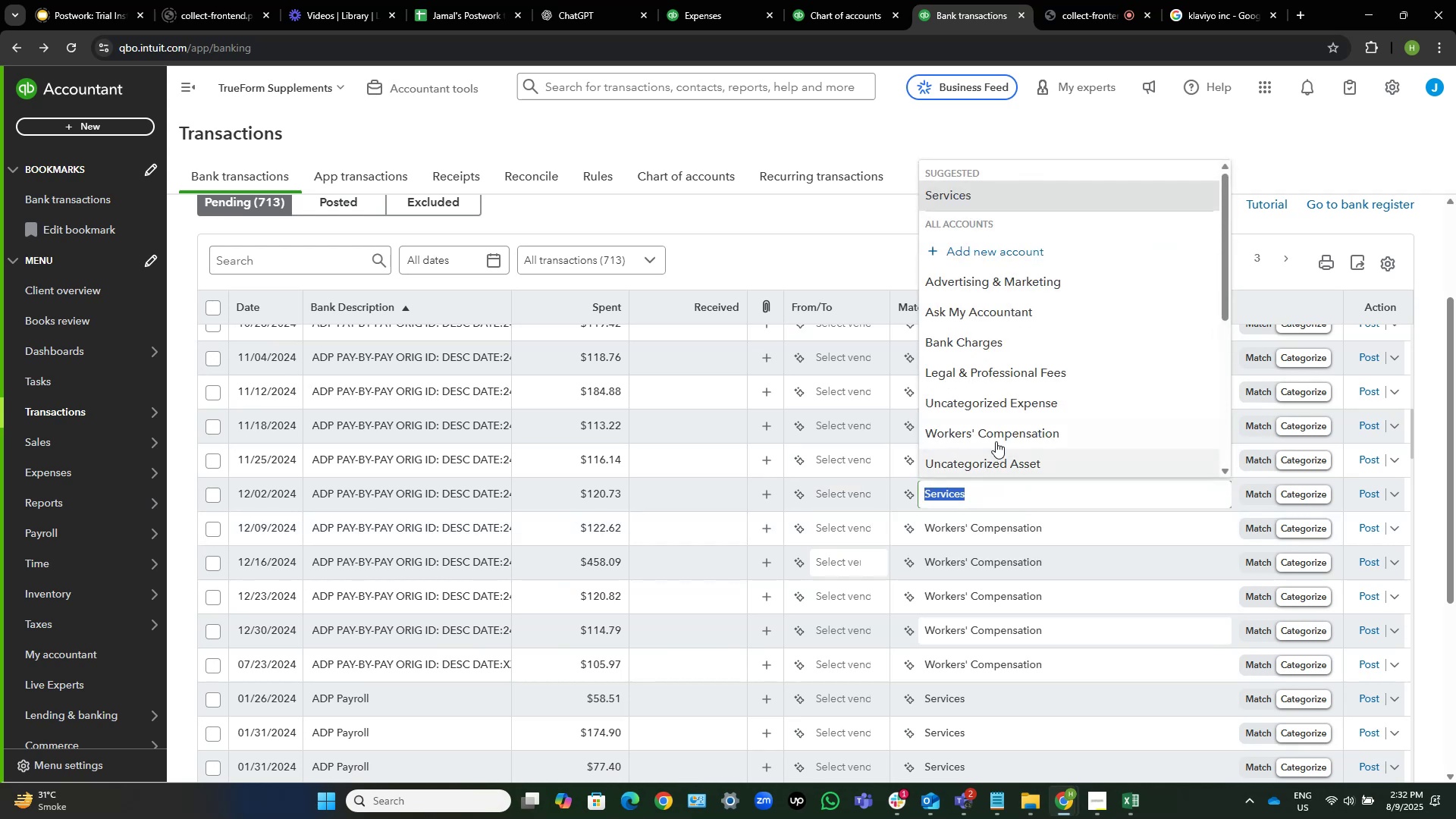 
left_click([996, 441])
 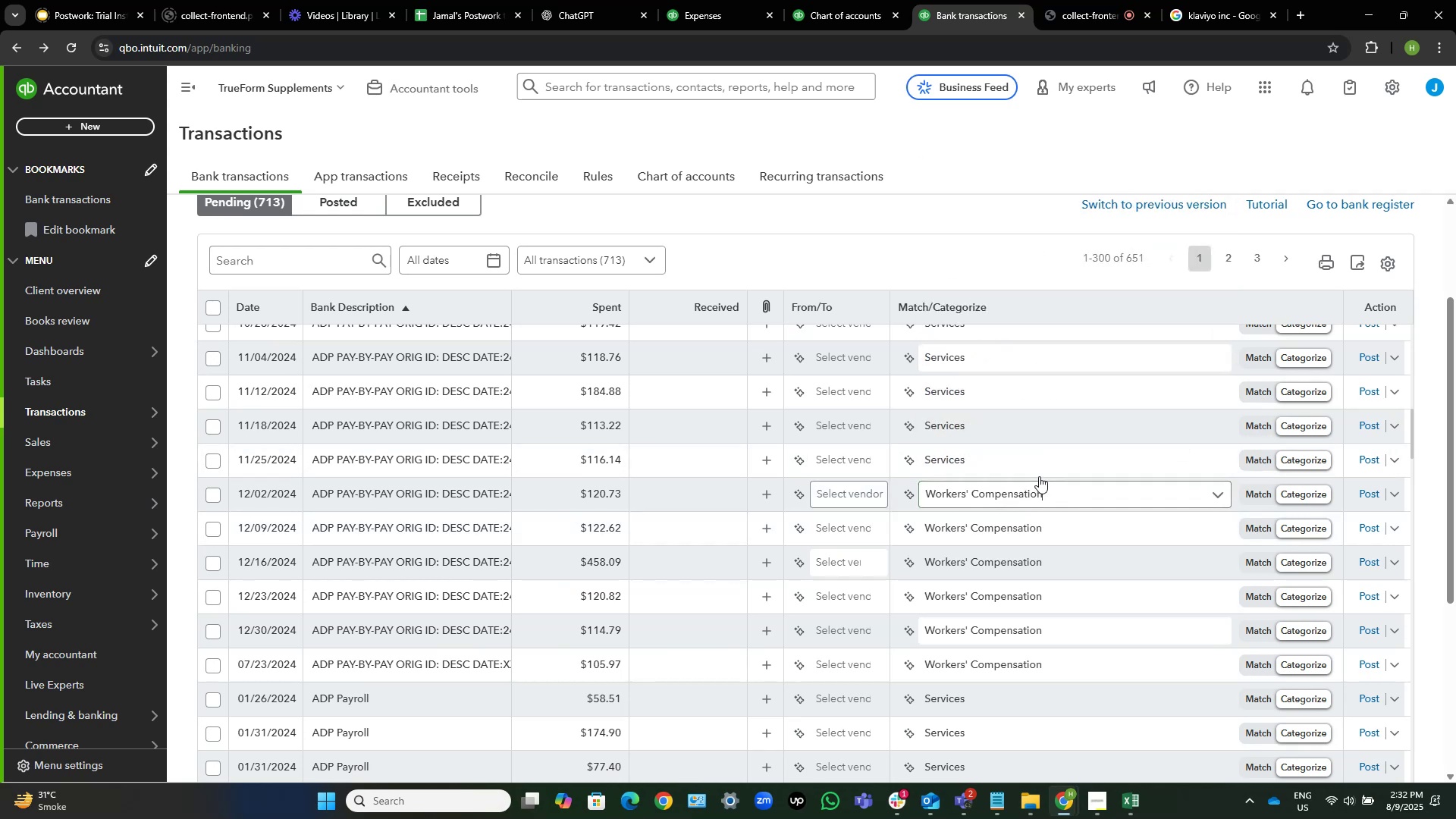 
left_click([1025, 461])
 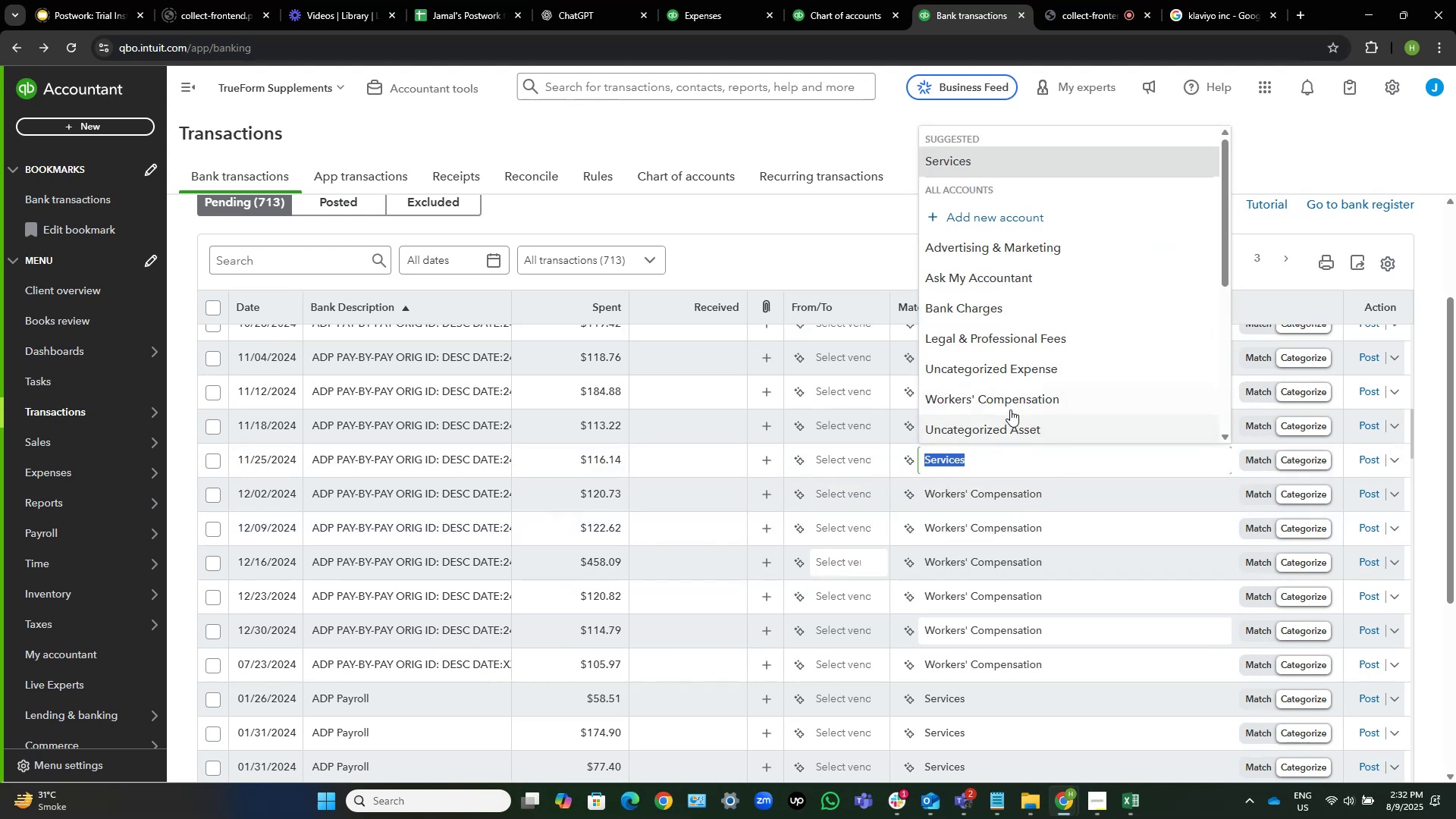 
left_click([1009, 397])
 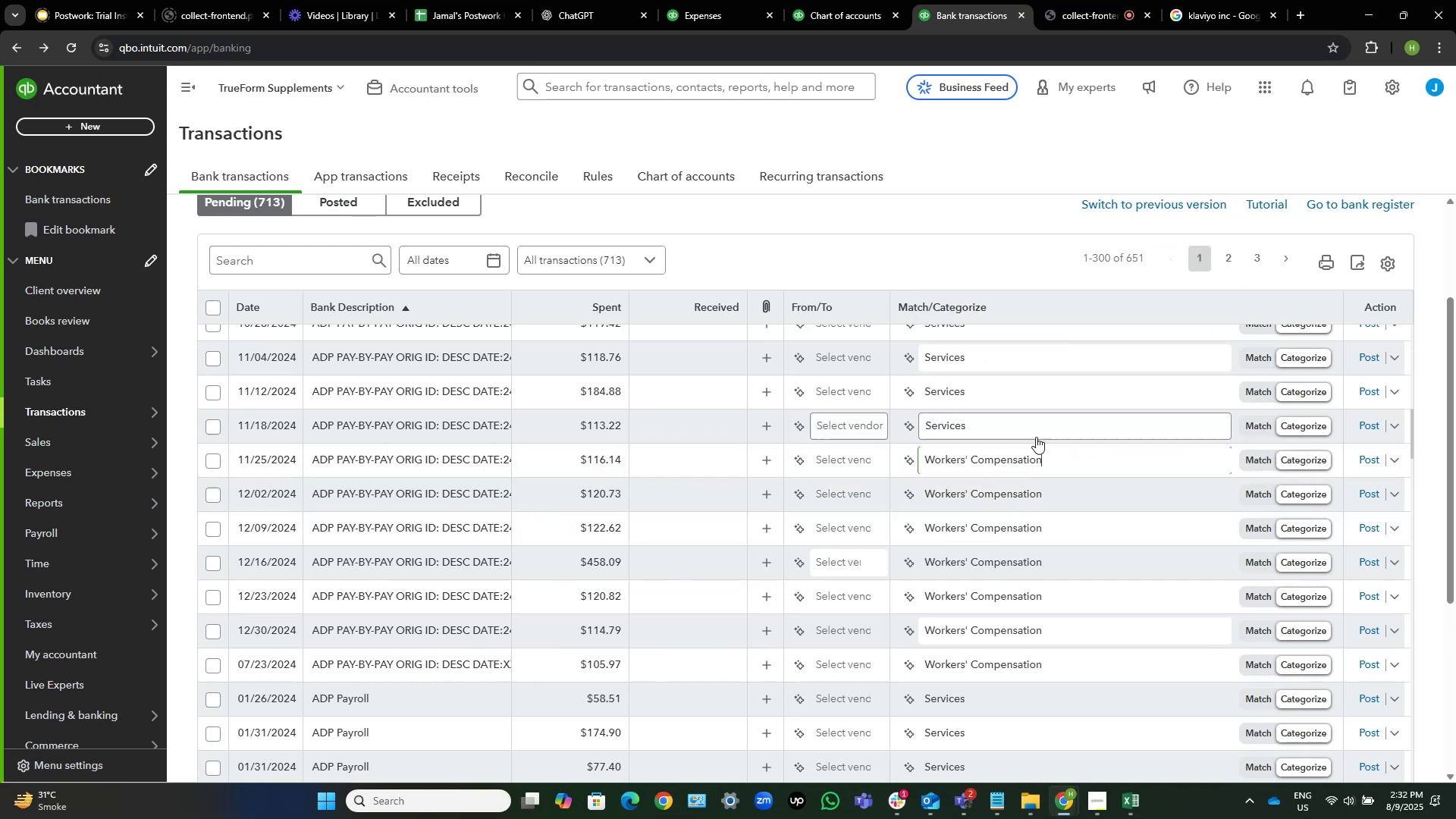 
left_click([1034, 435])
 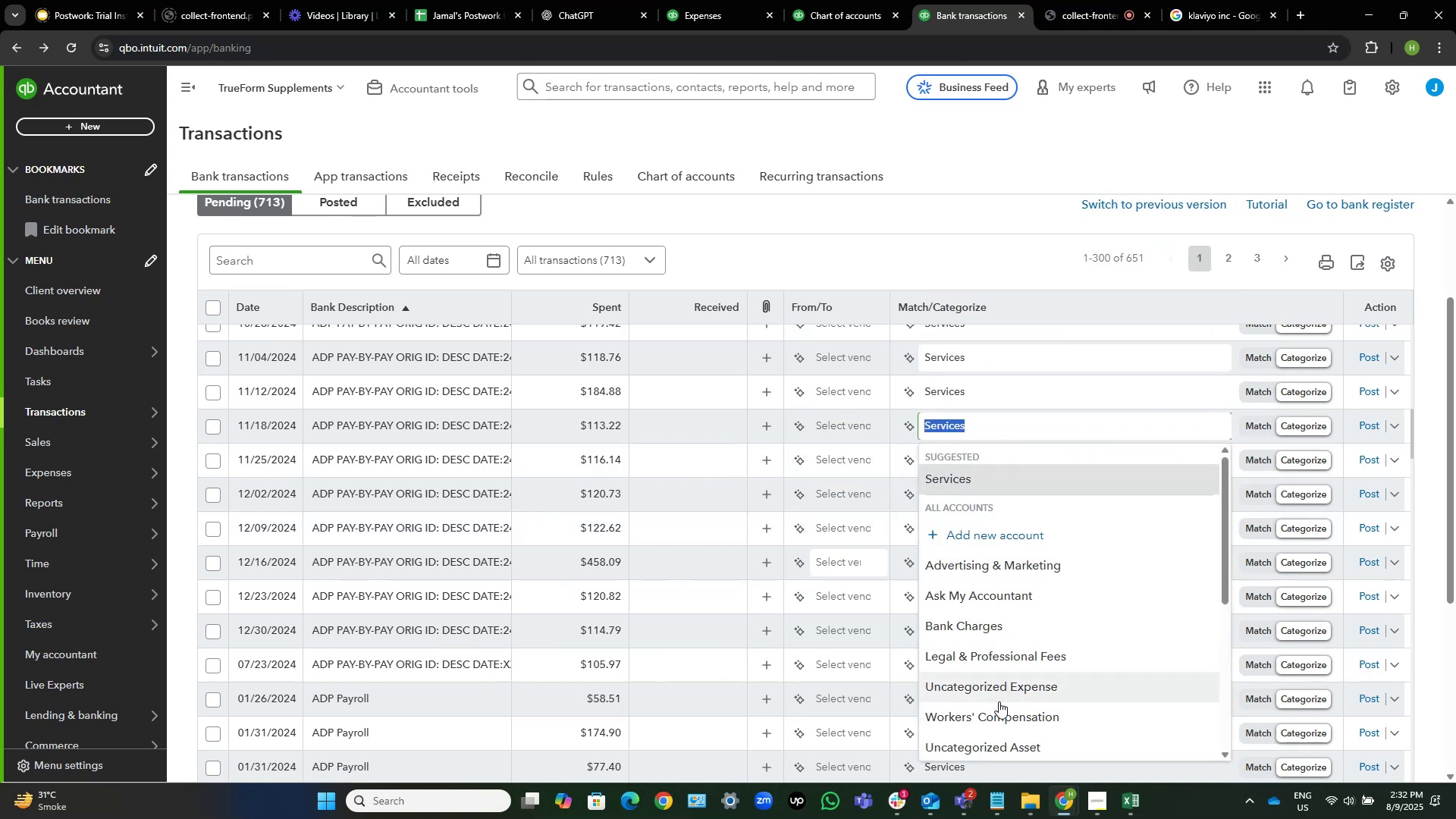 
left_click([996, 713])
 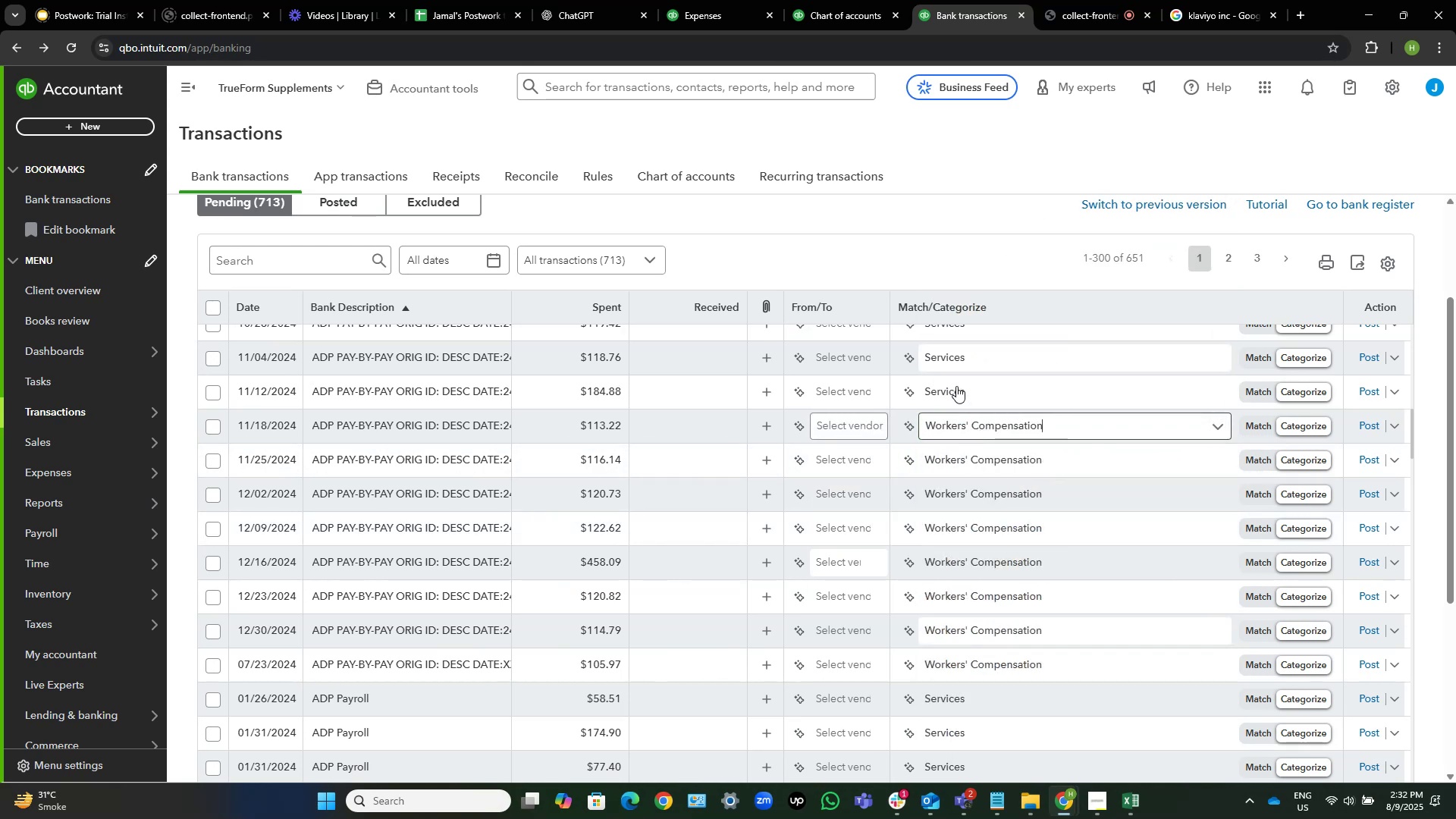 
left_click([956, 386])
 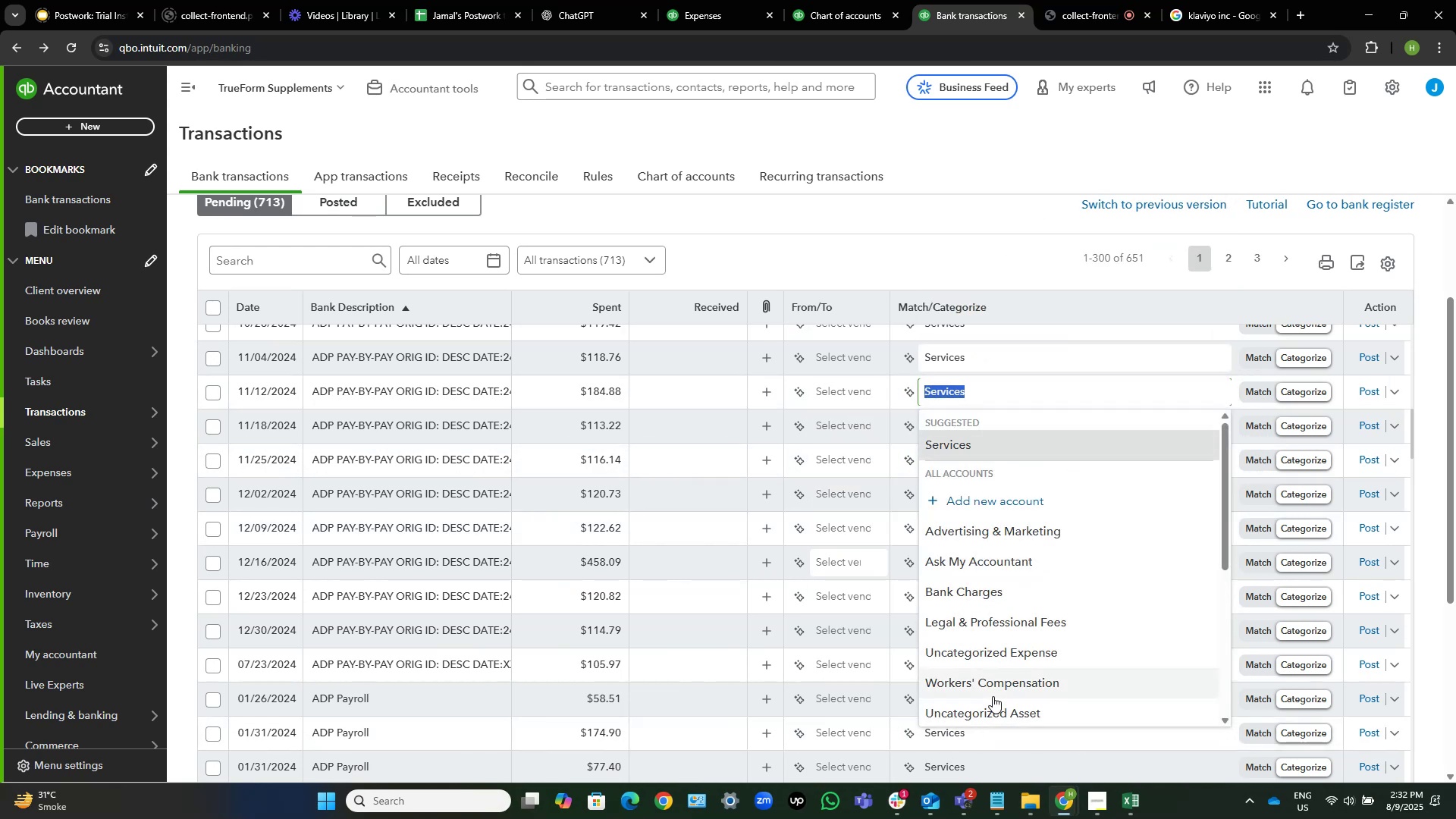 
left_click([993, 690])
 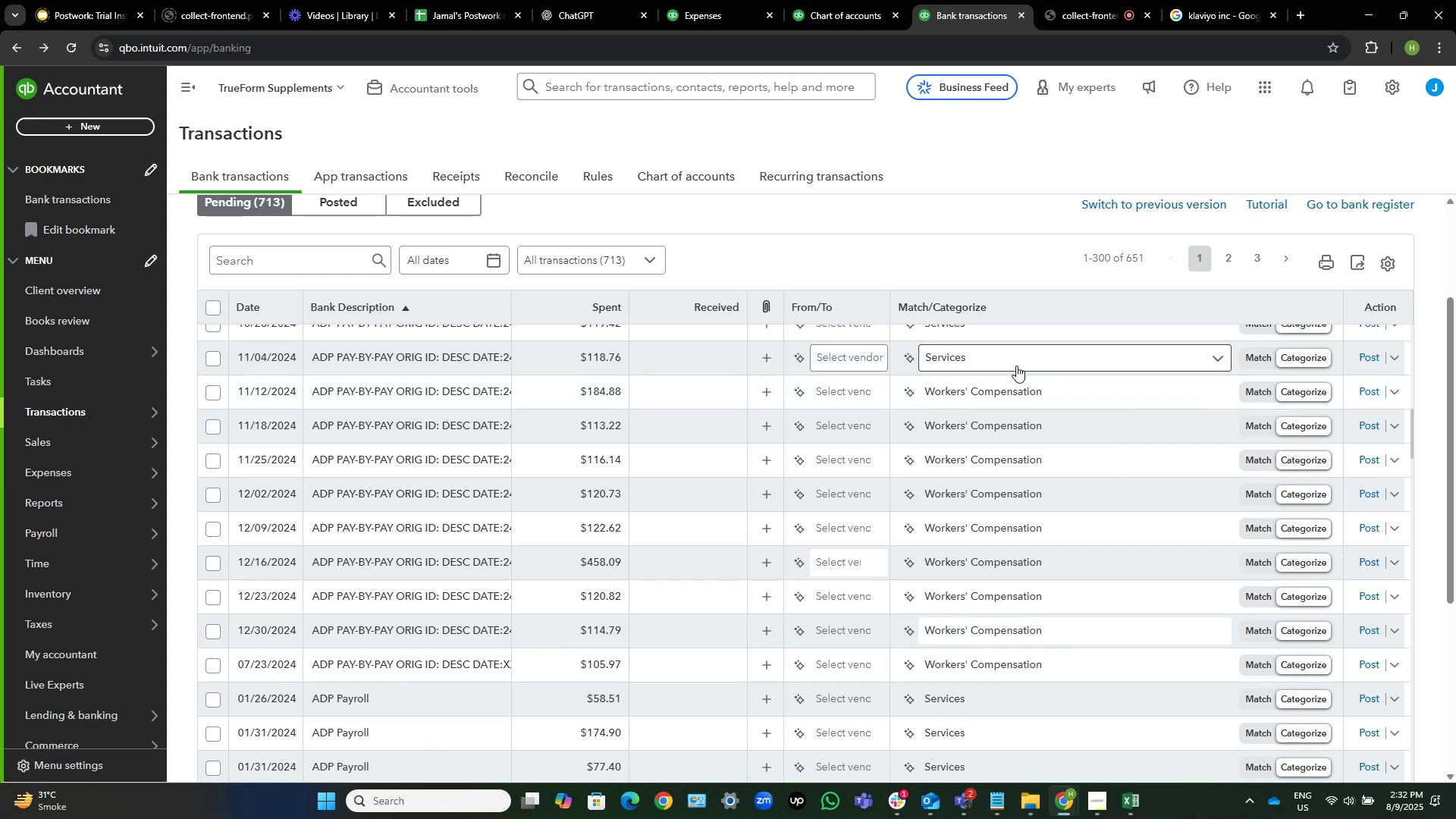 
left_click([1009, 360])
 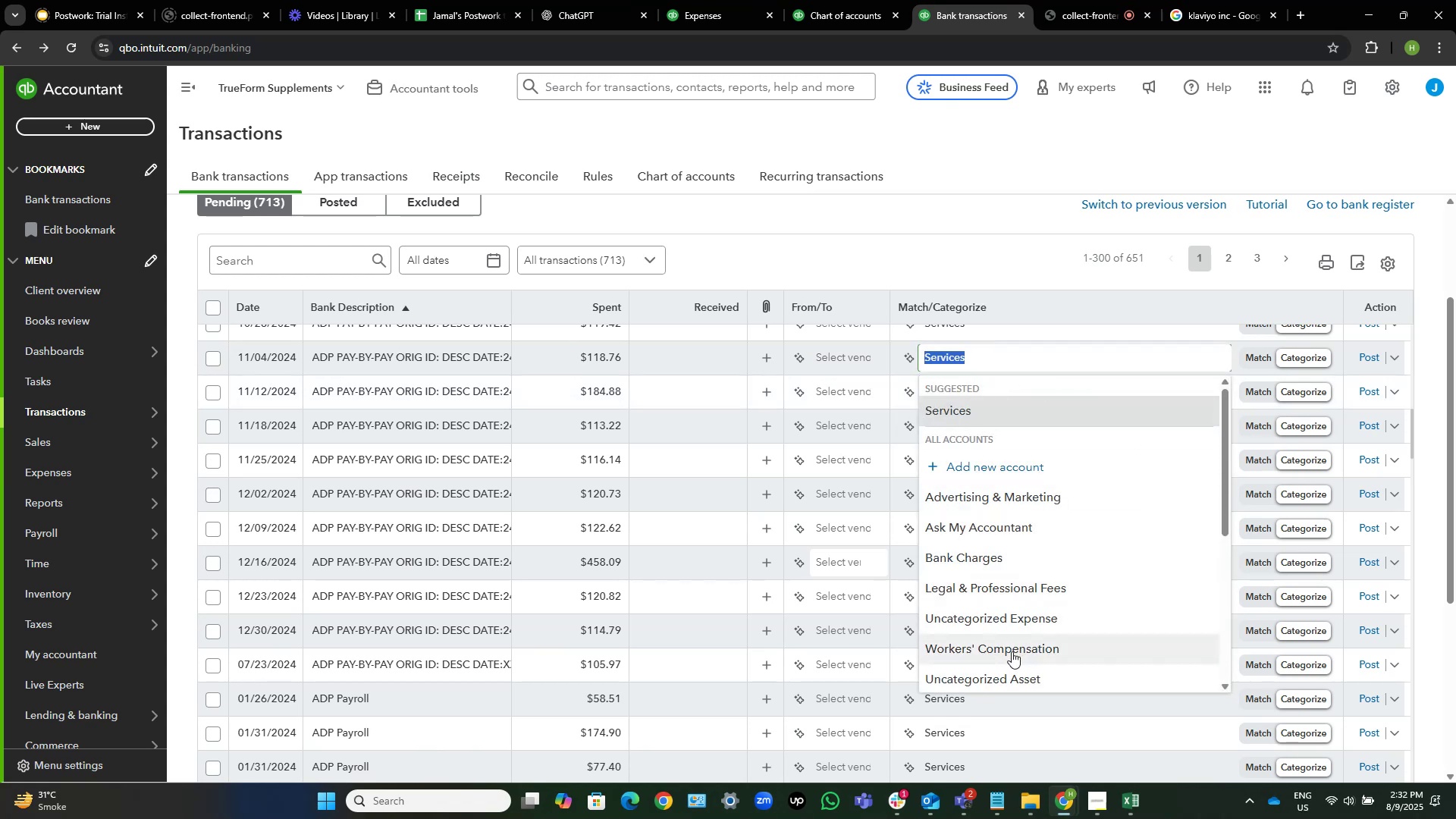 
left_click([1011, 651])
 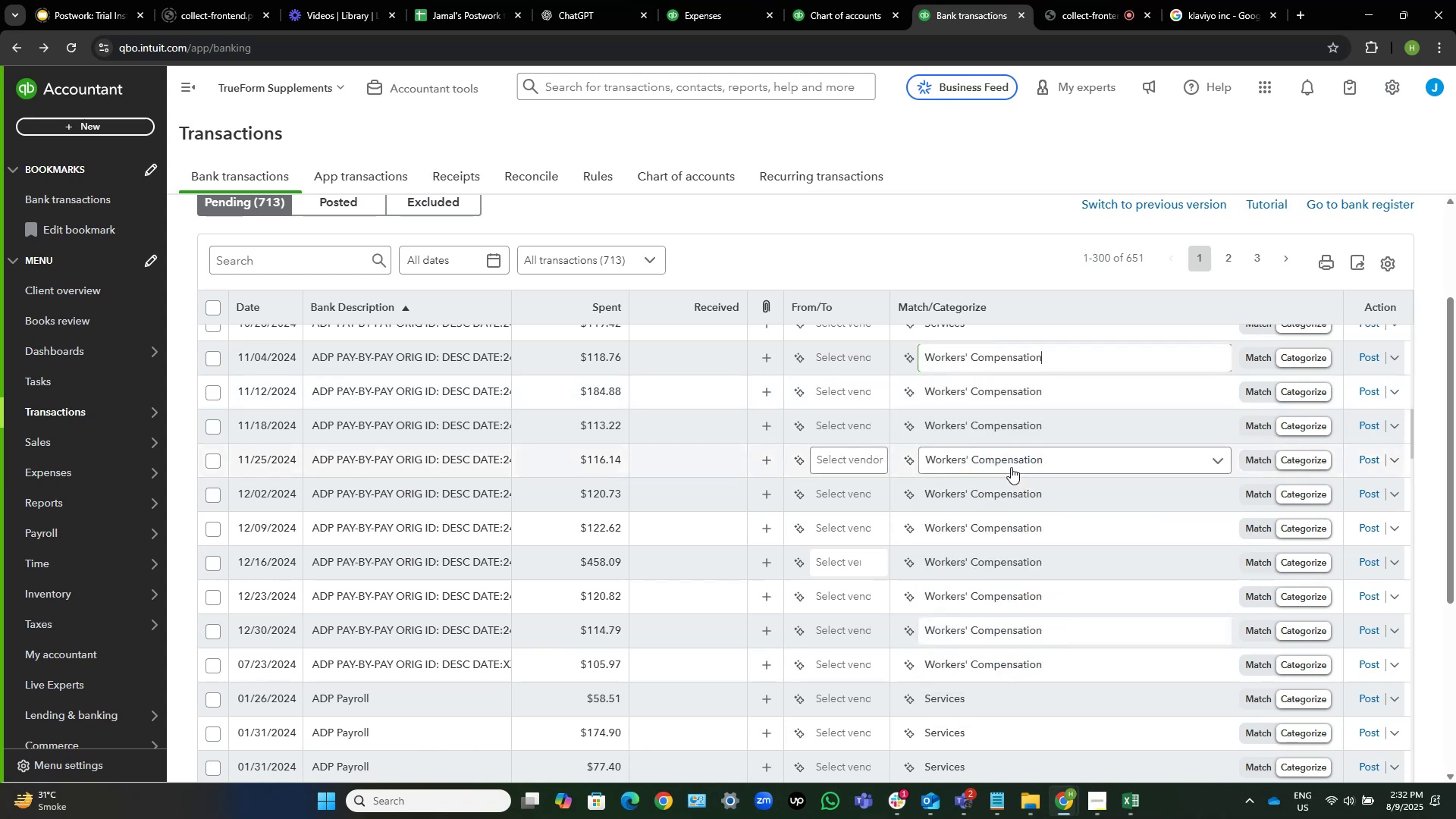 
scroll: coordinate [1081, 465], scroll_direction: up, amount: 4.0
 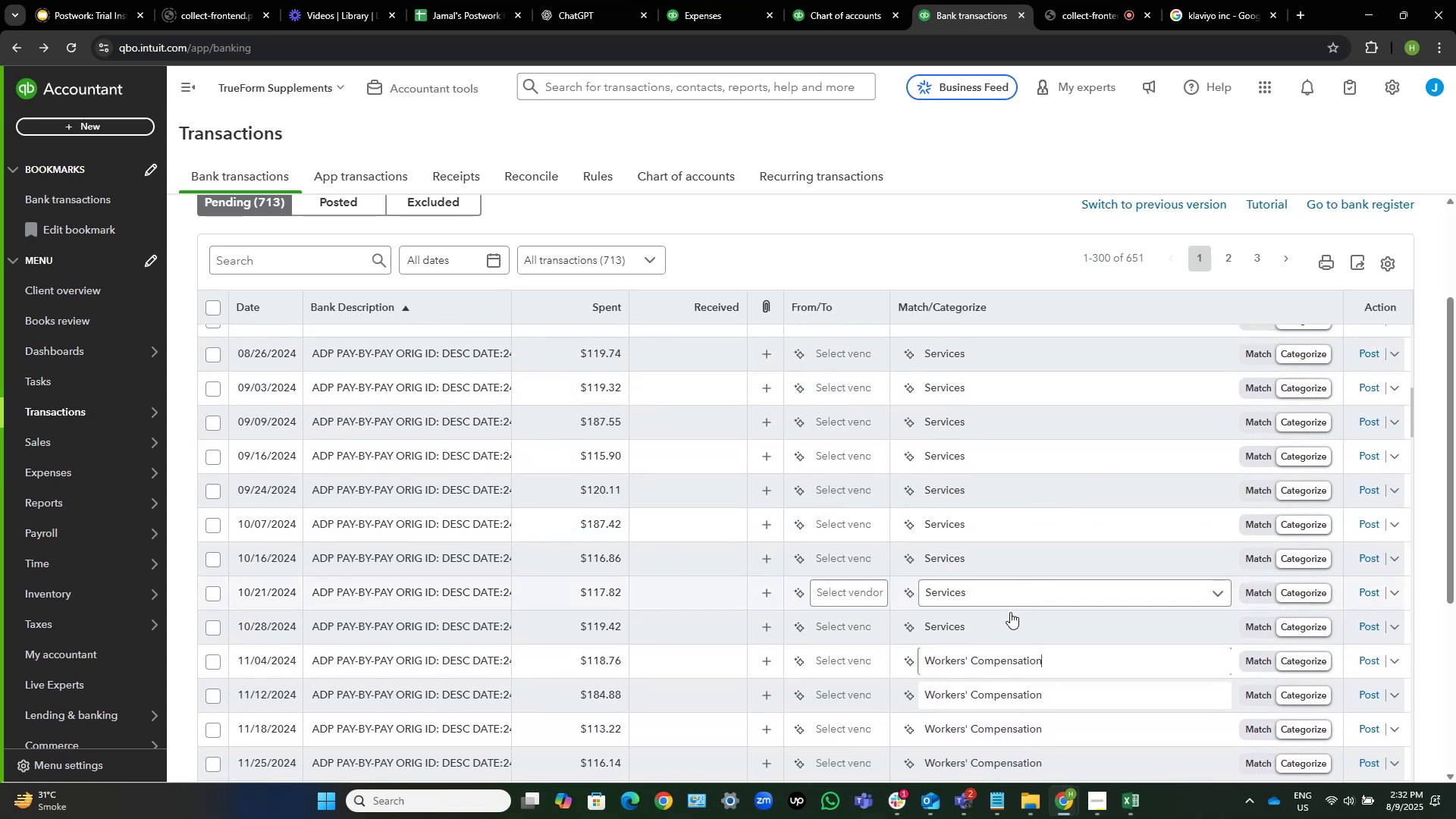 
left_click([1006, 623])
 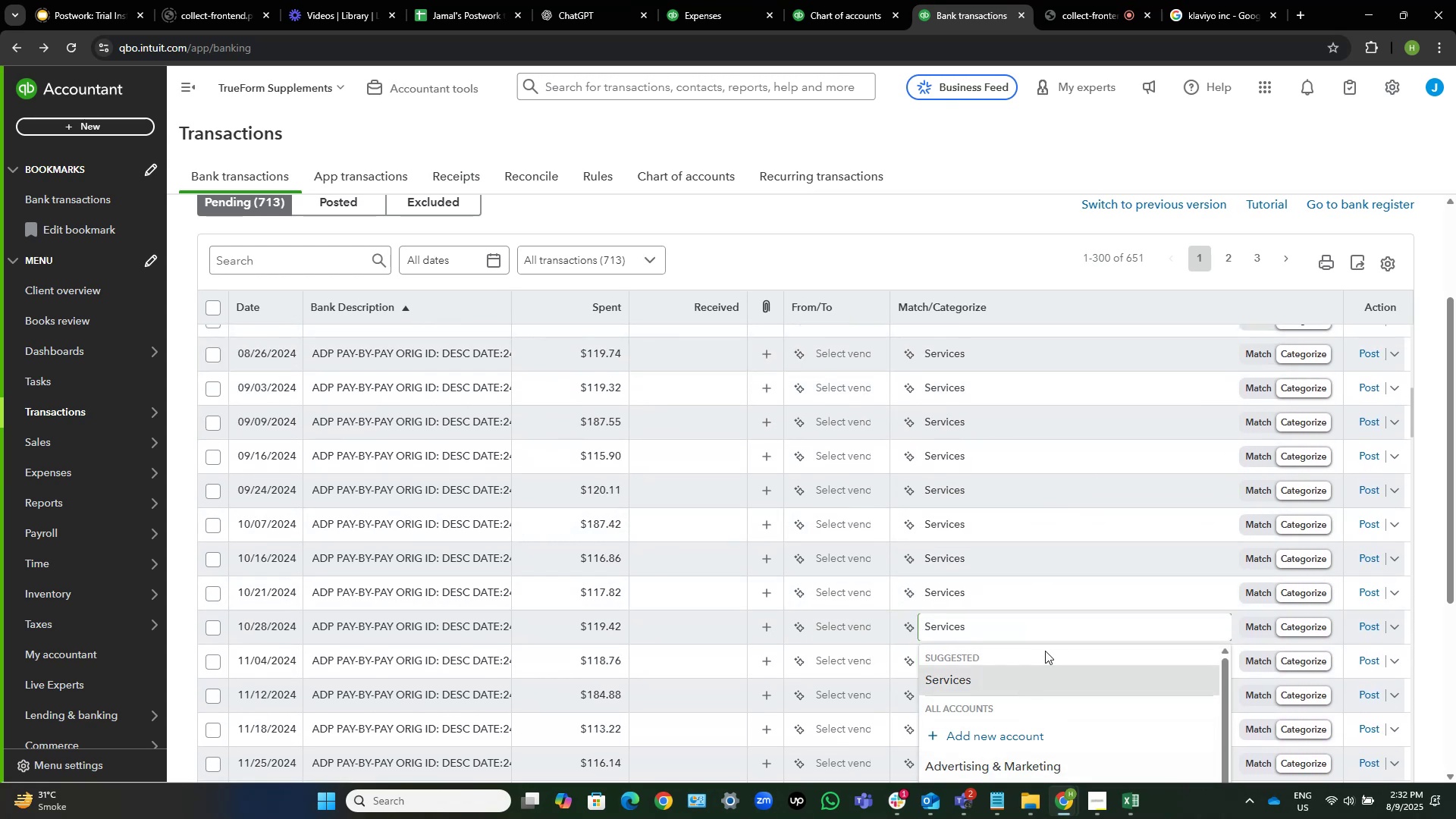 
scroll: coordinate [1094, 532], scroll_direction: down, amount: 1.0
 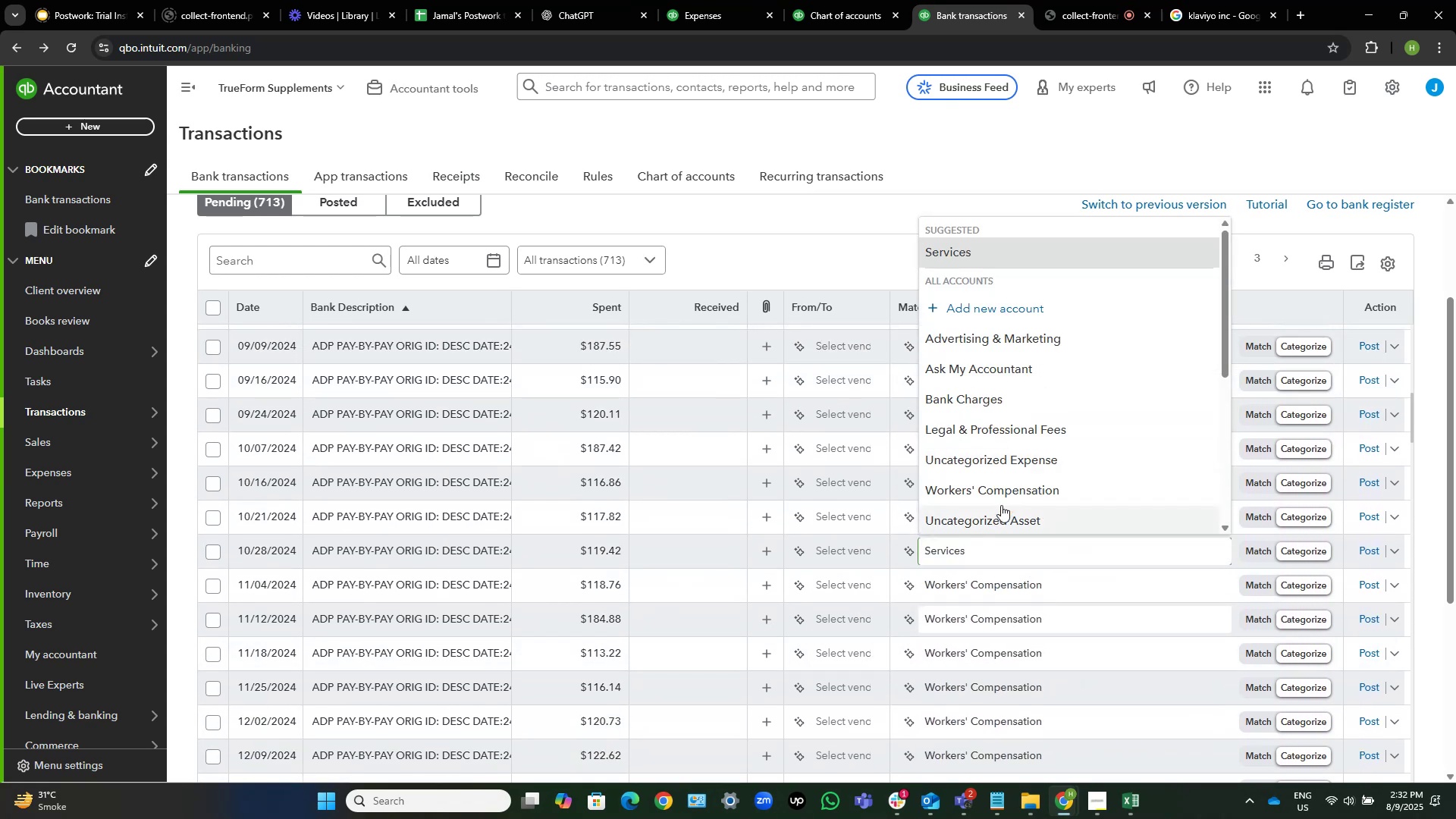 
left_click([995, 482])
 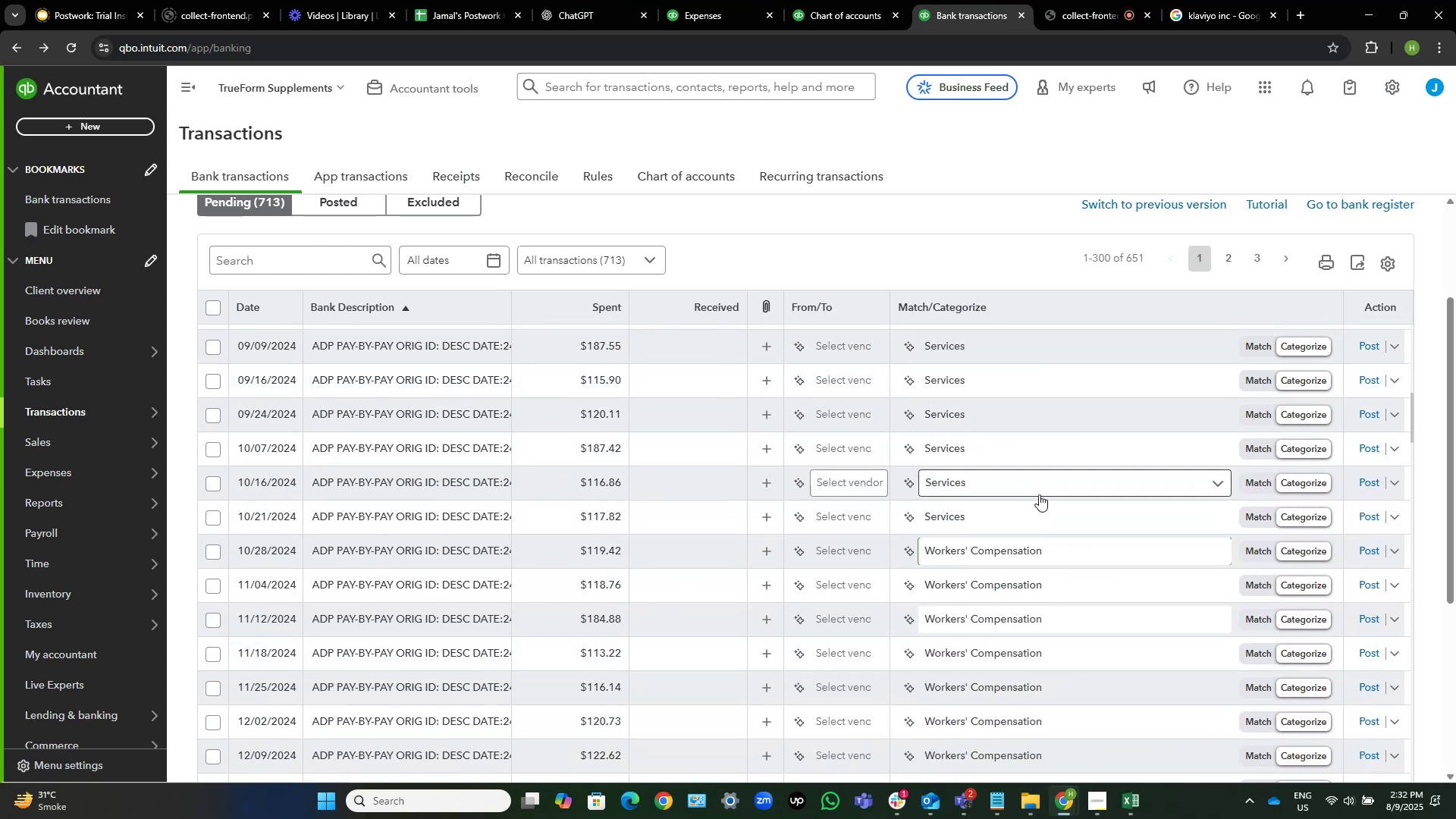 
left_click([1030, 510])
 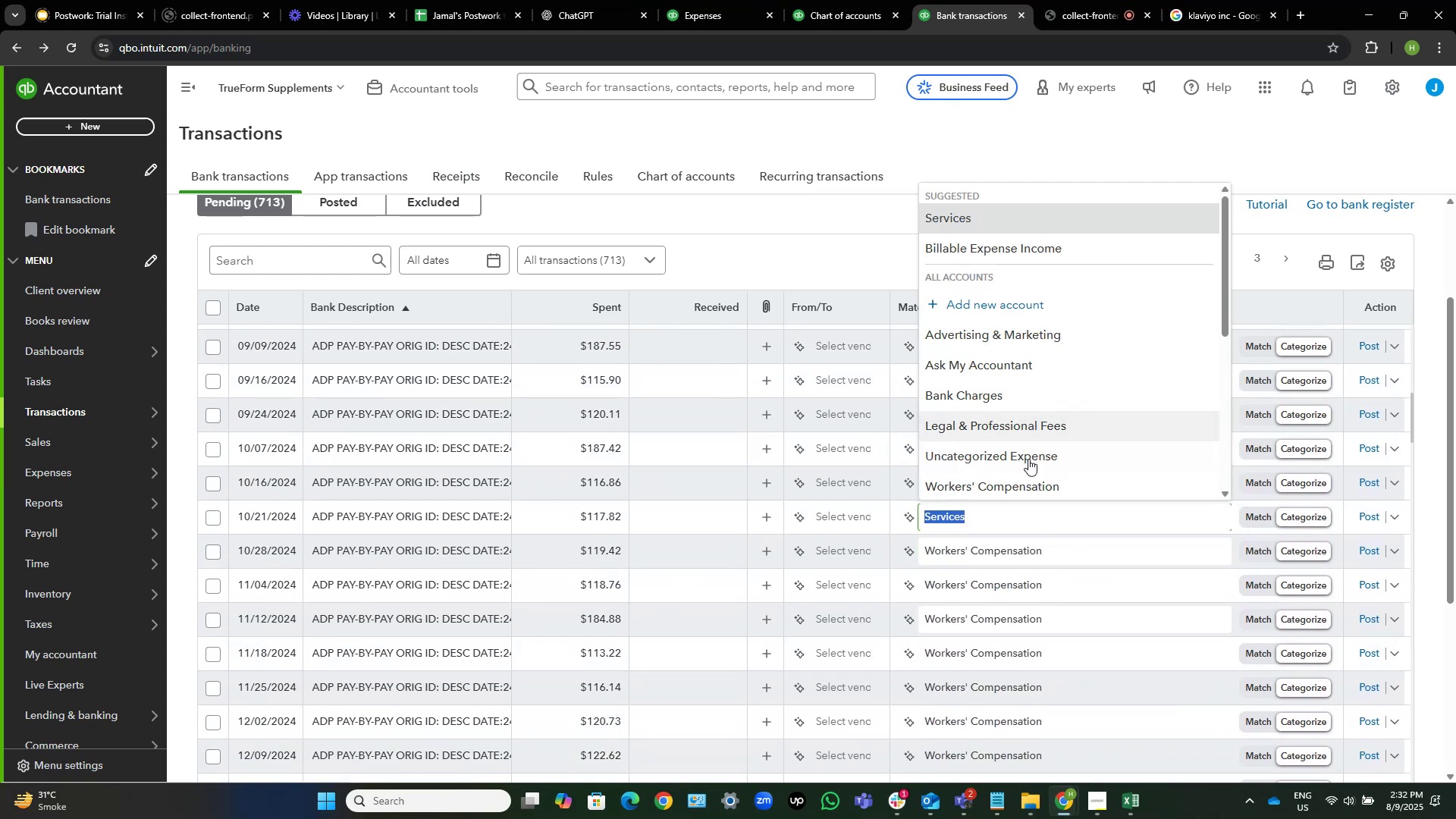 
left_click([1040, 481])
 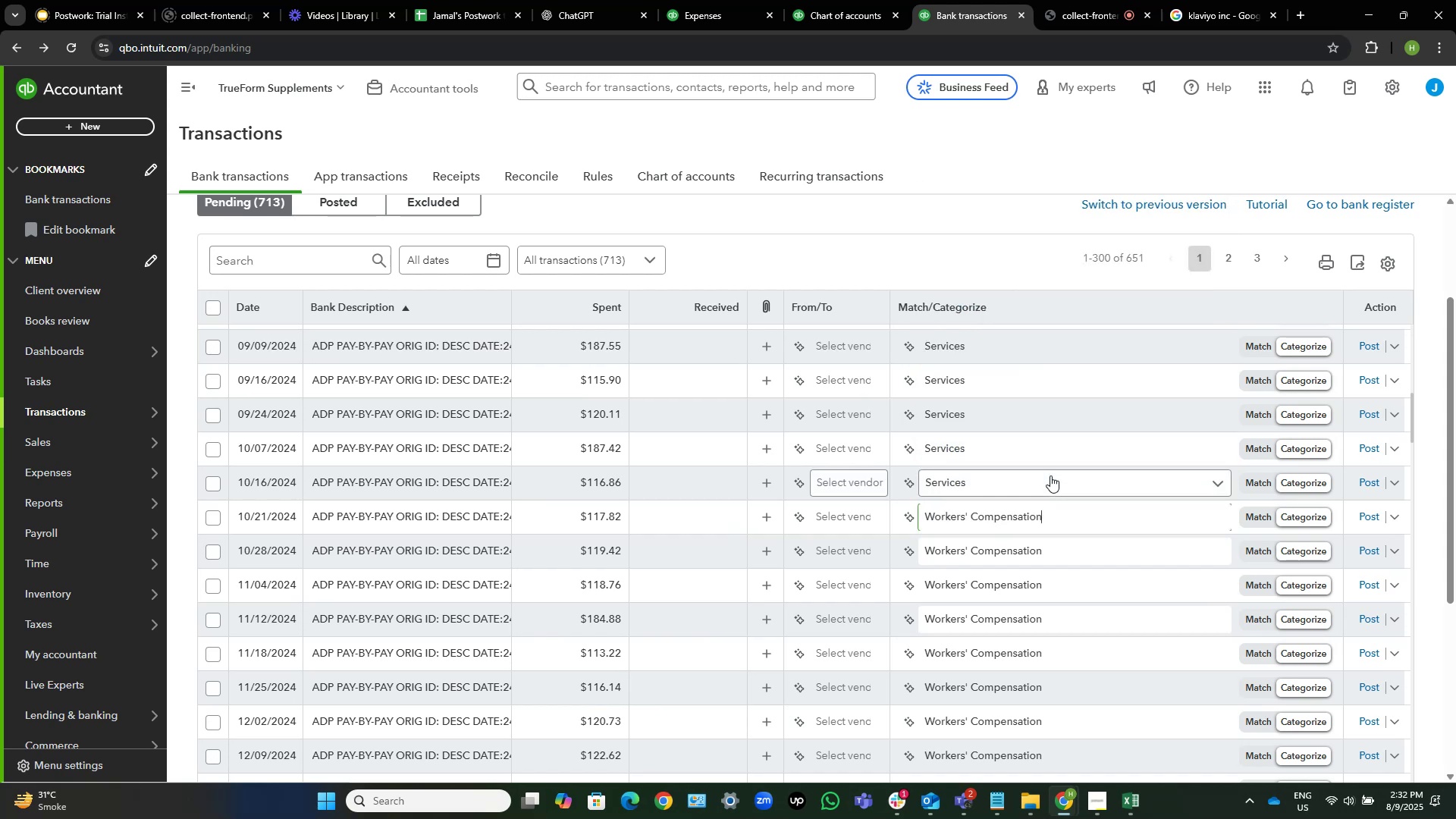 
left_click([1050, 475])
 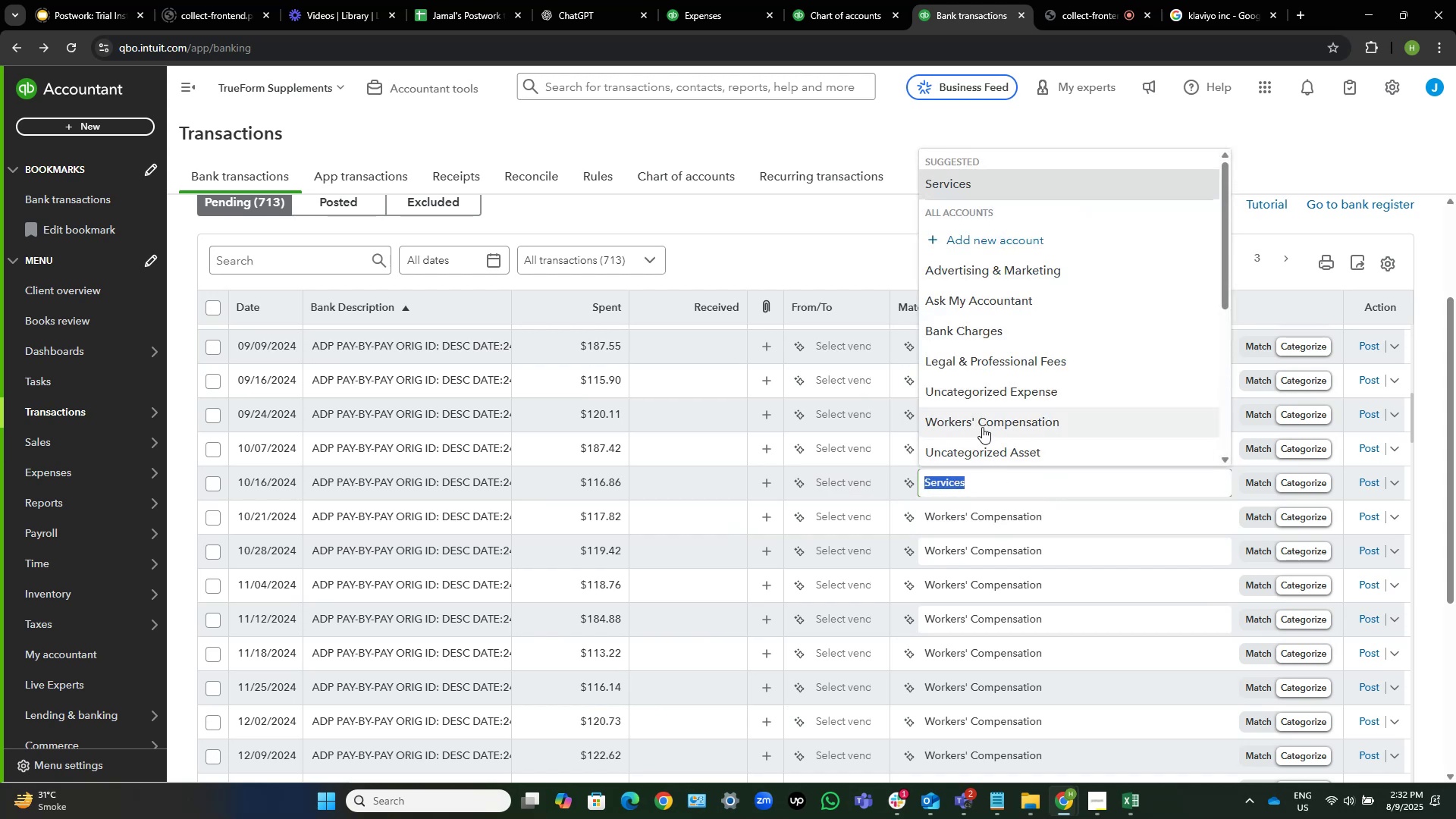 
left_click([988, 424])
 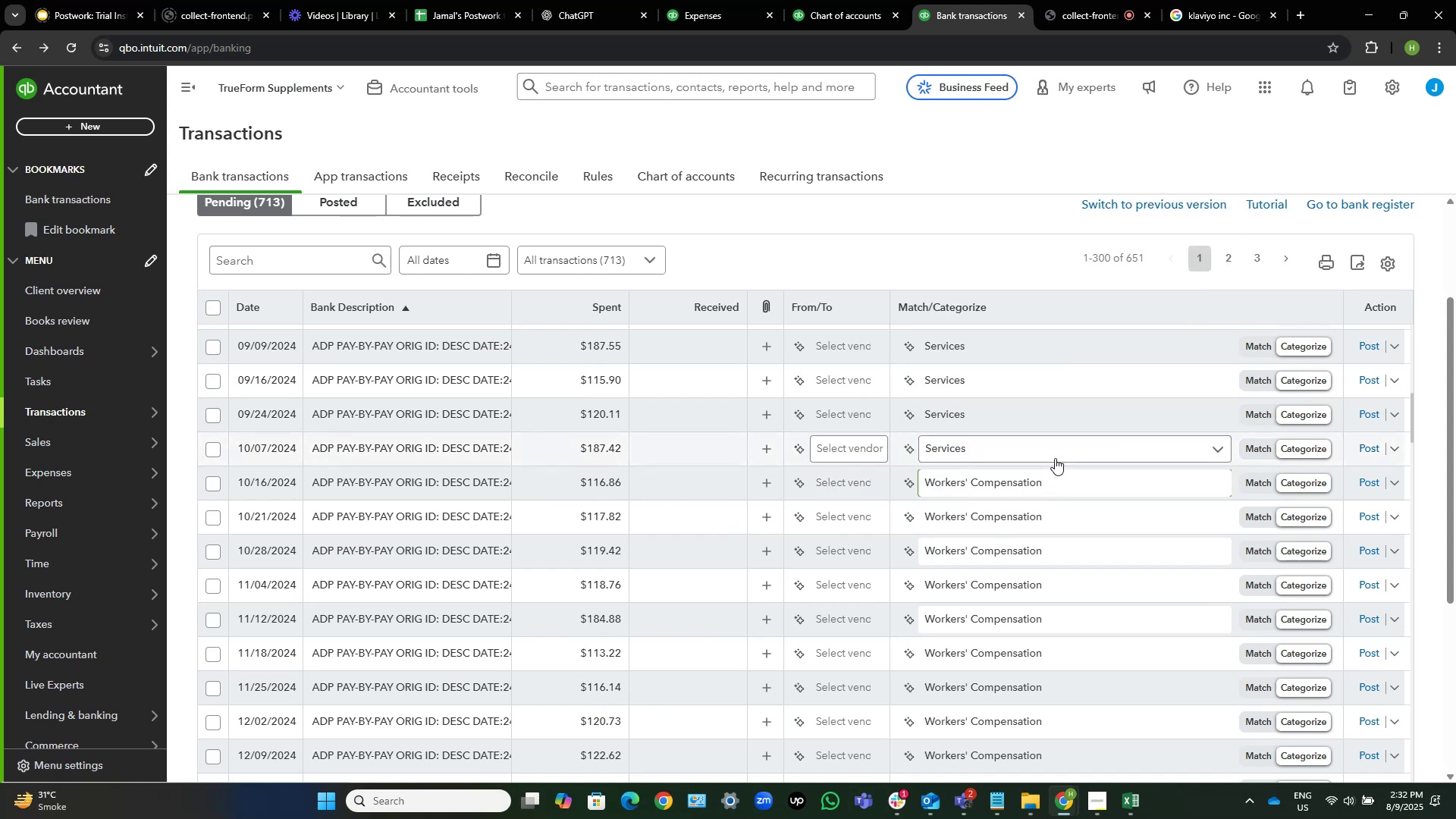 
left_click([1056, 449])
 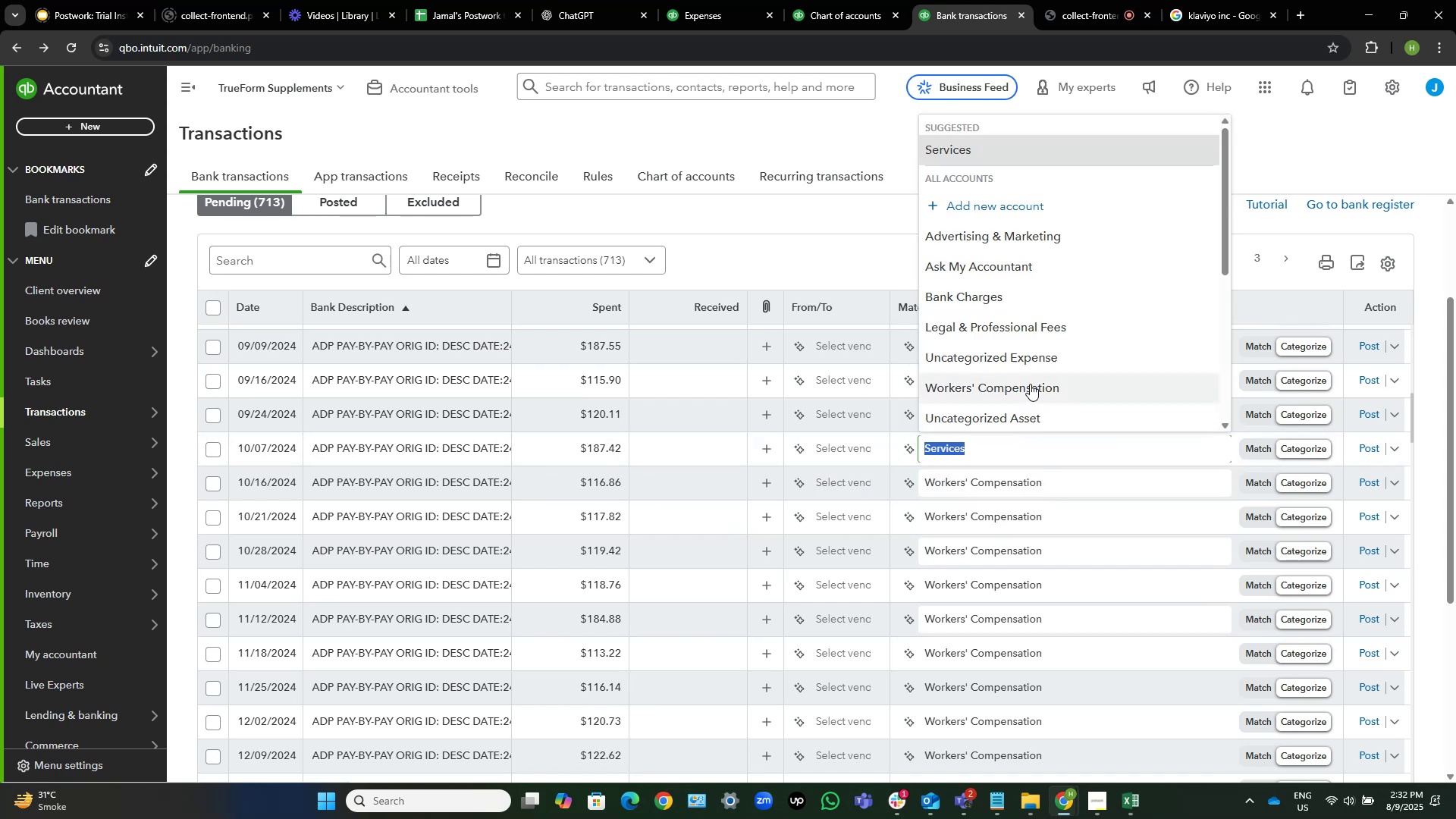 
left_click([1028, 384])
 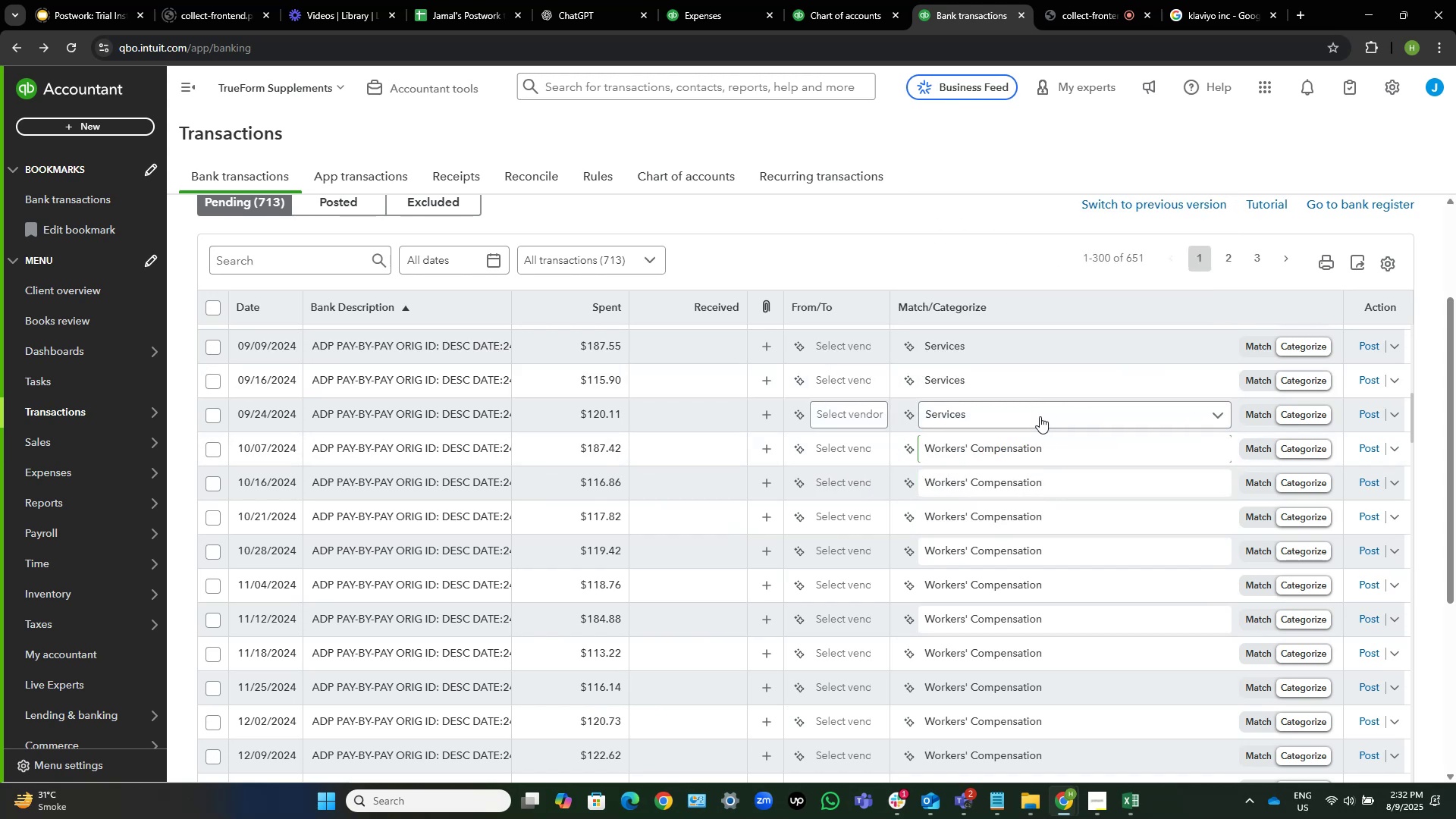 
left_click([1013, 414])
 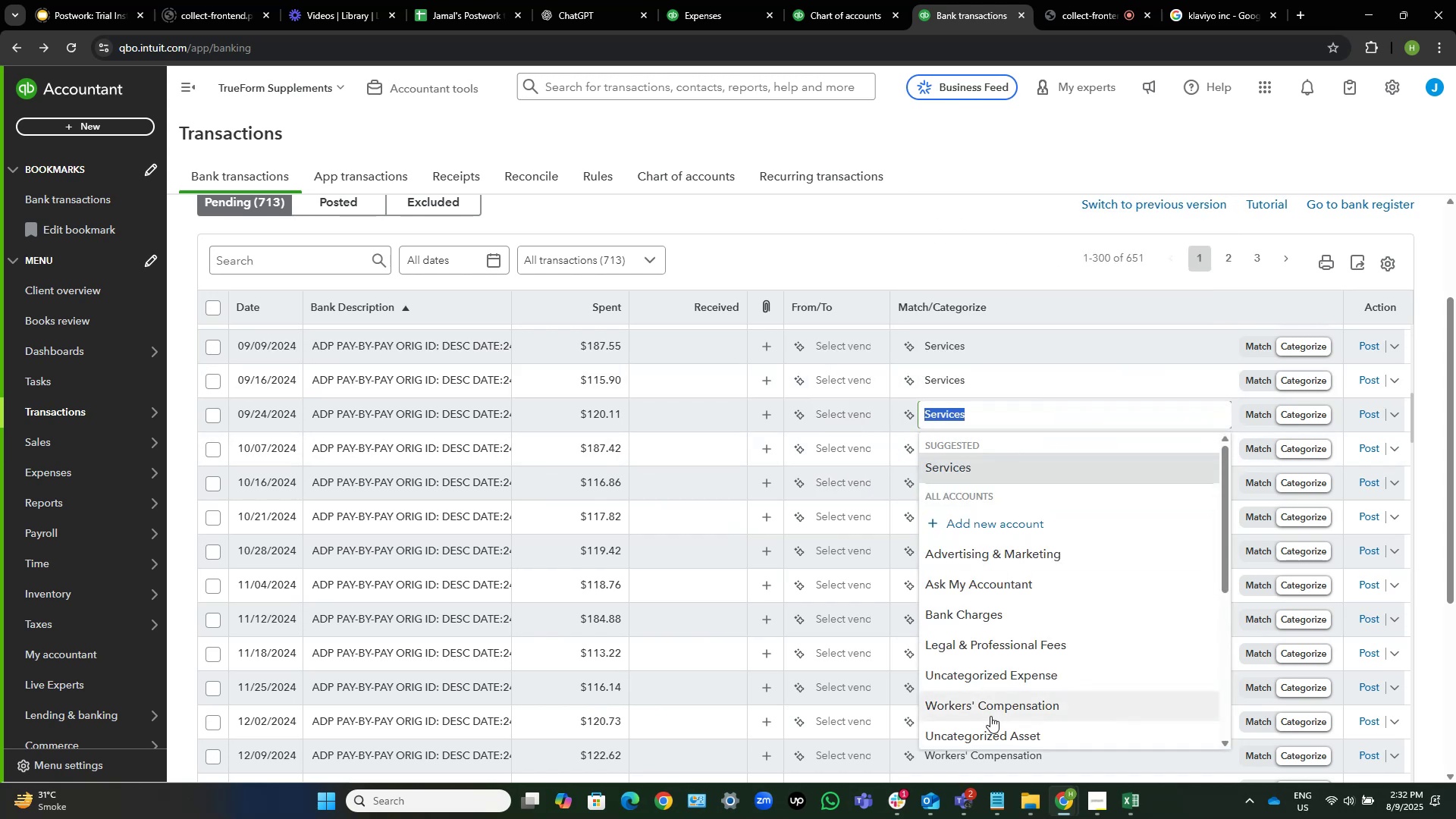 
left_click([991, 711])
 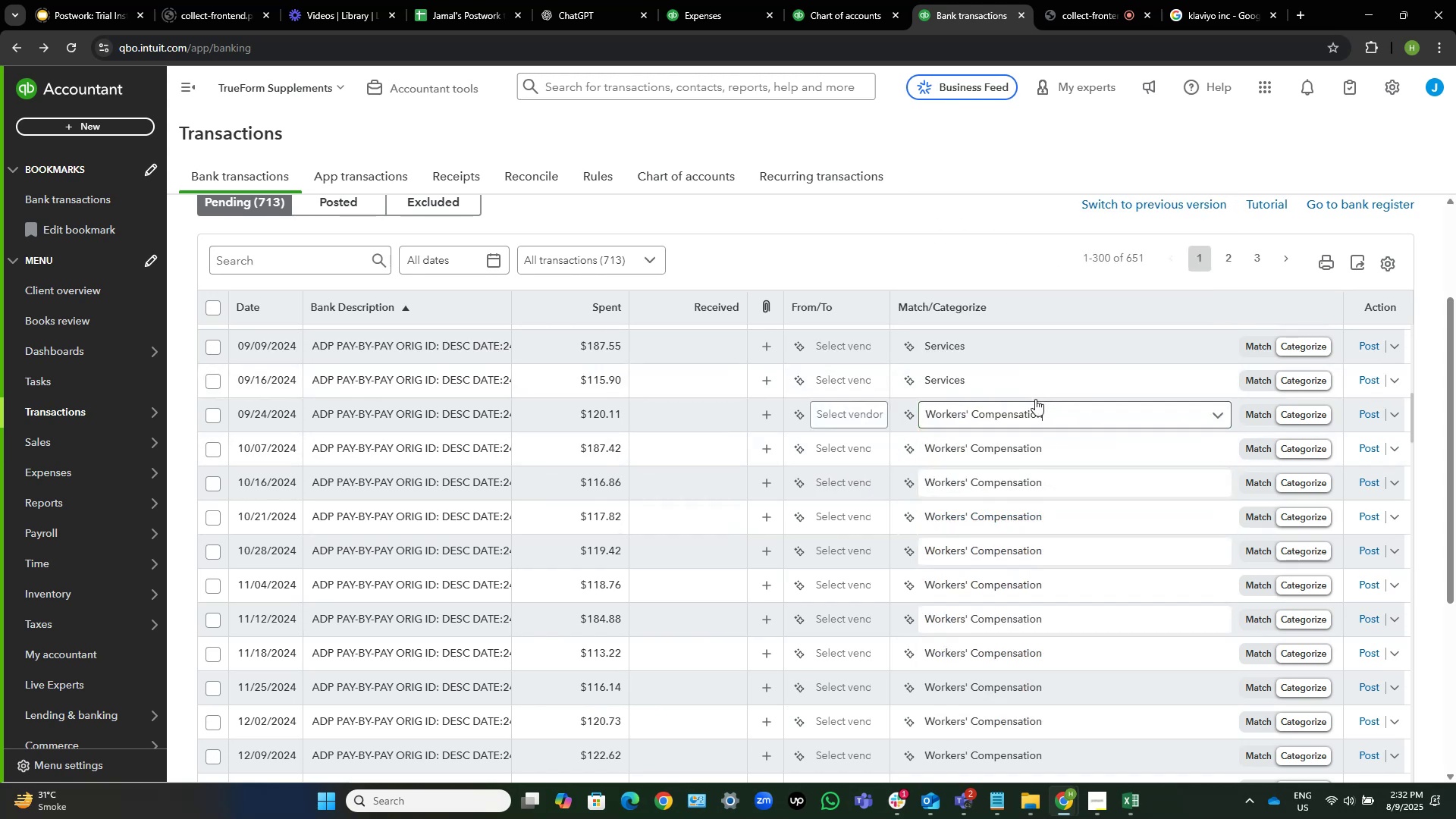 
scroll: coordinate [1042, 435], scroll_direction: up, amount: 1.0
 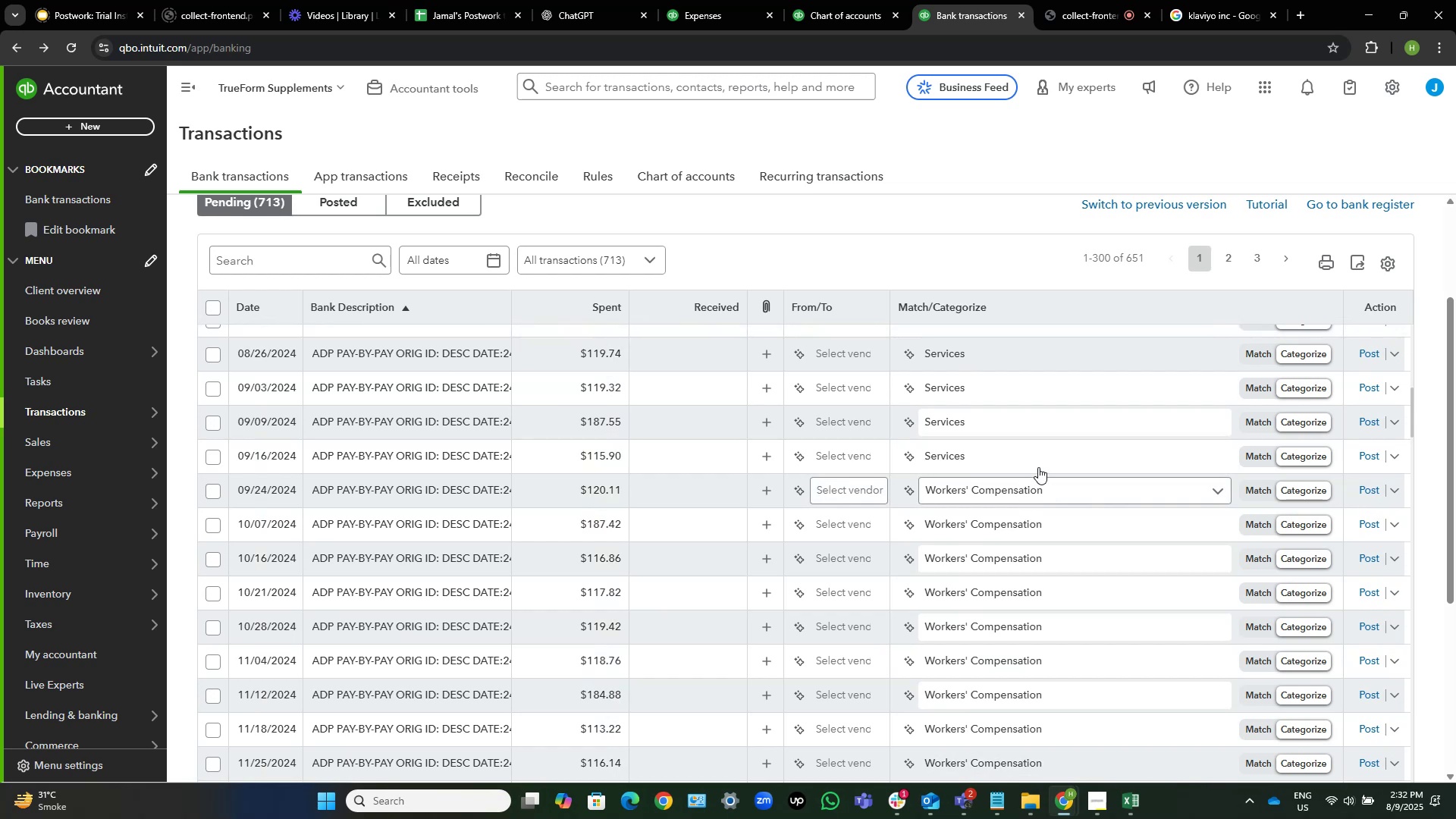 
left_click([1037, 451])
 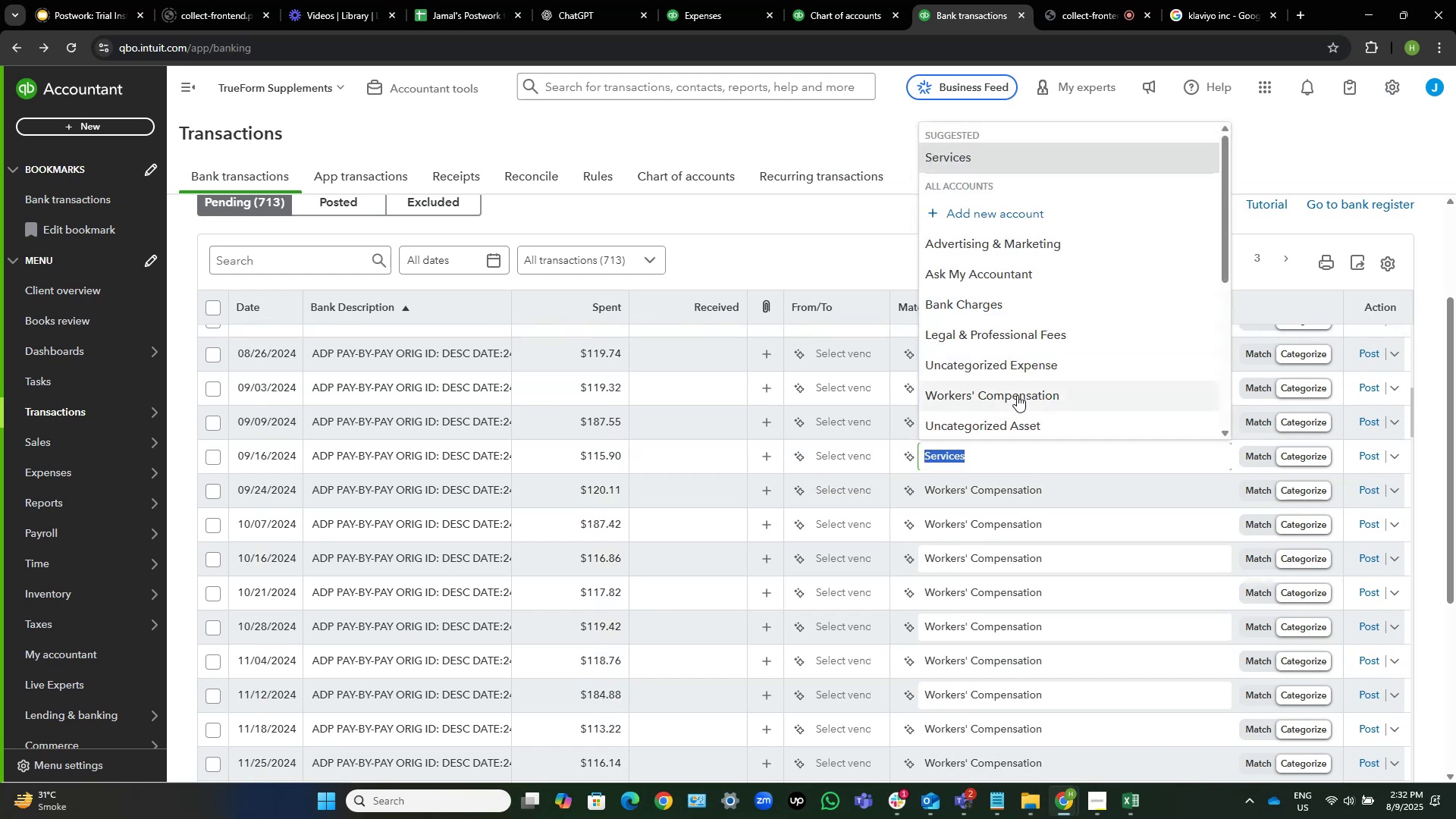 
left_click([1016, 394])
 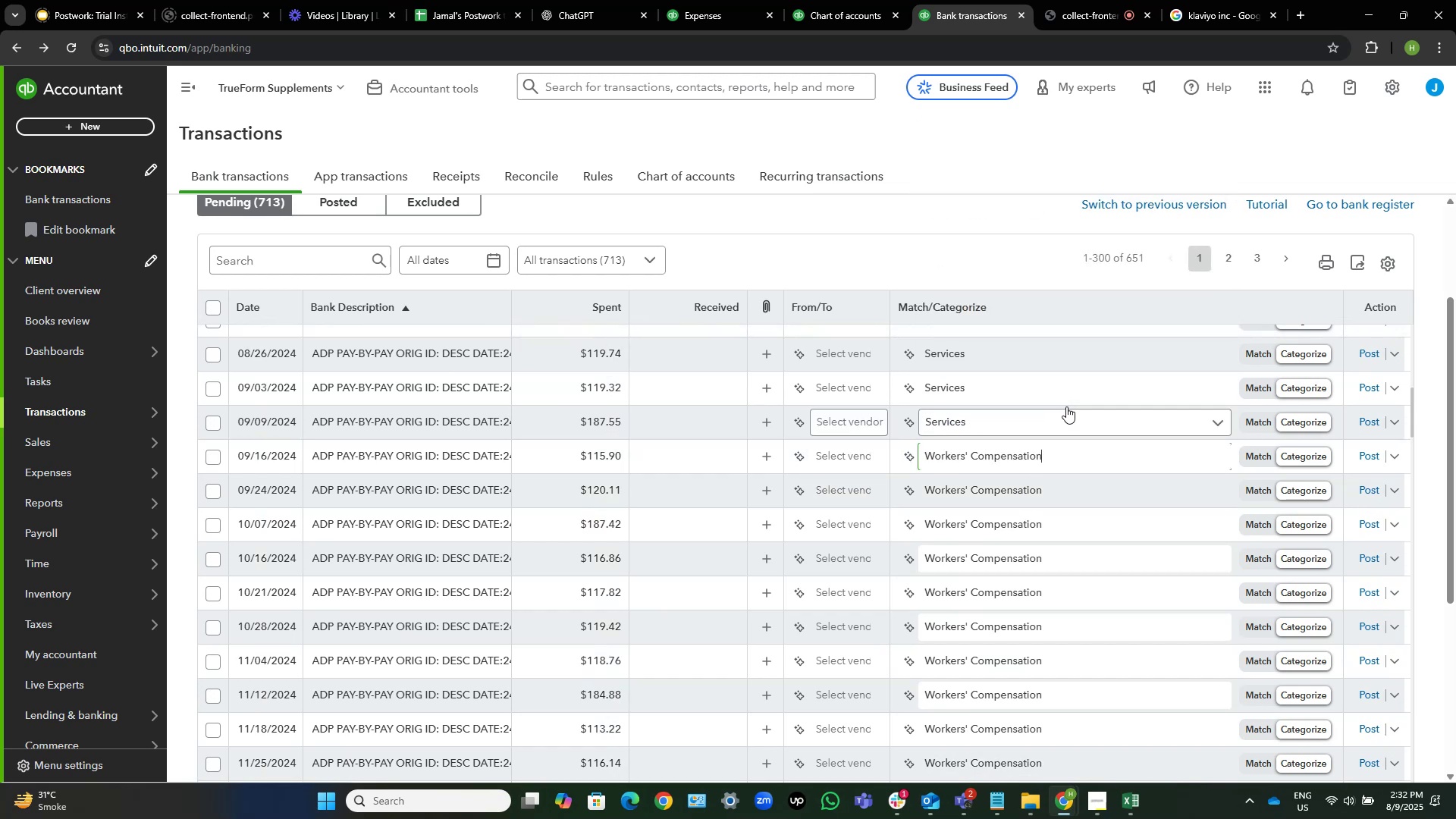 
left_click([1063, 417])
 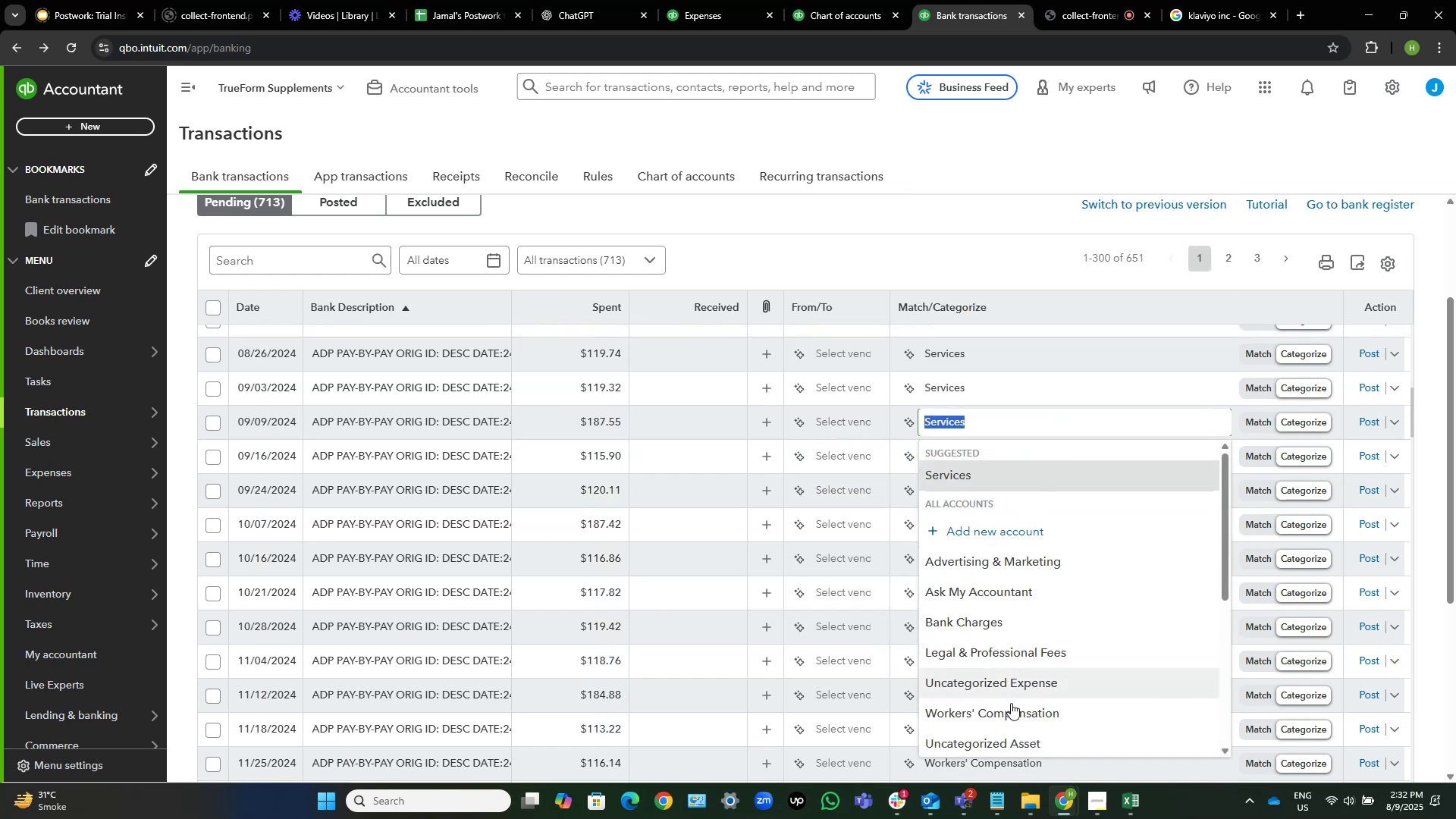 
left_click([1003, 717])
 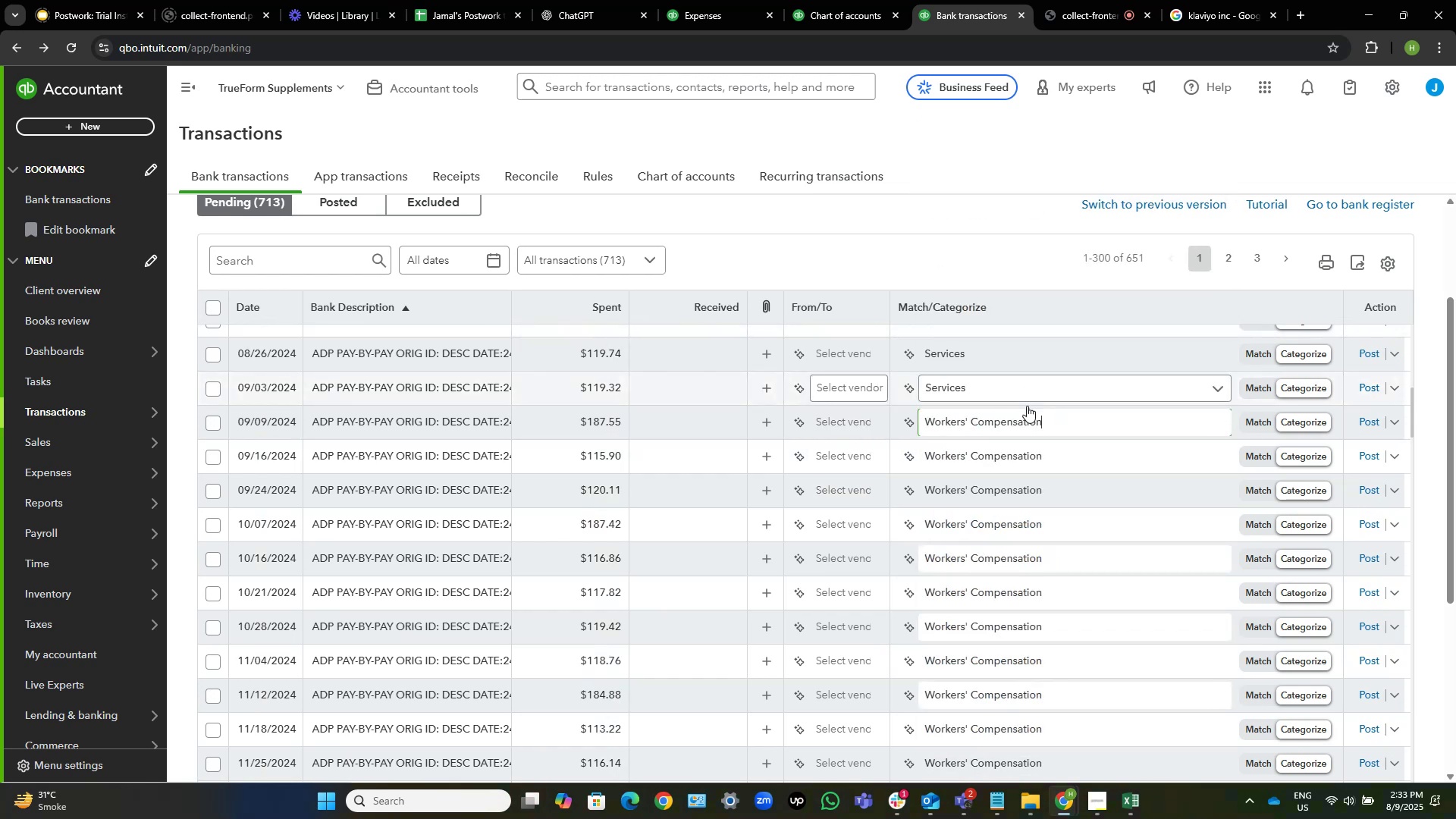 
scroll: coordinate [1038, 473], scroll_direction: up, amount: 3.0
 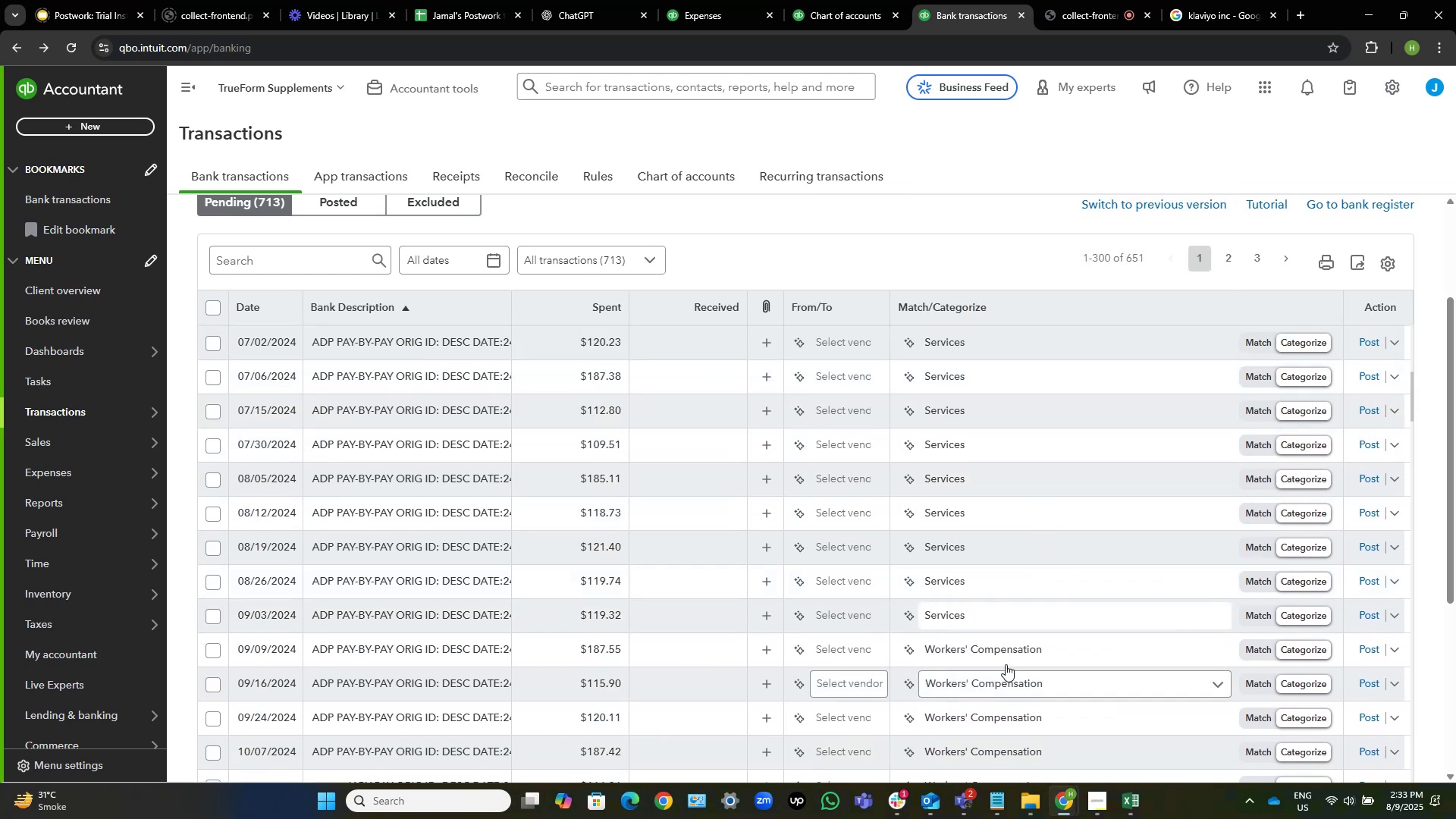 
left_click([1006, 614])
 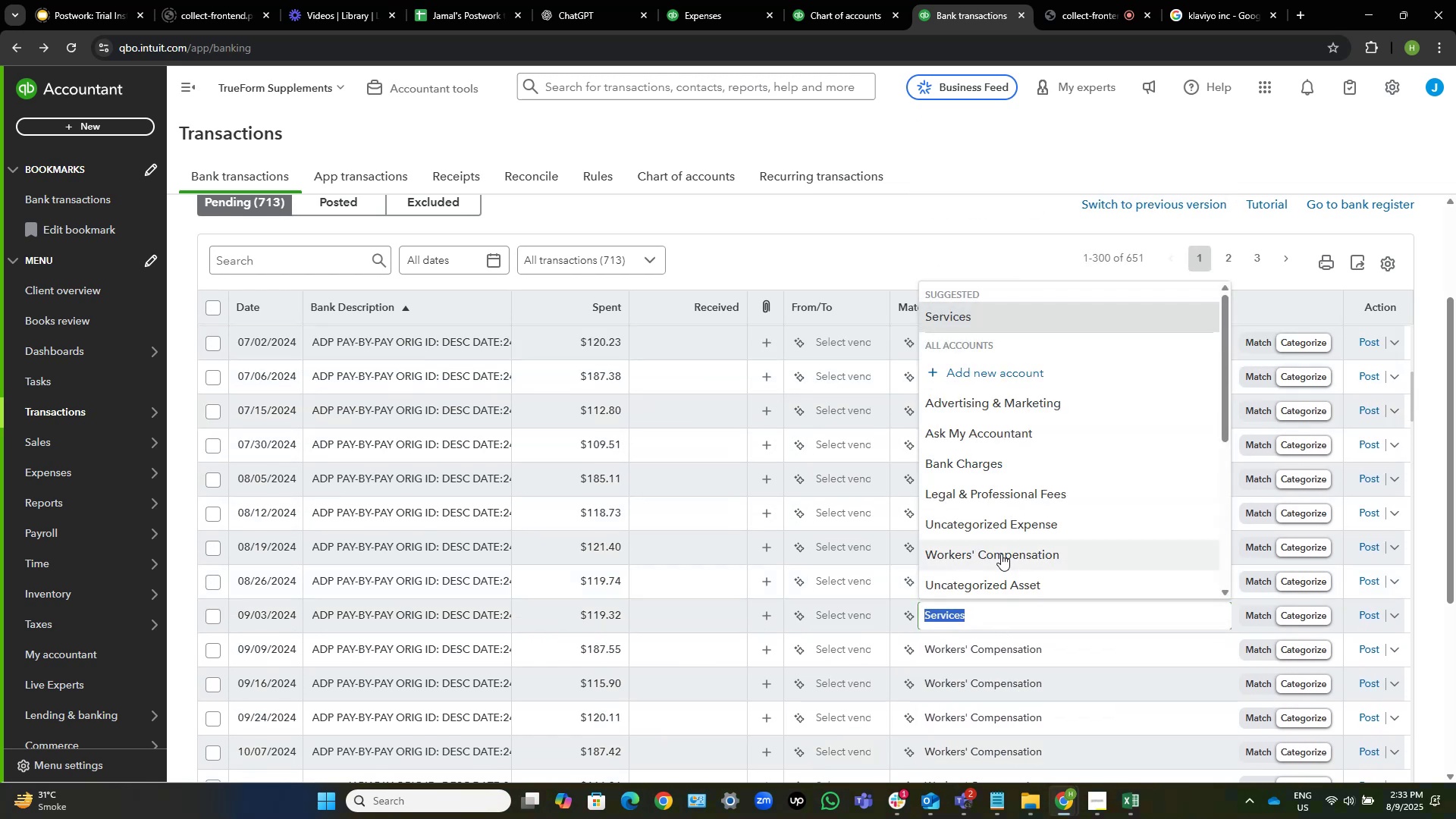 
left_click([1001, 553])
 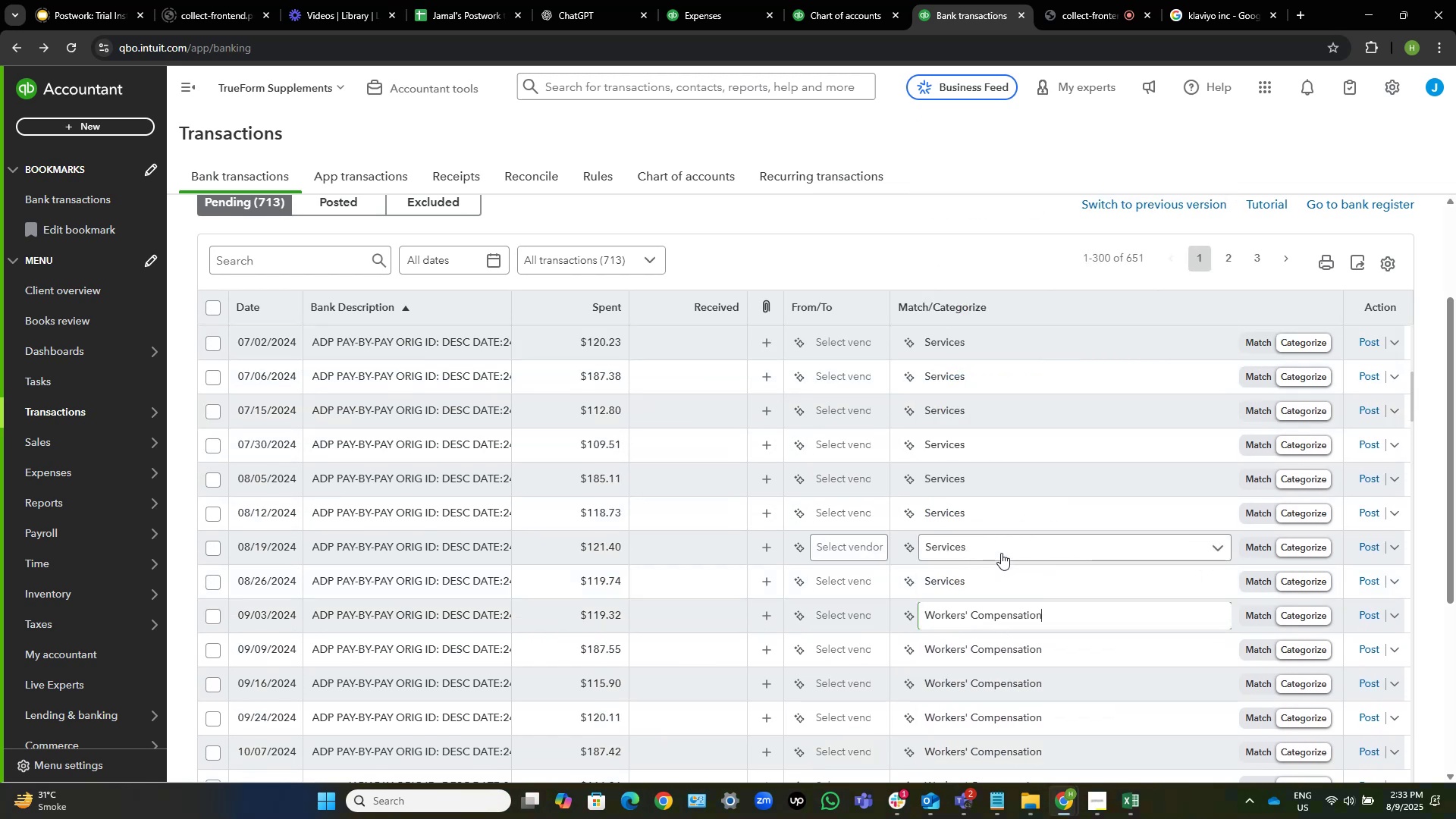 
left_click([1001, 553])
 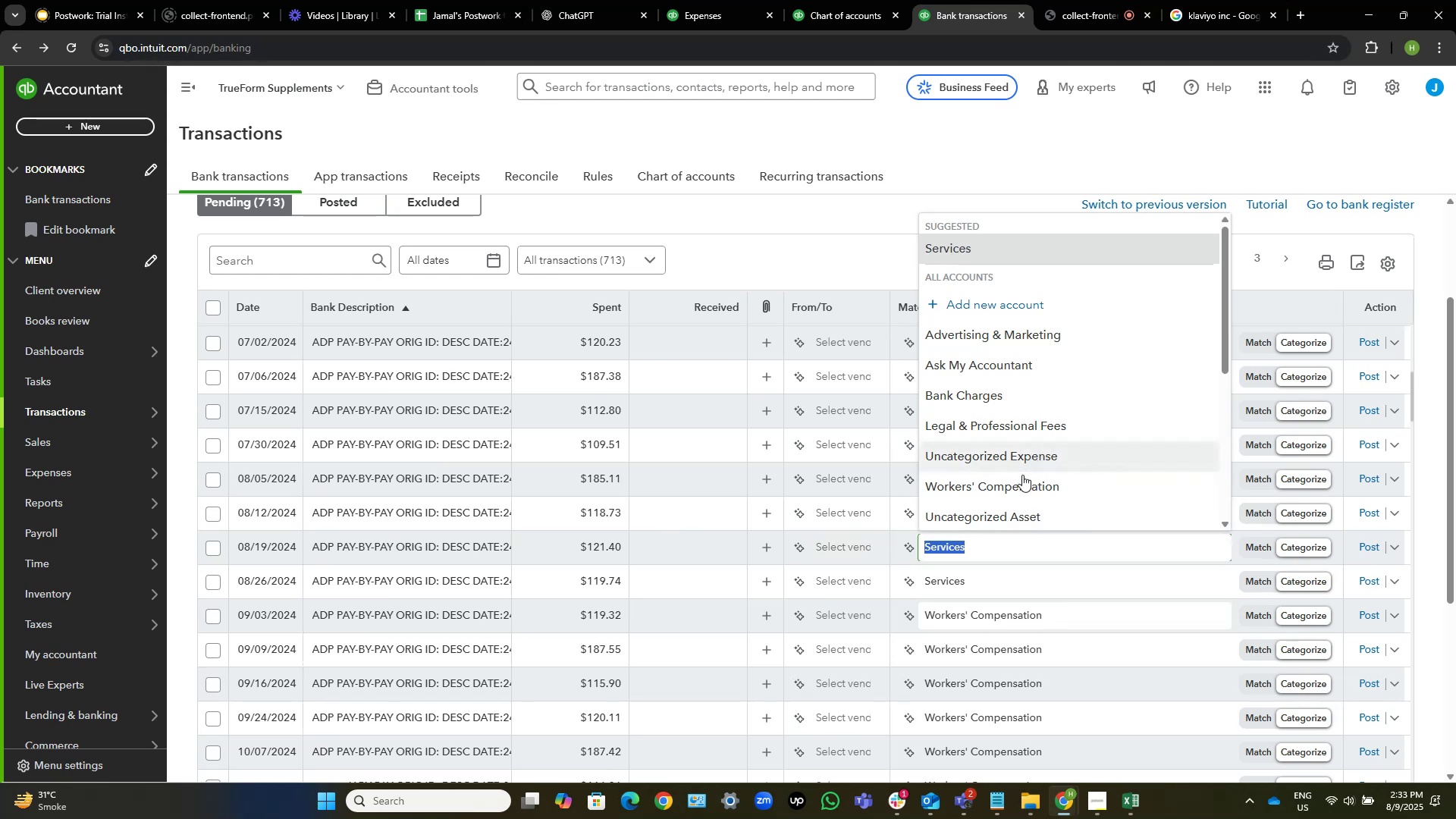 
left_click([1022, 480])
 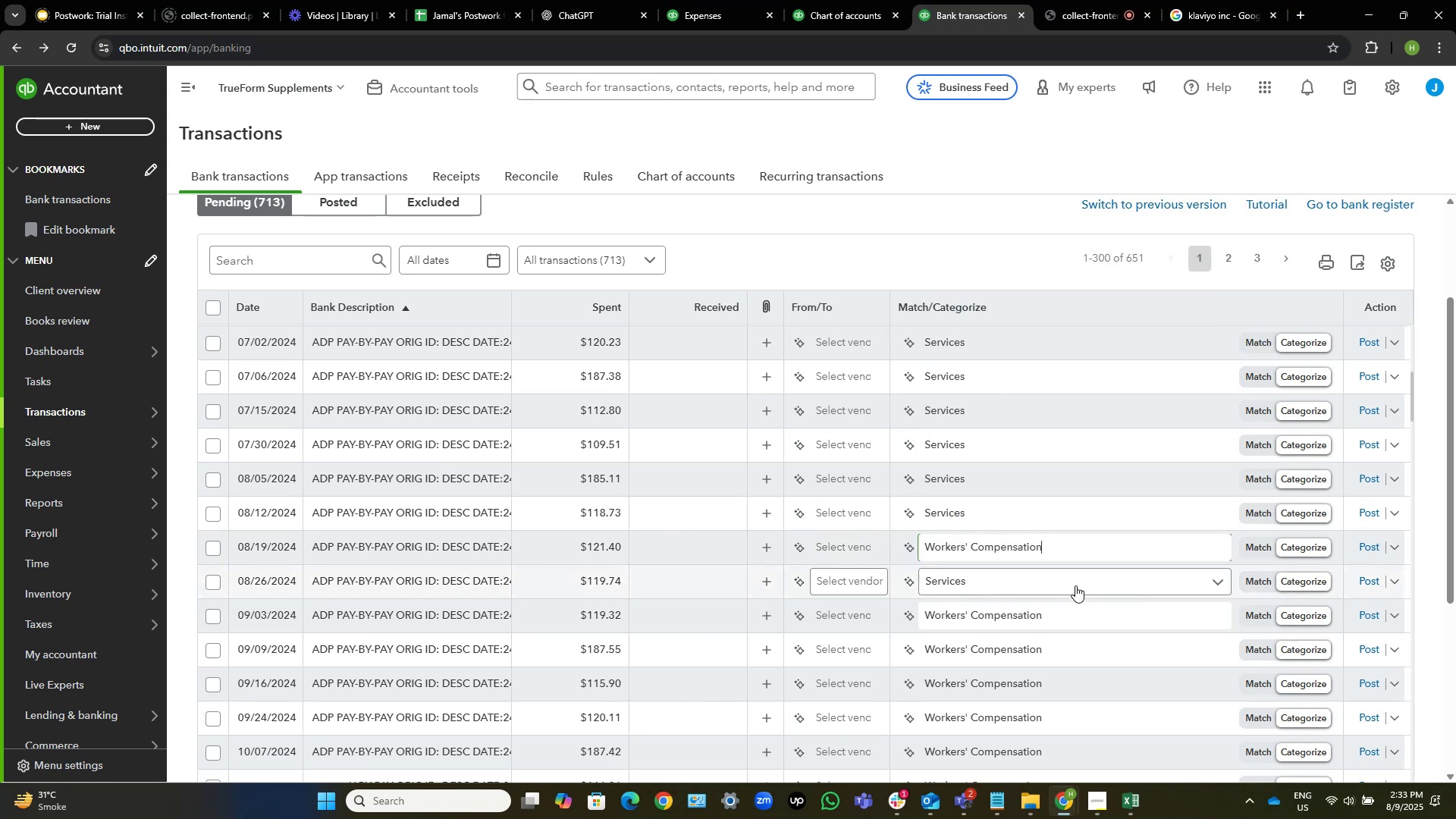 
left_click([1034, 578])
 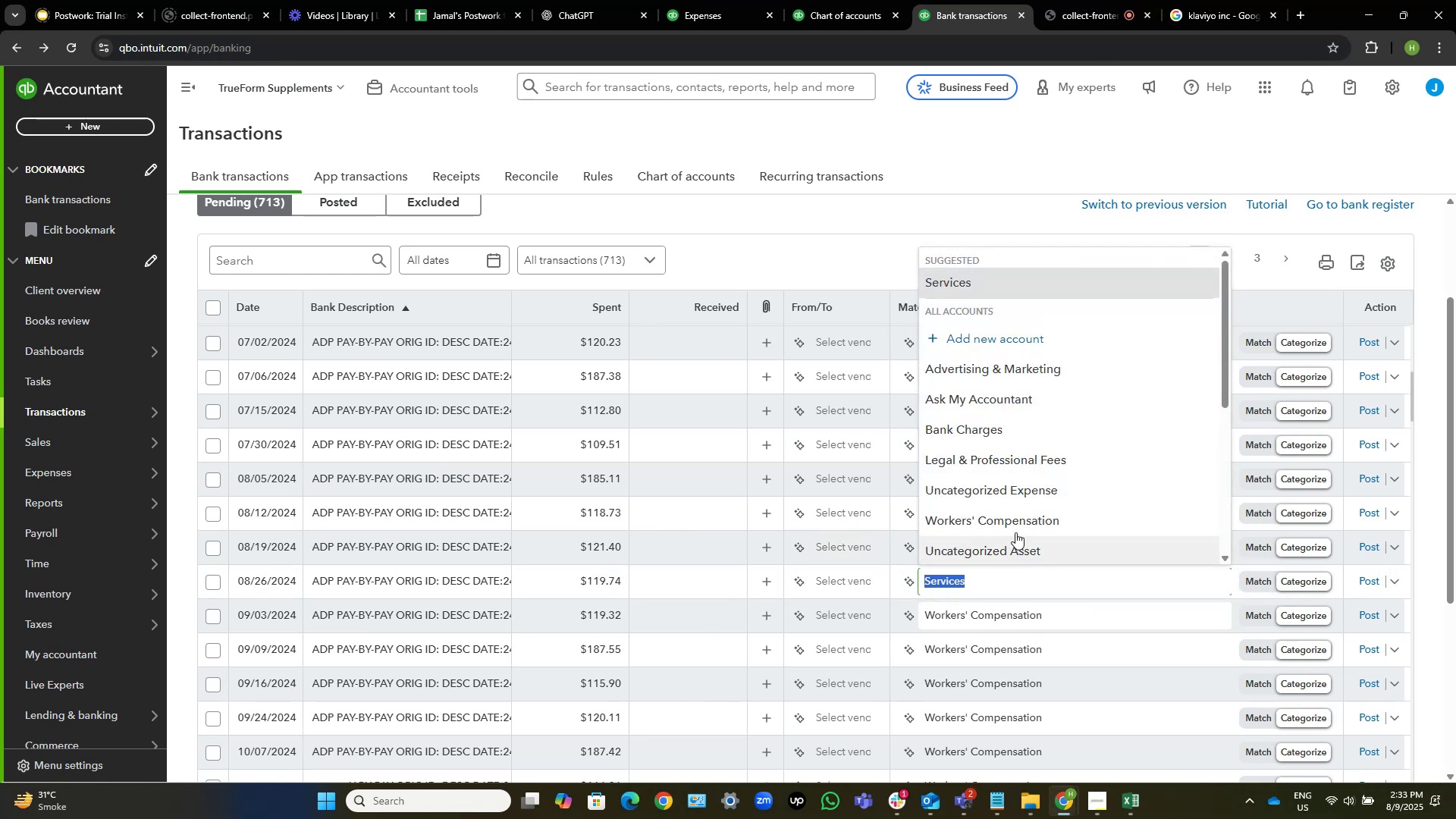 
left_click([1015, 523])
 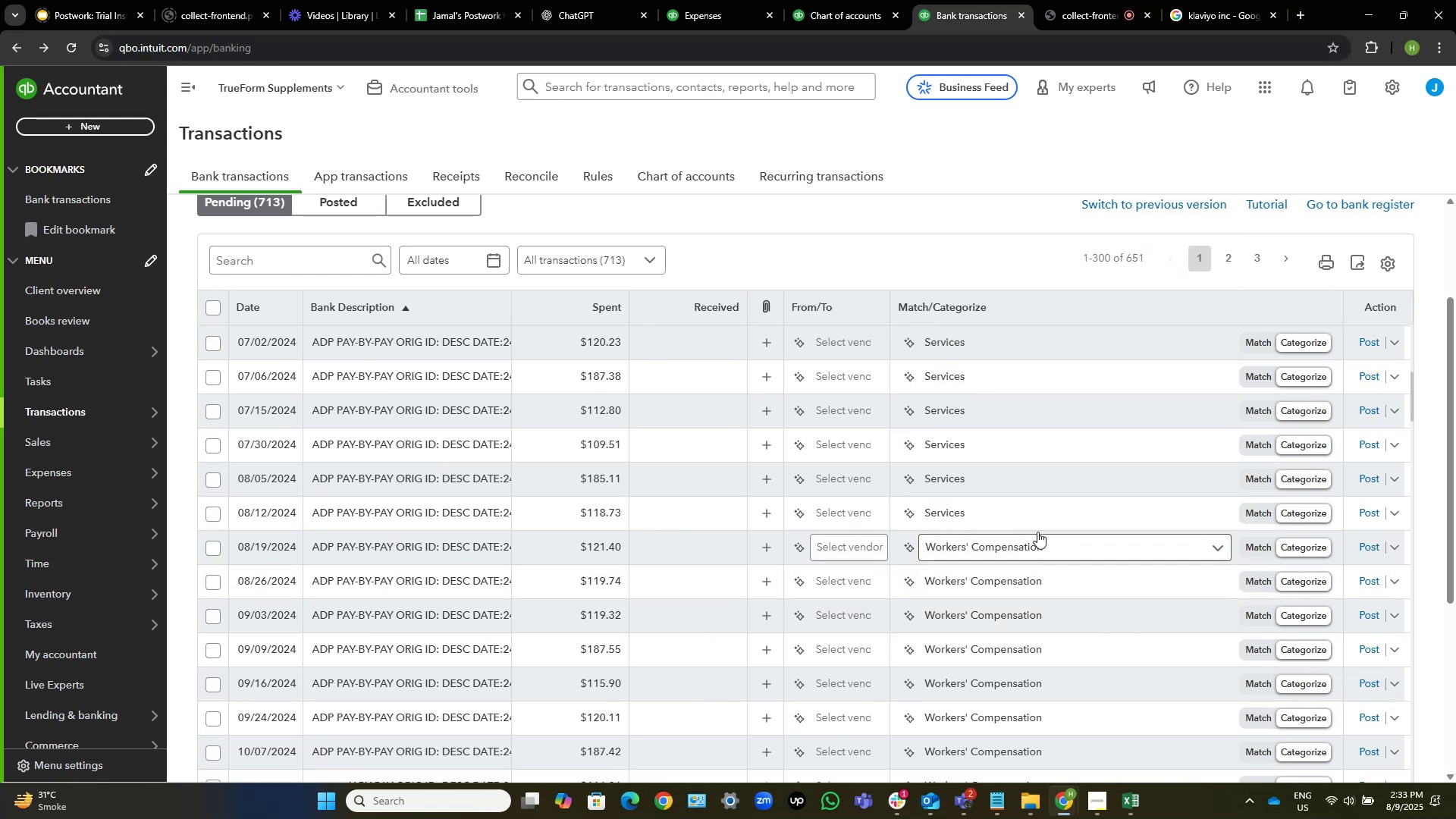 
left_click([1036, 514])
 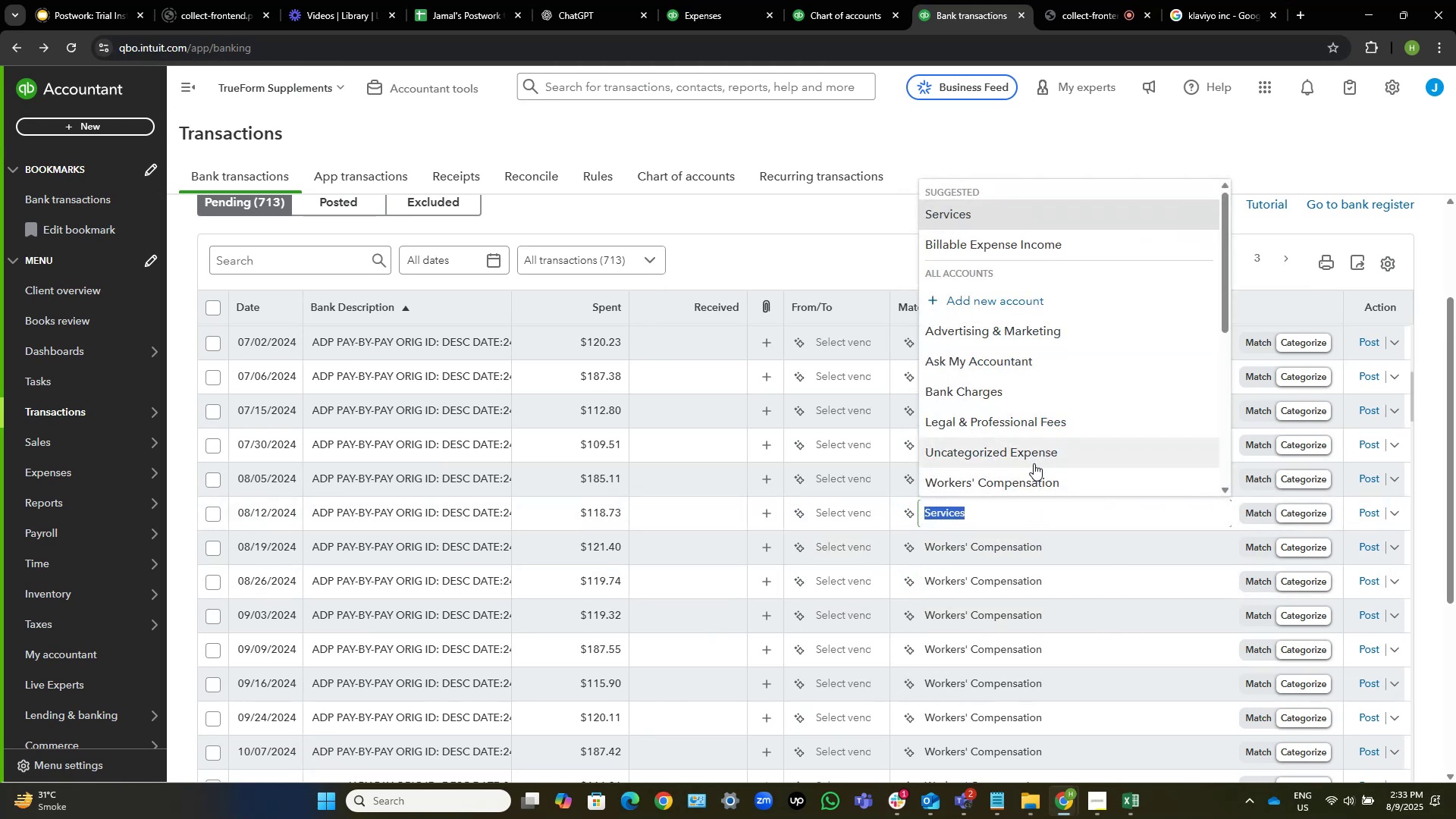 
left_click([1028, 478])
 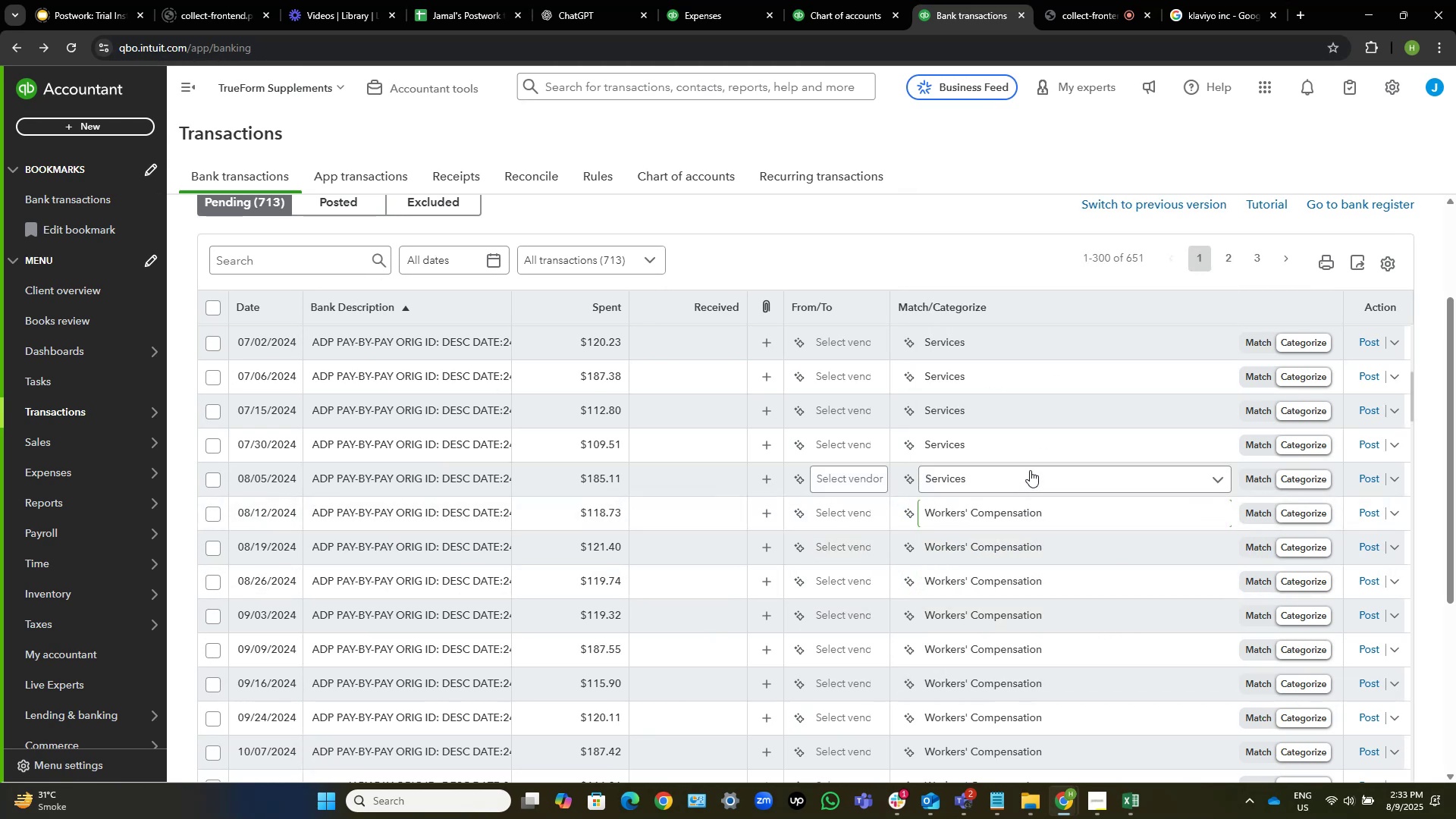 
left_click([1030, 470])
 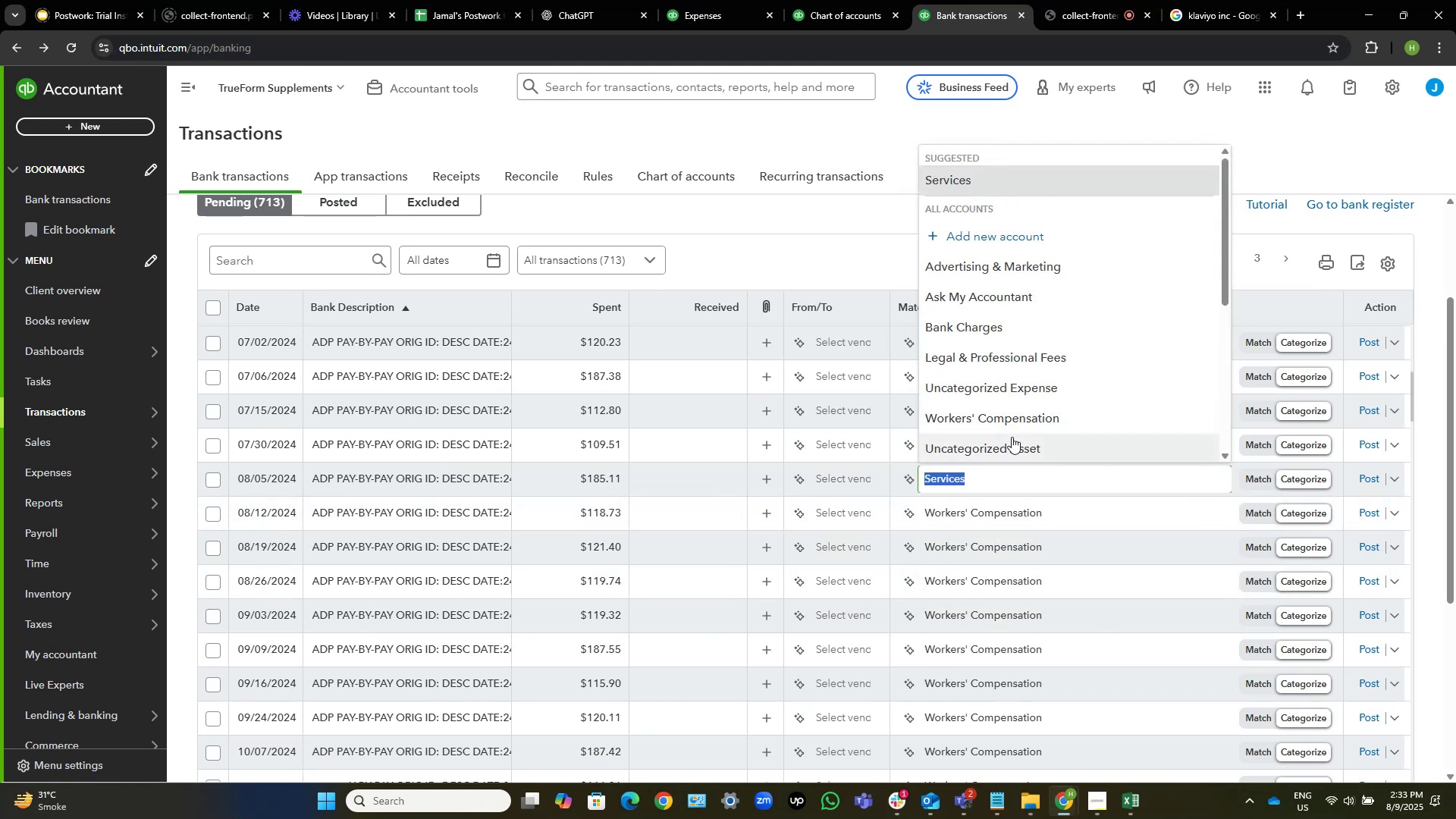 
left_click([1015, 422])
 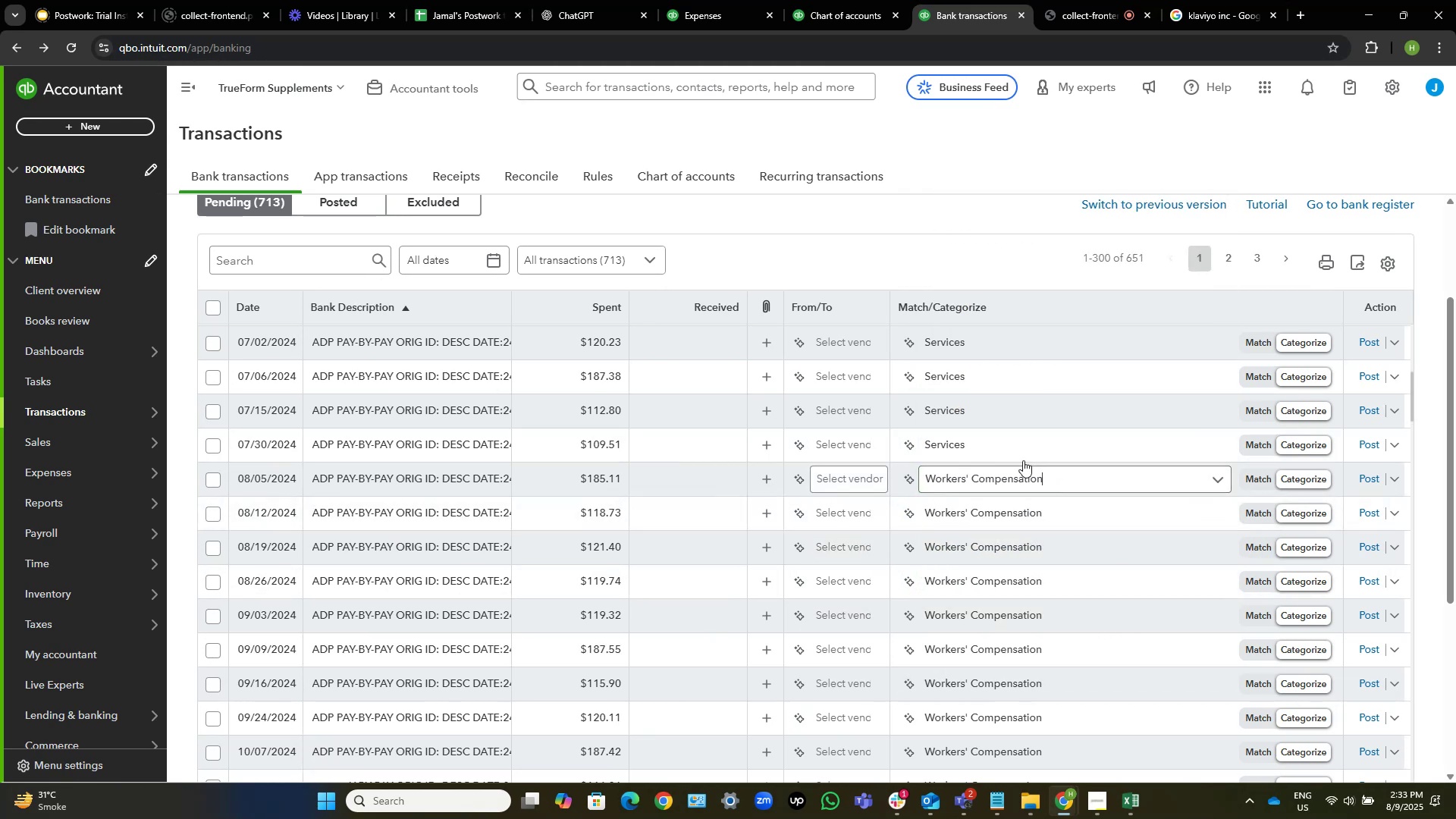 
left_click([1012, 446])
 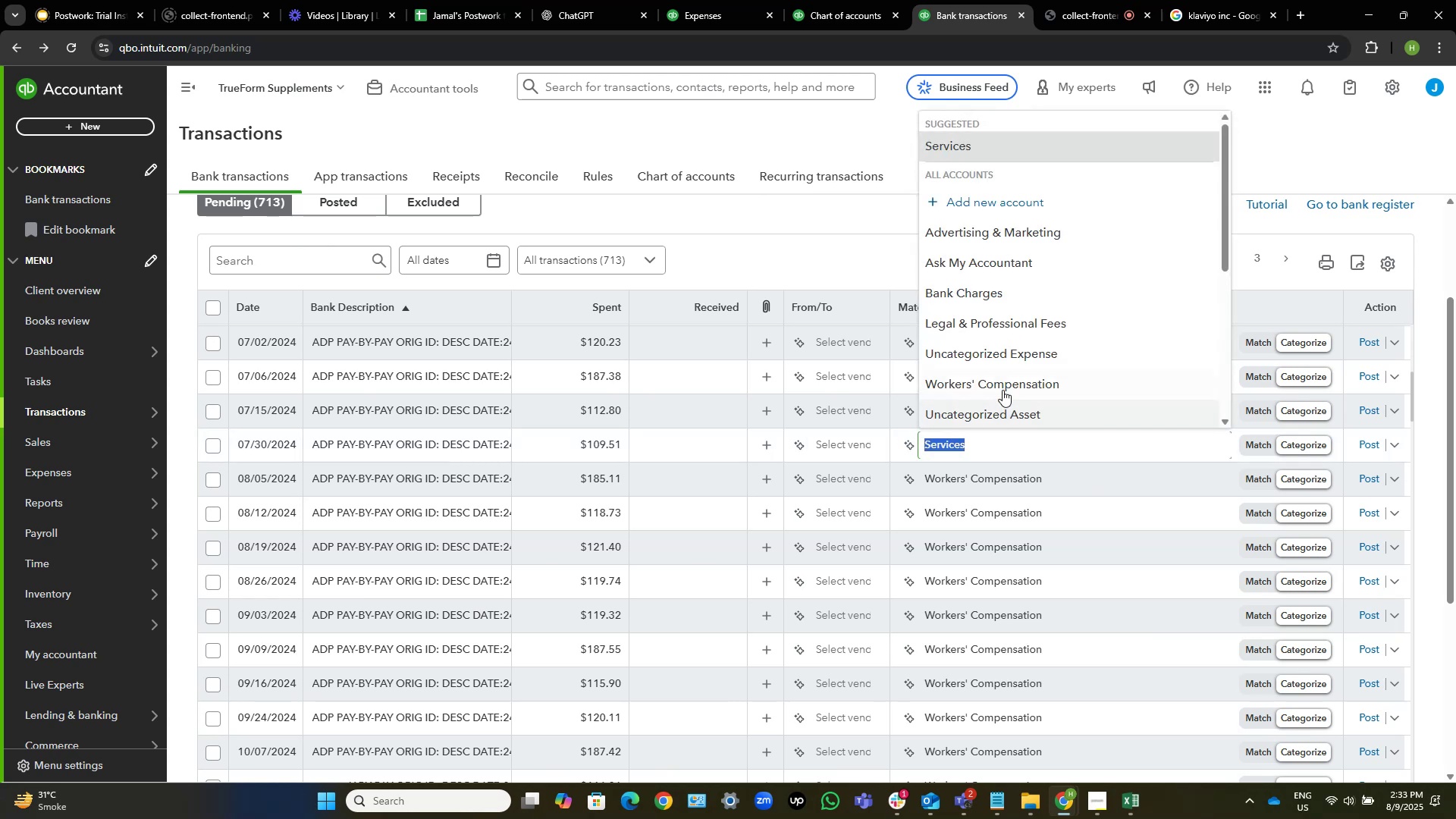 
left_click([1005, 385])
 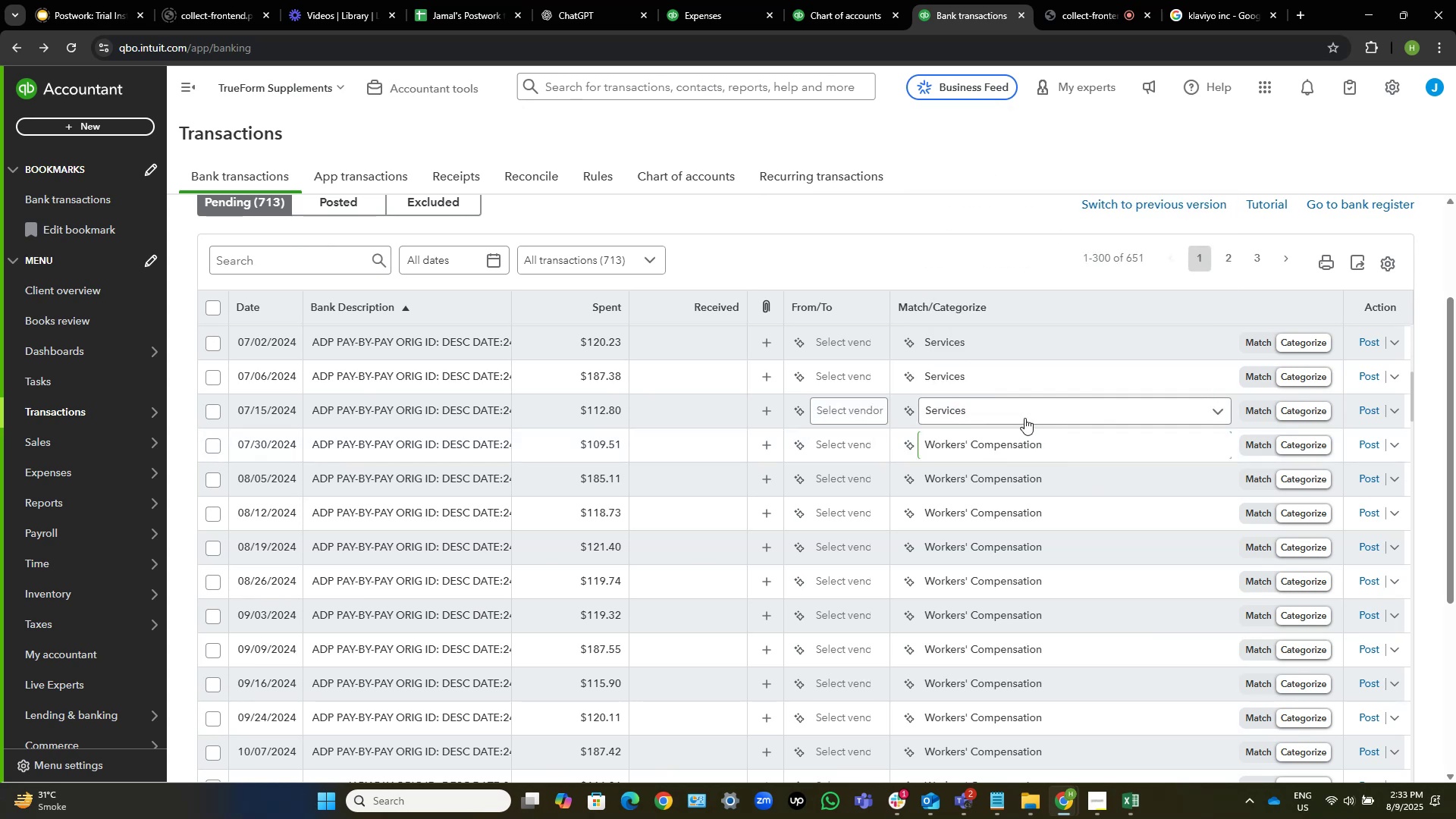 
left_click([1021, 413])
 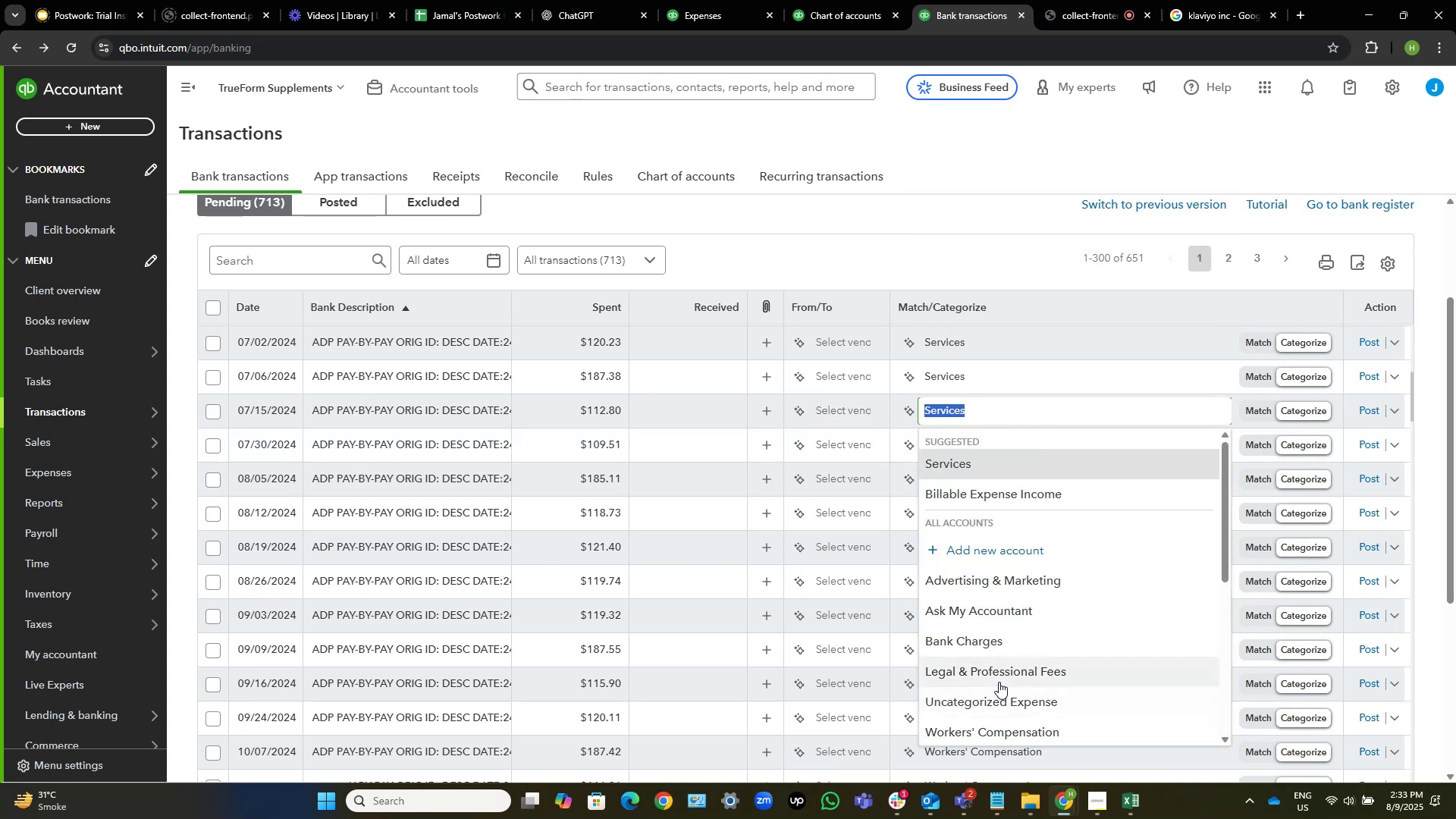 
left_click([987, 729])
 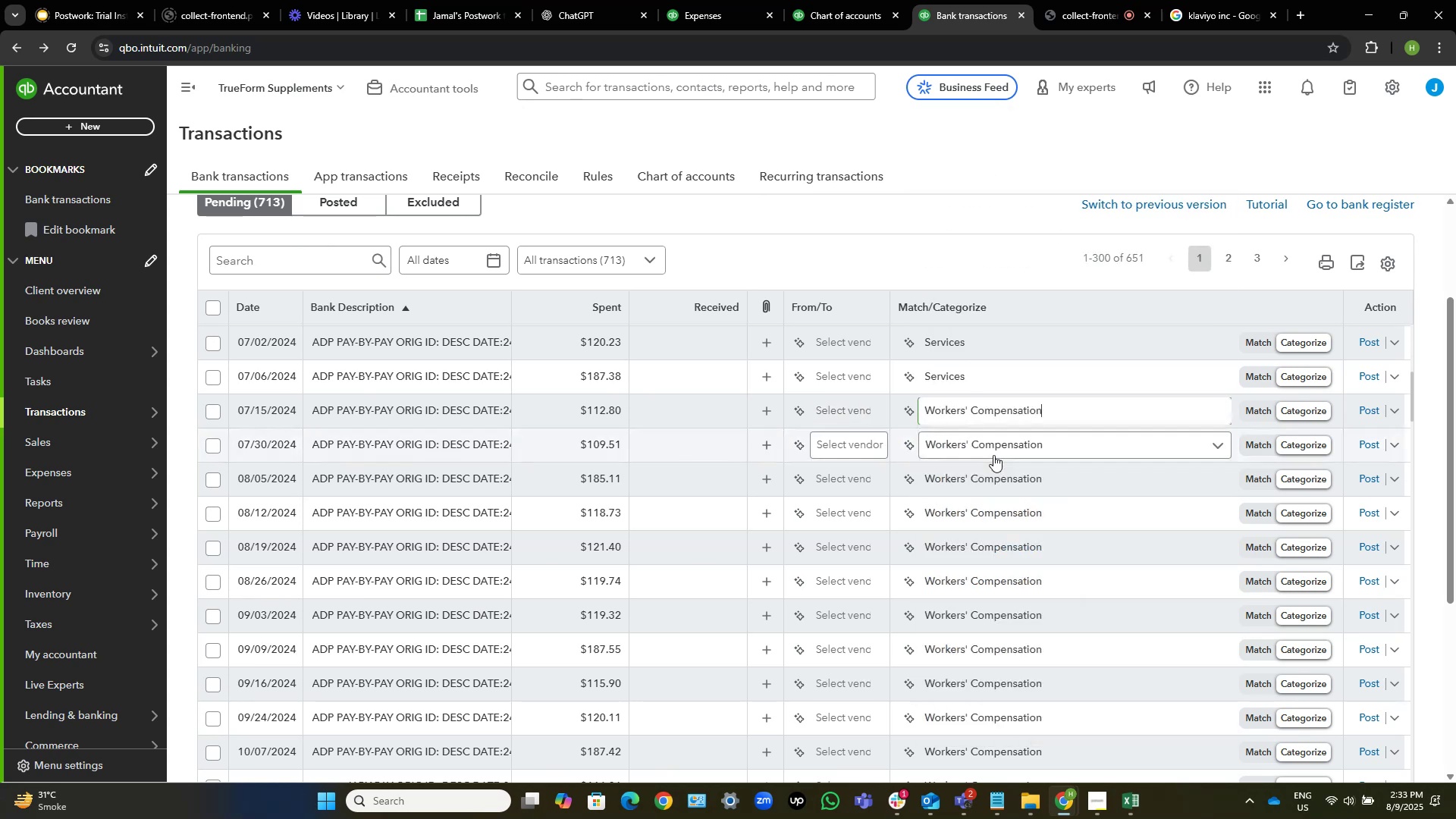 
scroll: coordinate [1033, 514], scroll_direction: up, amount: 3.0
 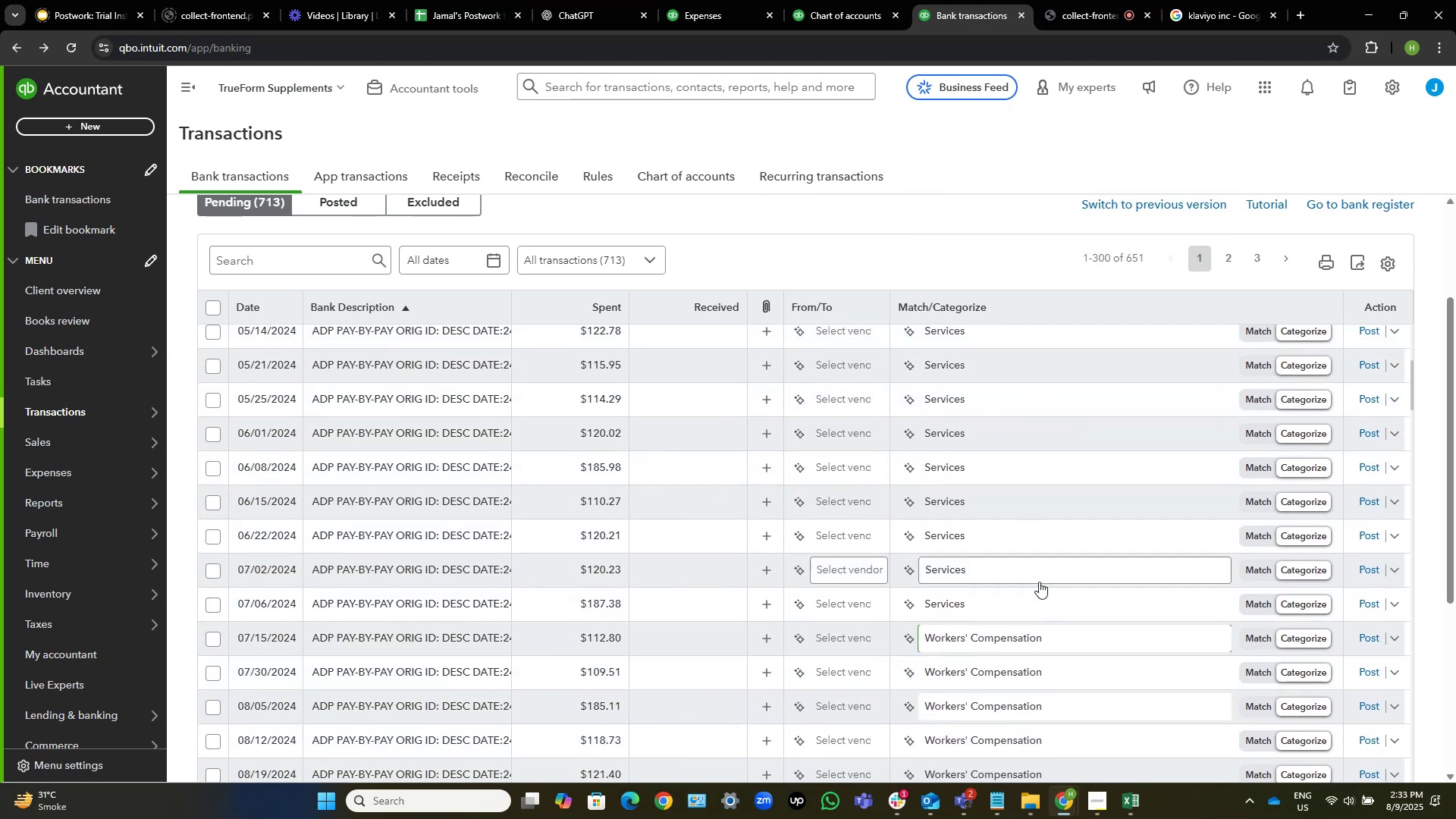 
scroll: coordinate [1042, 618], scroll_direction: down, amount: 1.0
 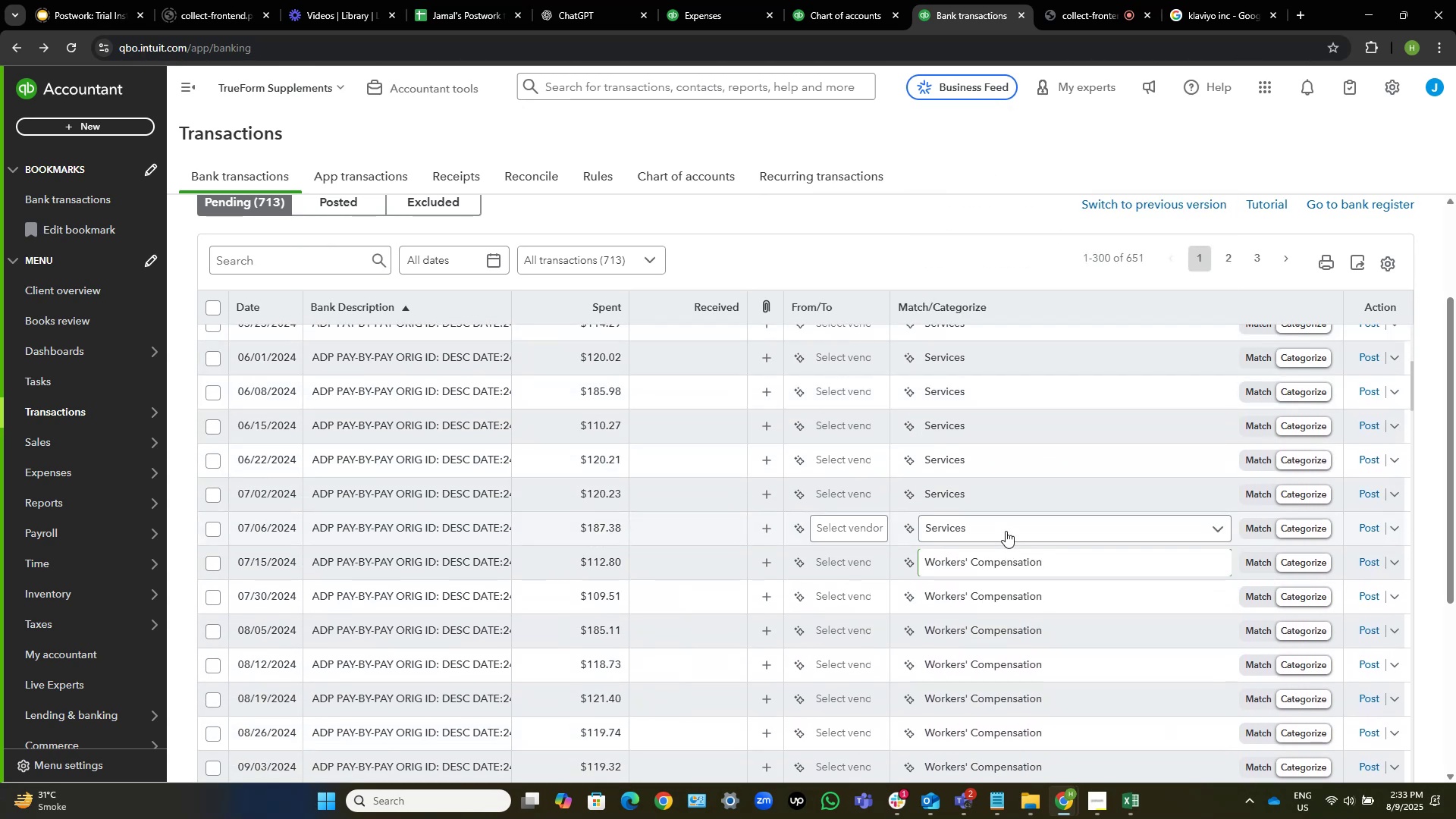 
left_click([1006, 528])
 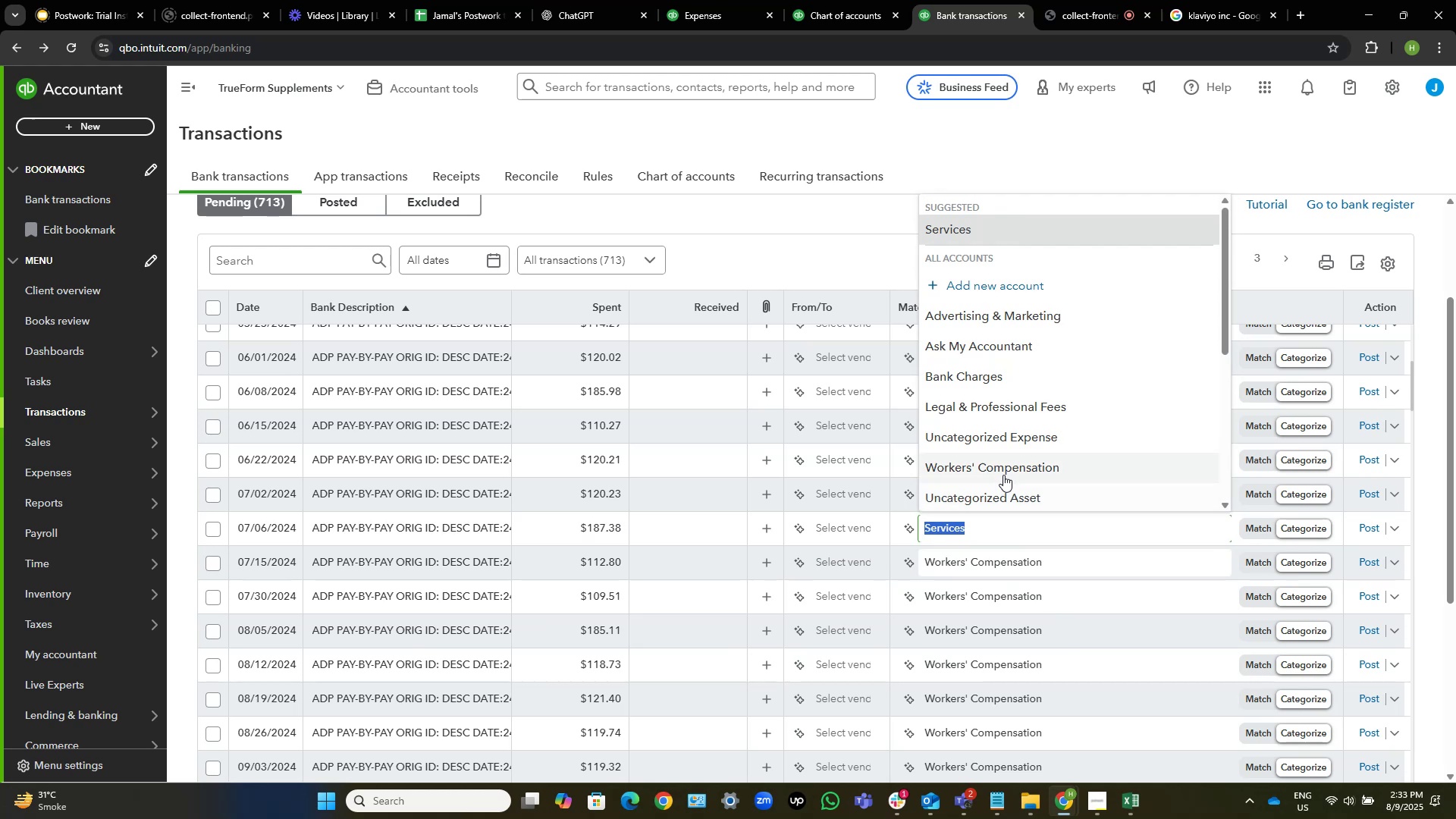 
left_click([1004, 470])
 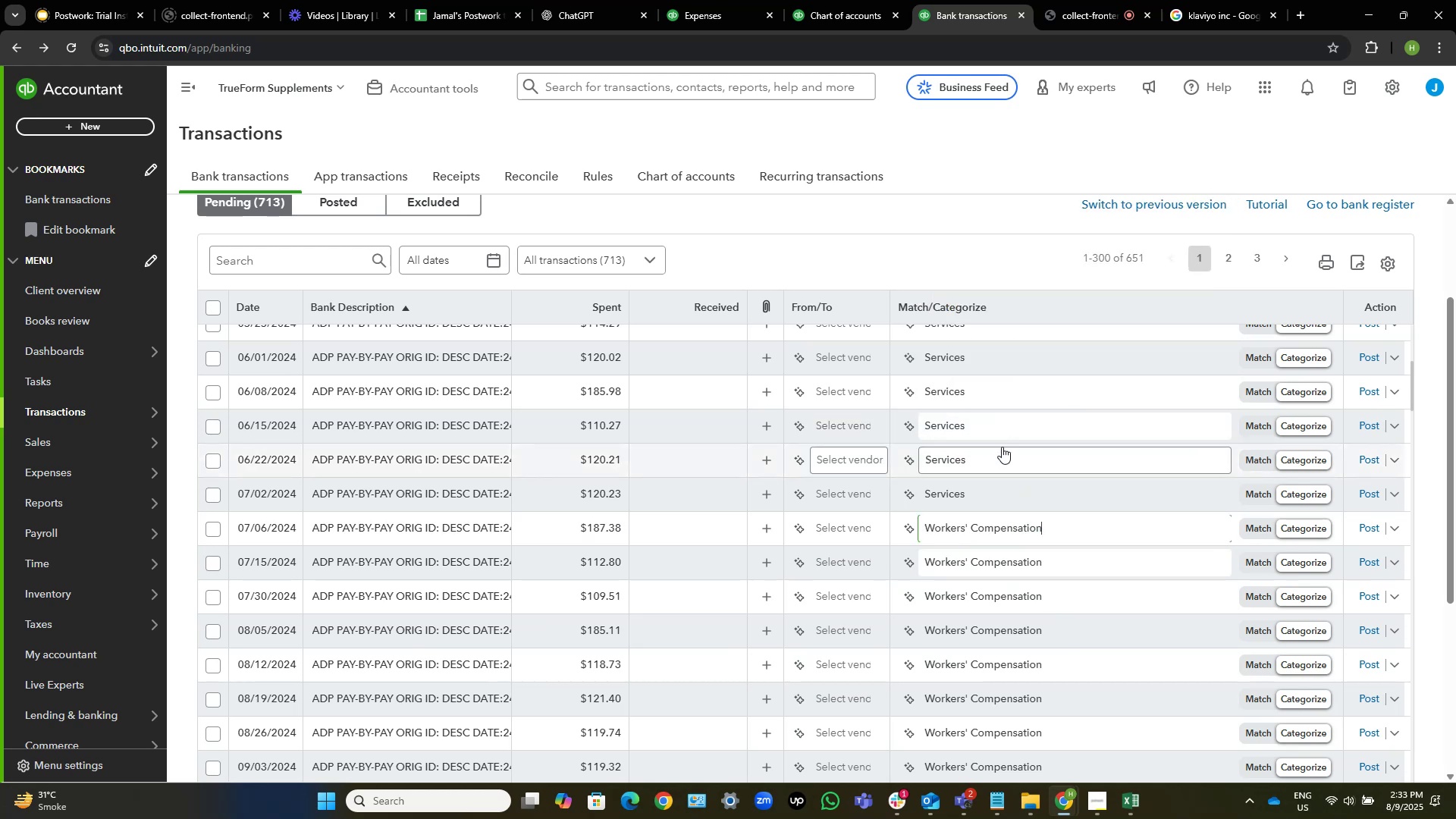 
left_click([997, 506])
 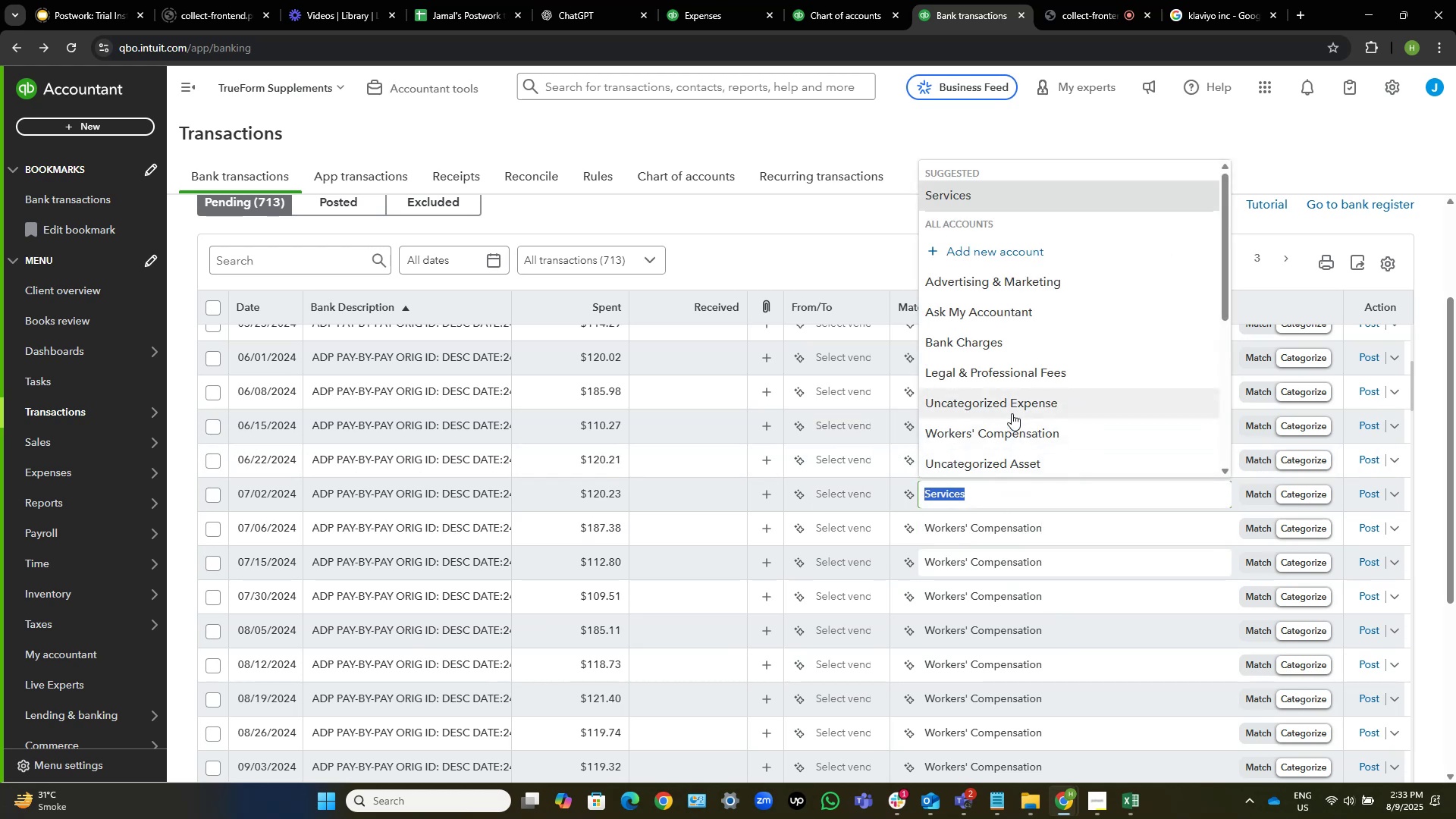 
left_click([1003, 430])
 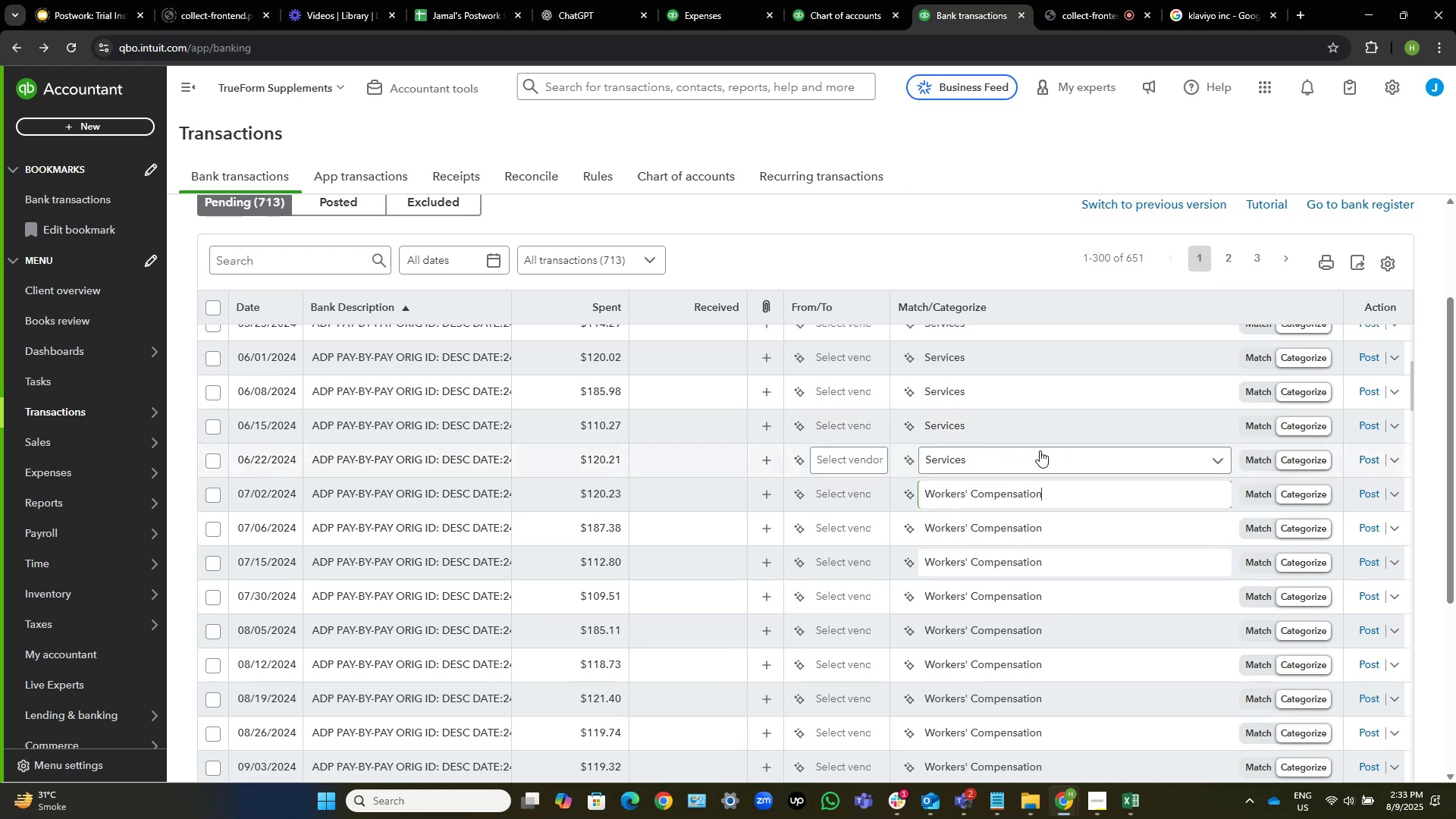 
left_click([1033, 463])
 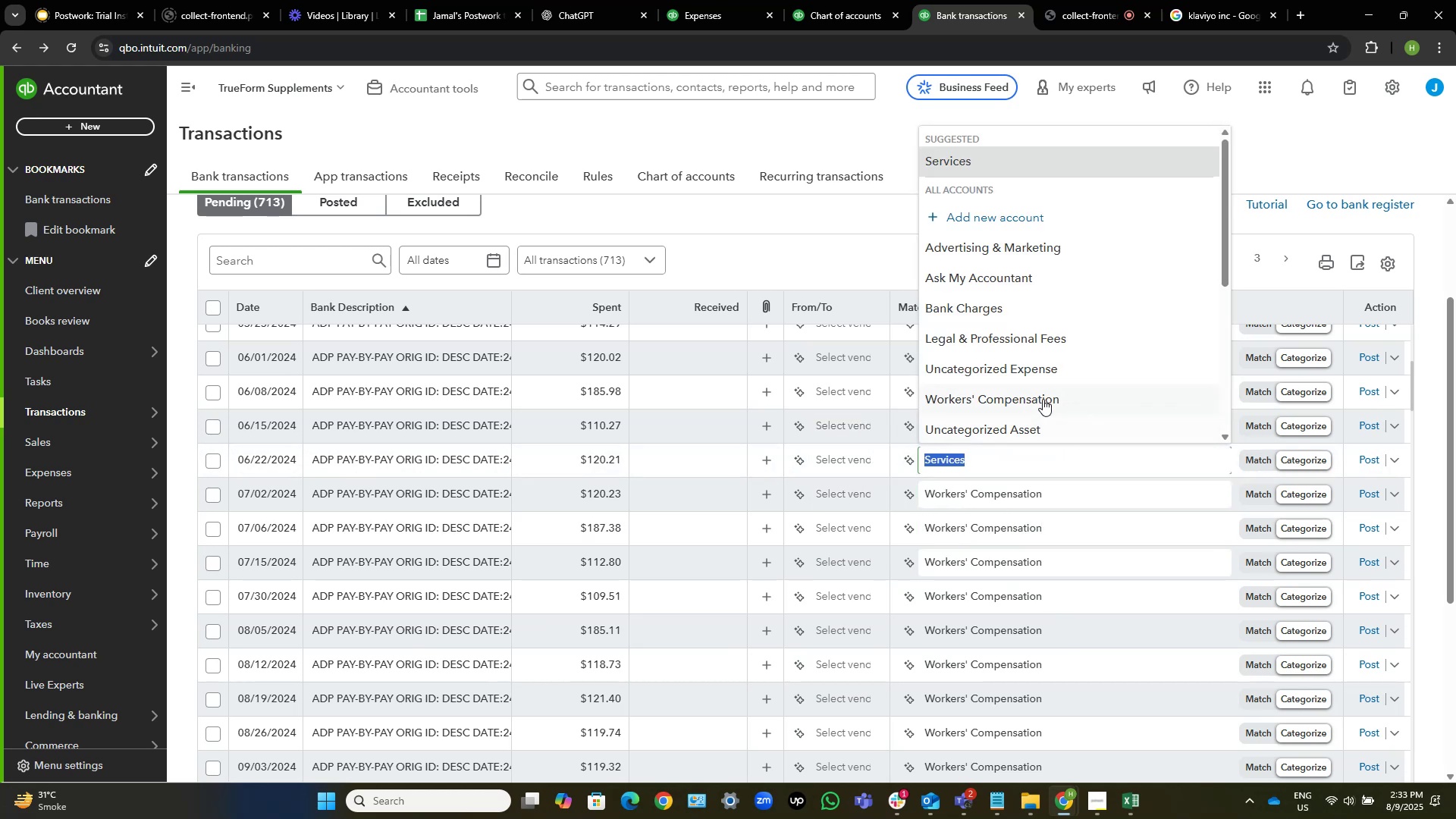 
left_click([1042, 398])
 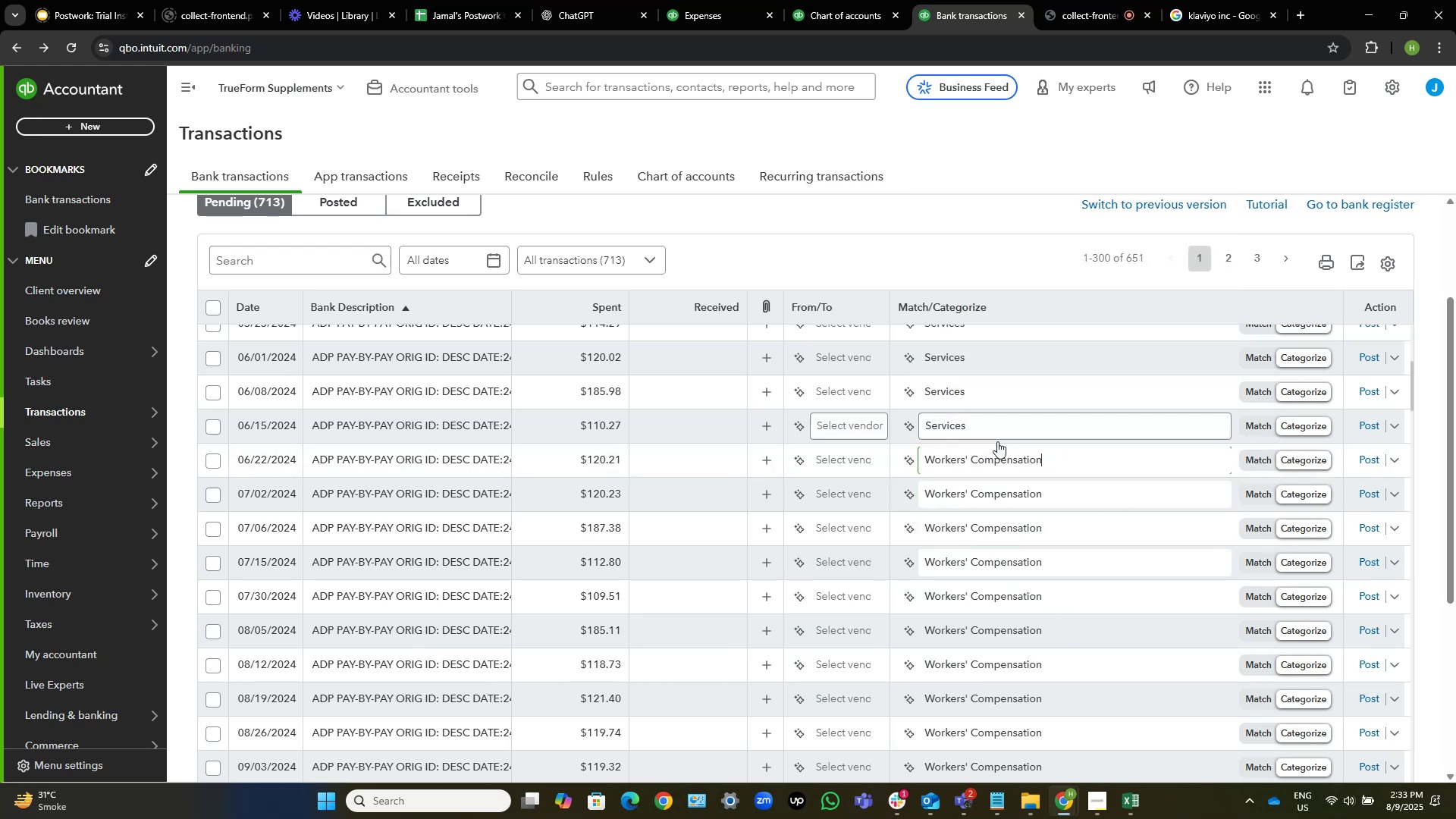 
left_click([996, 433])
 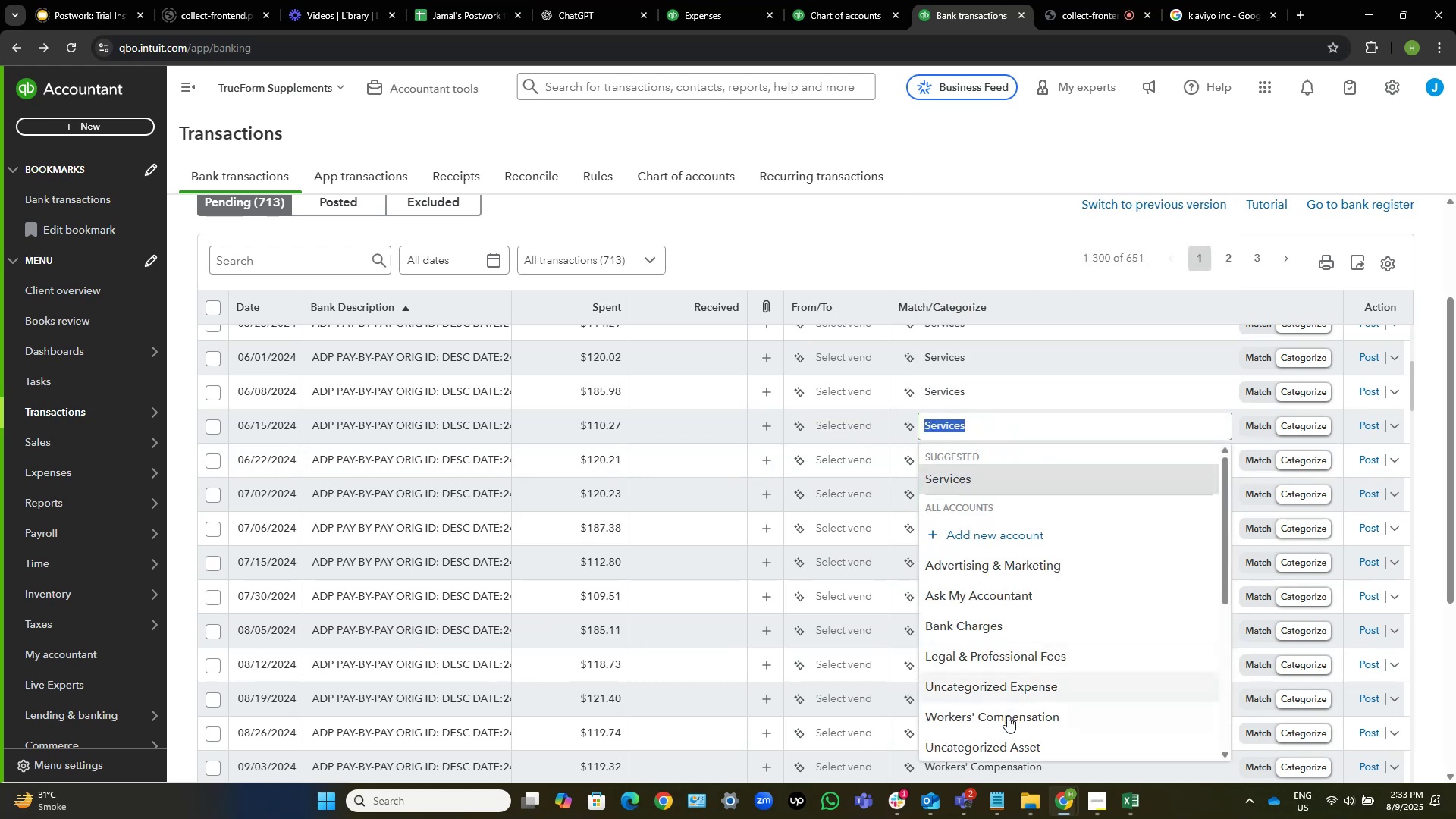 
left_click([1000, 719])
 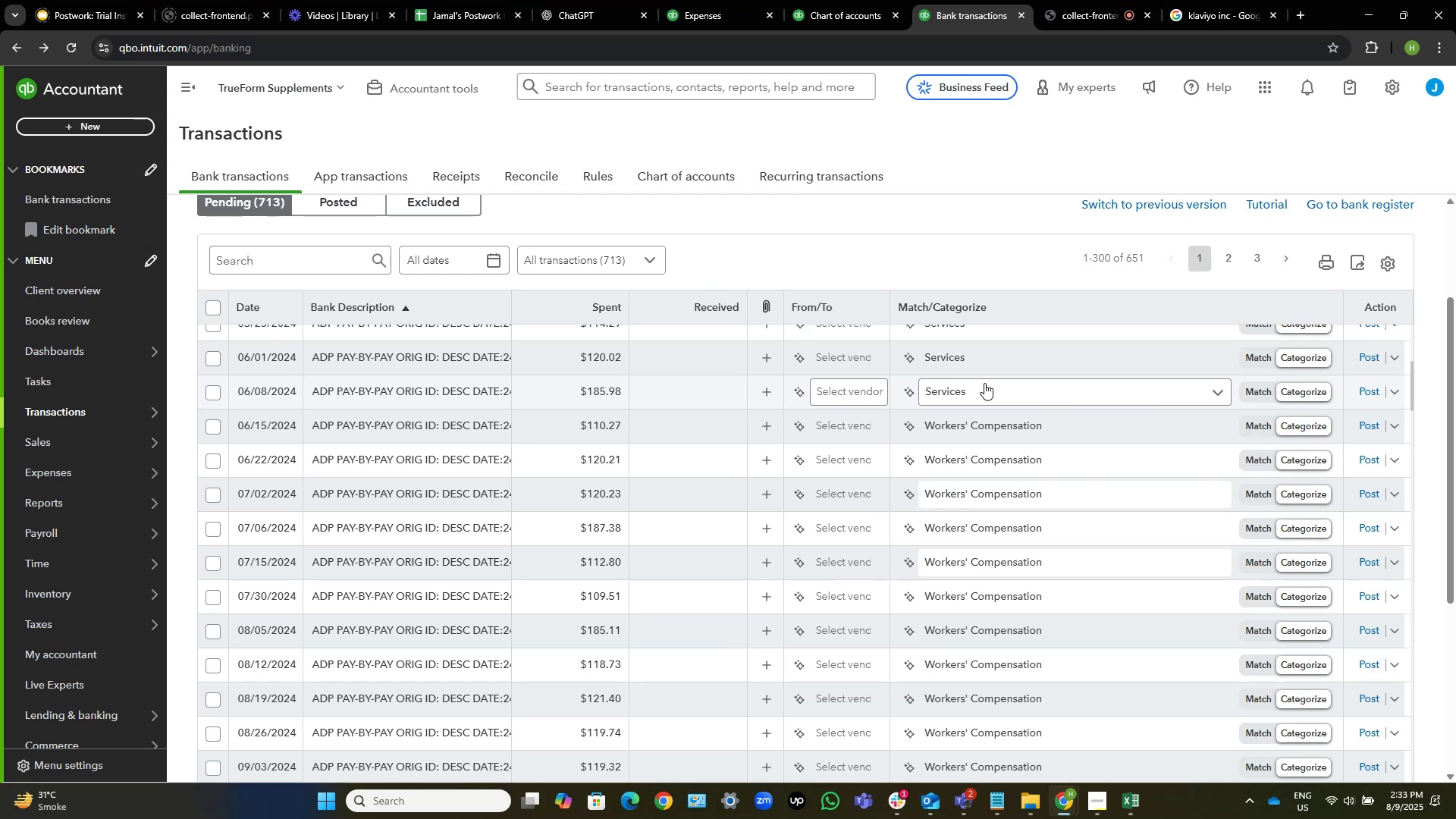 
left_click([982, 394])
 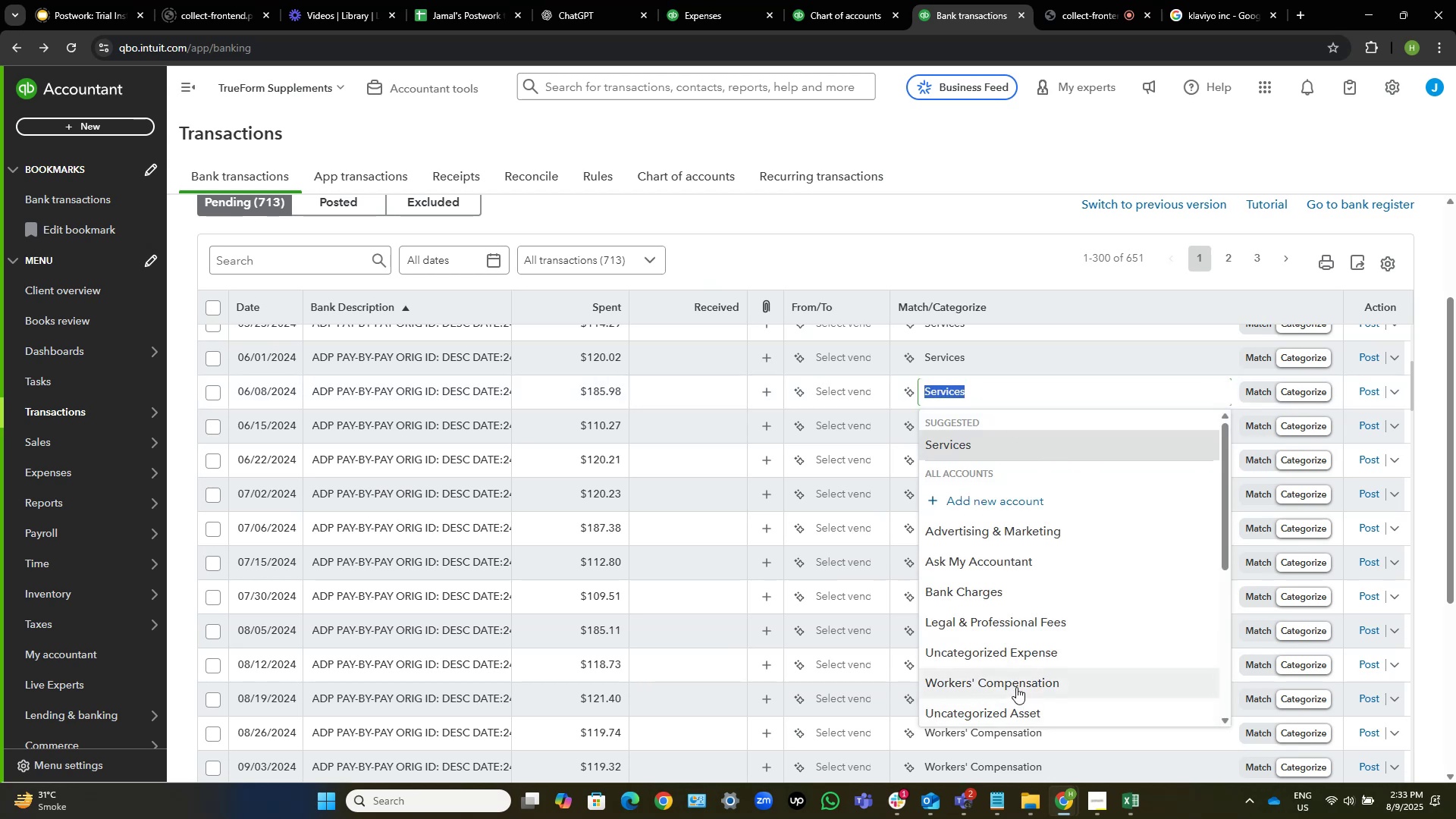 
left_click([1016, 687])
 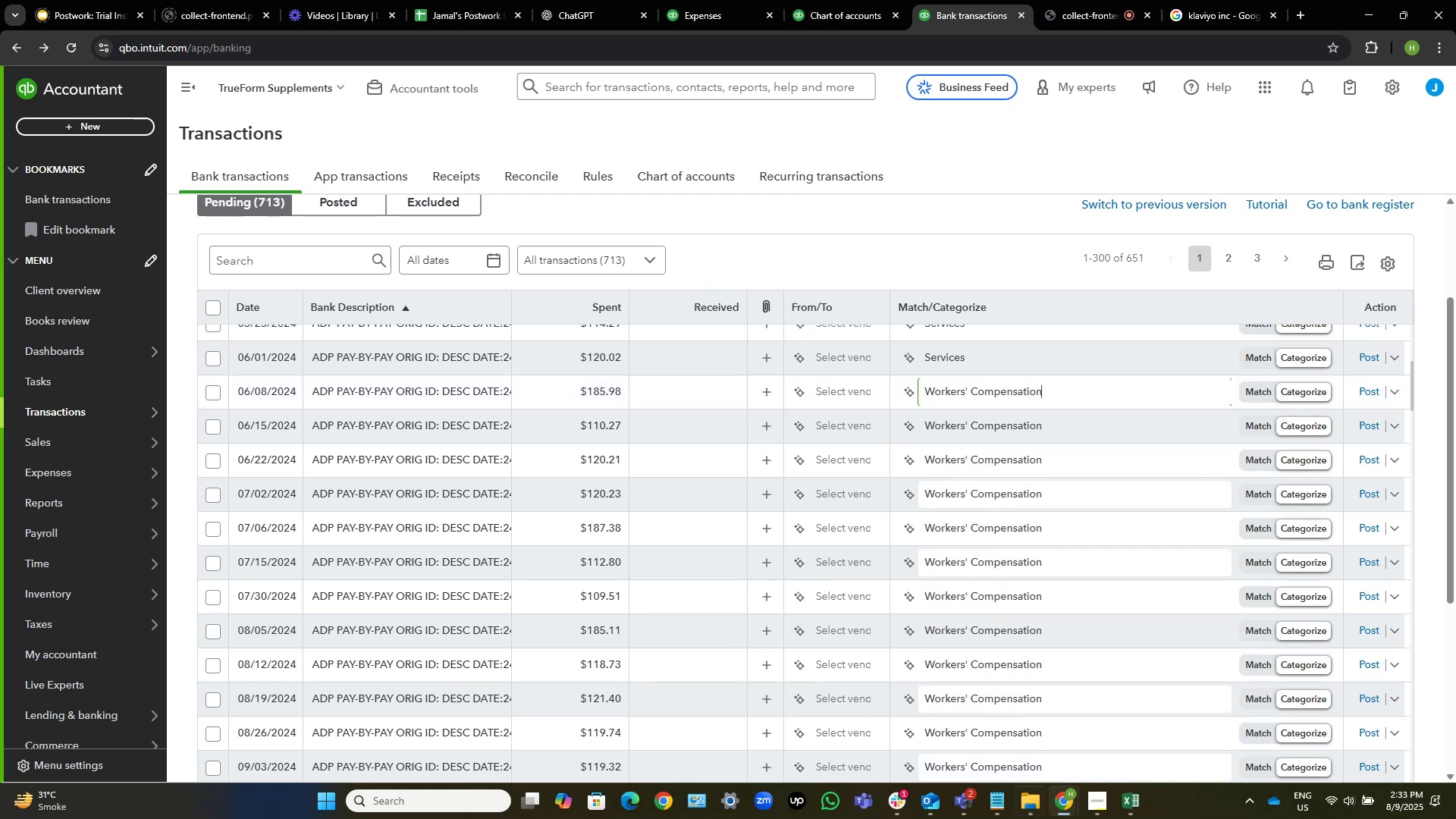 
left_click([1081, 802])
 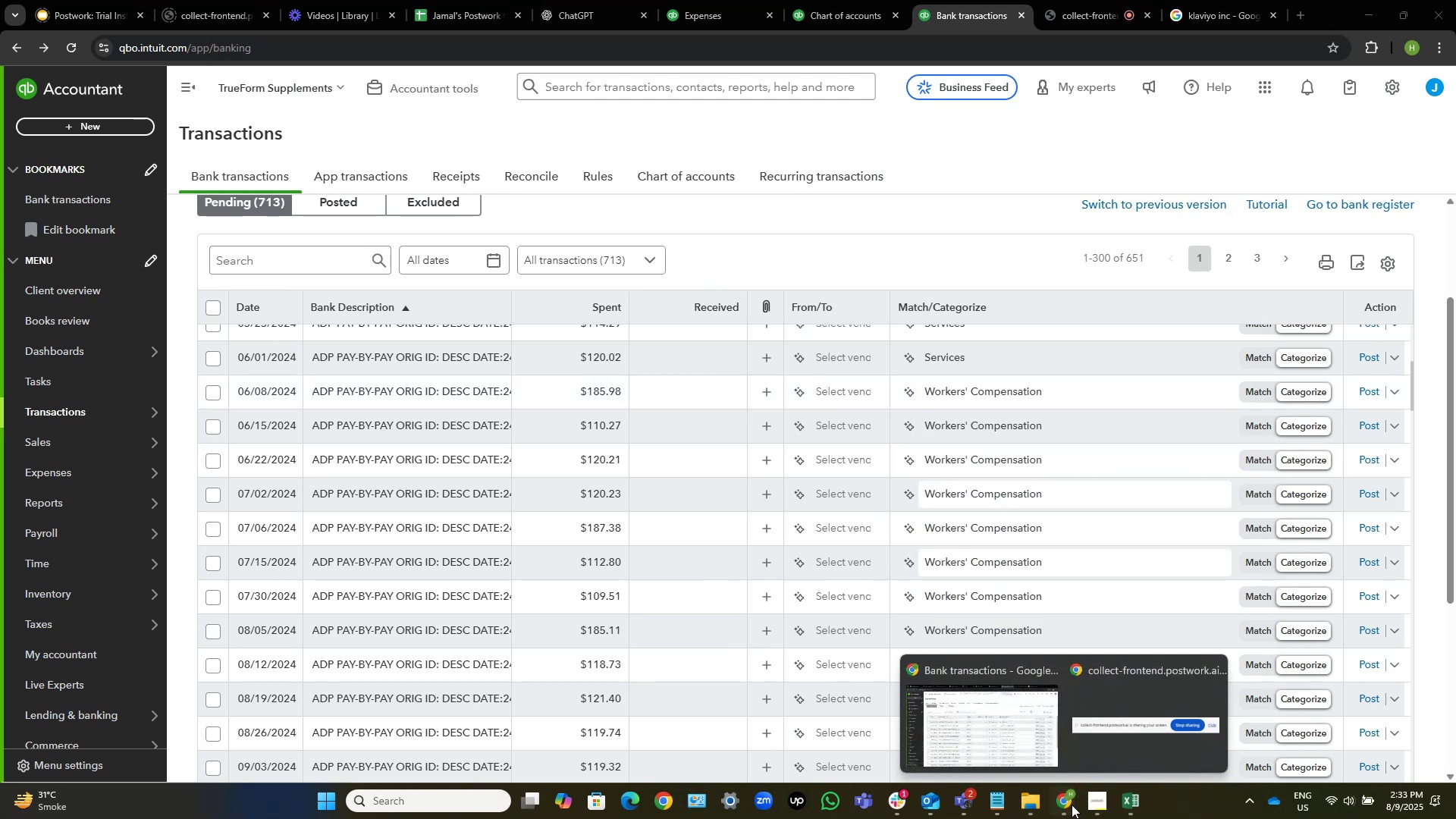 
double_click([1100, 799])
 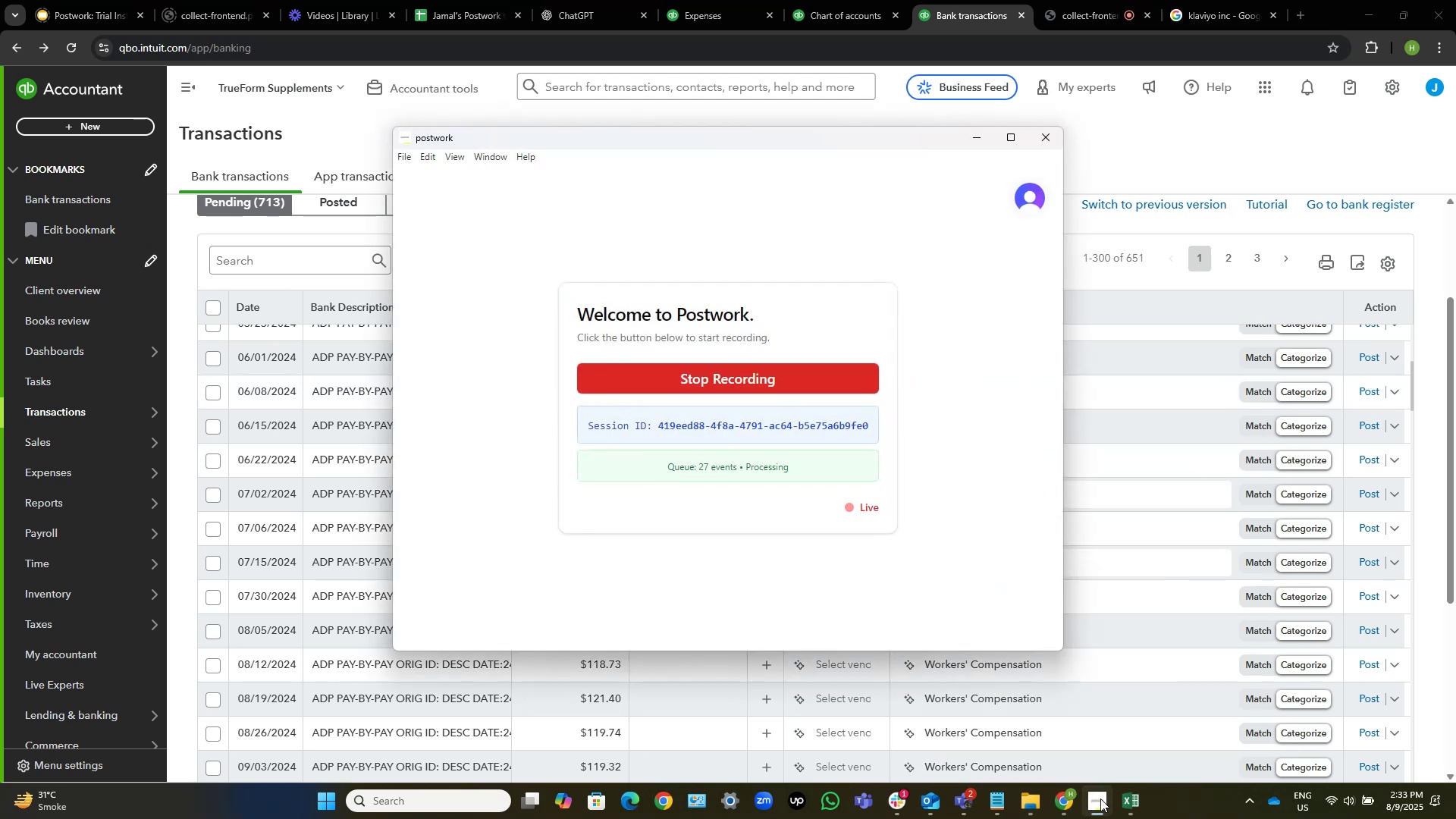 
left_click([1100, 799])
 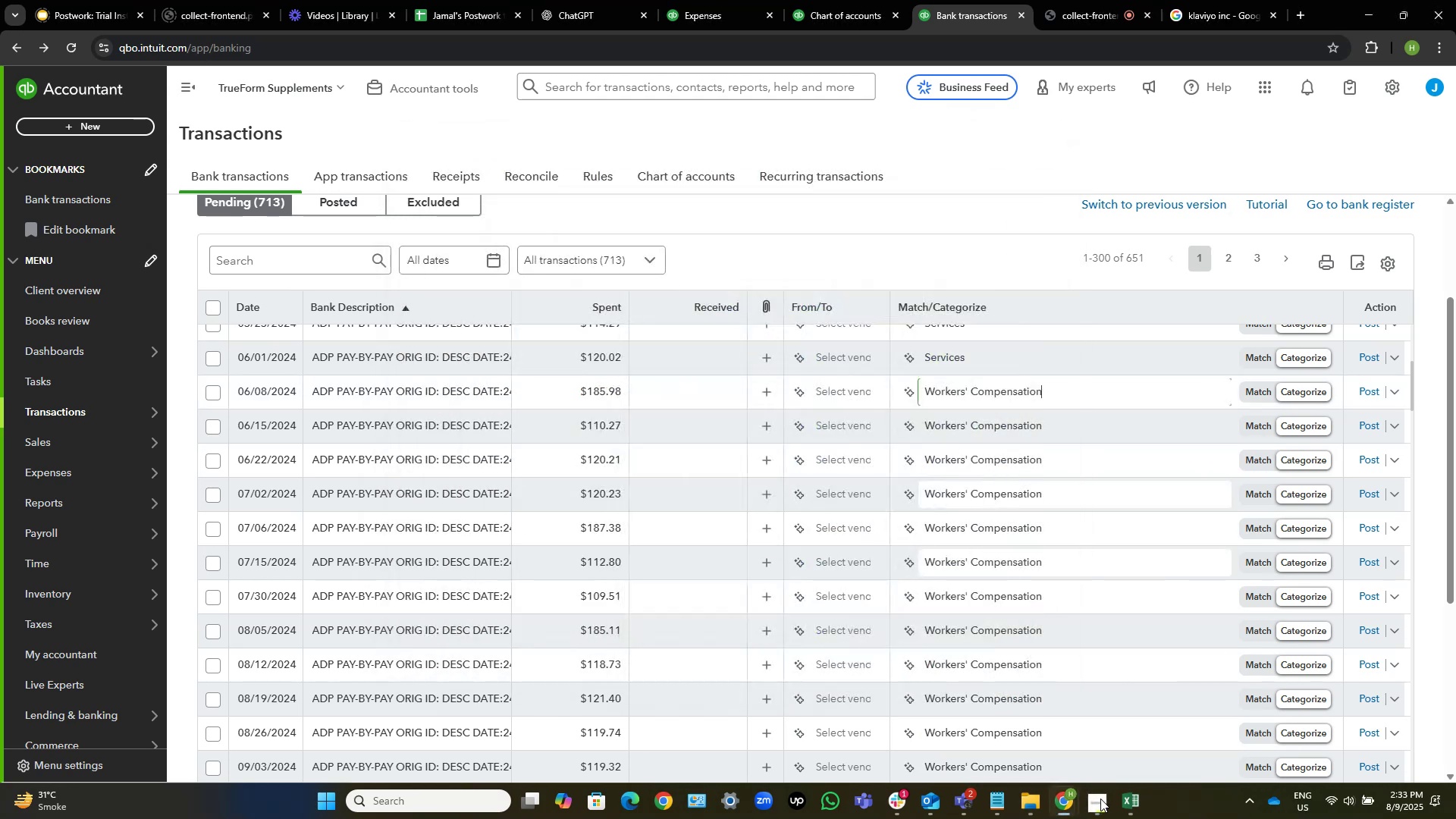 
left_click([1100, 799])
 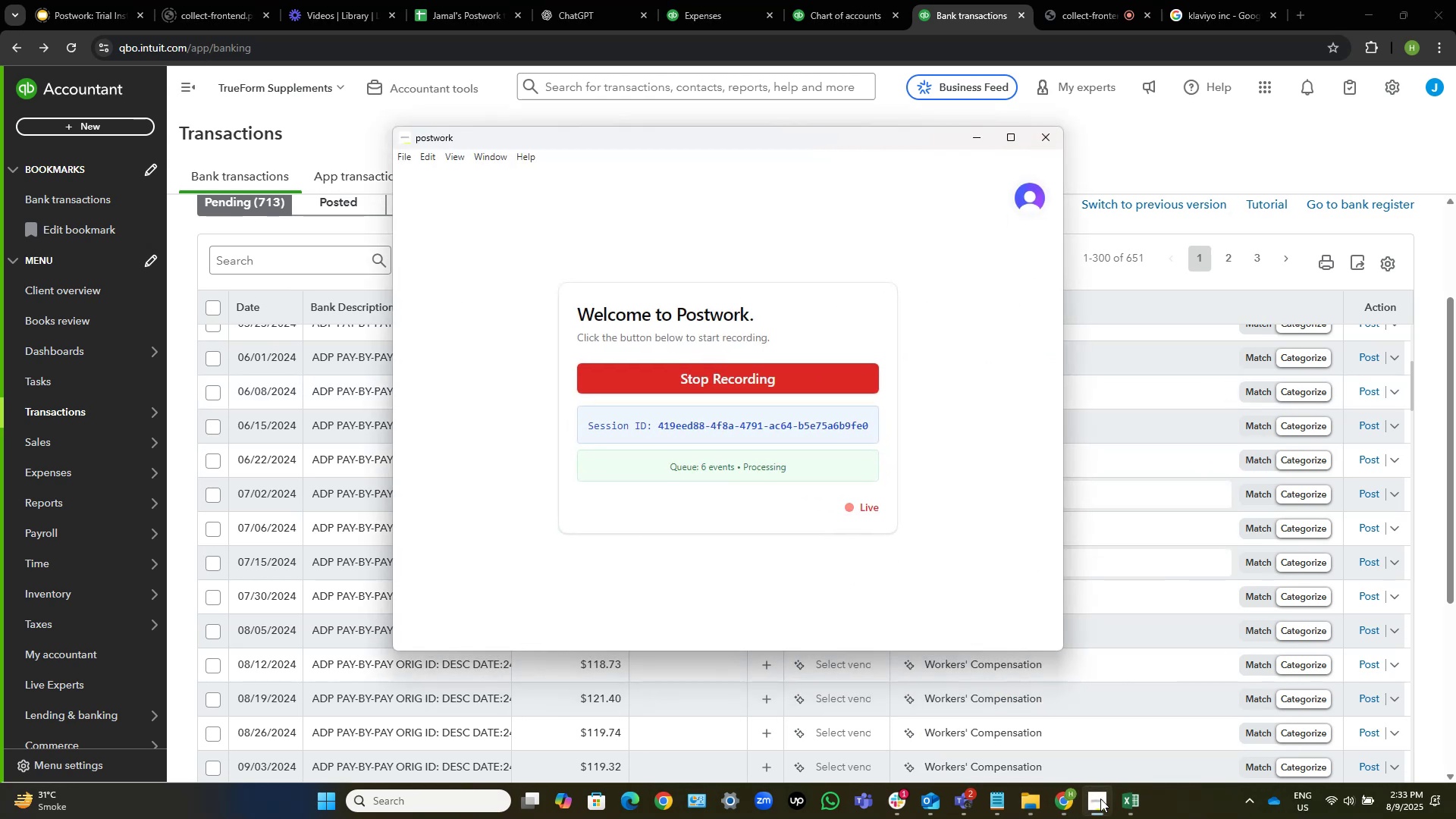 
left_click([1100, 799])
 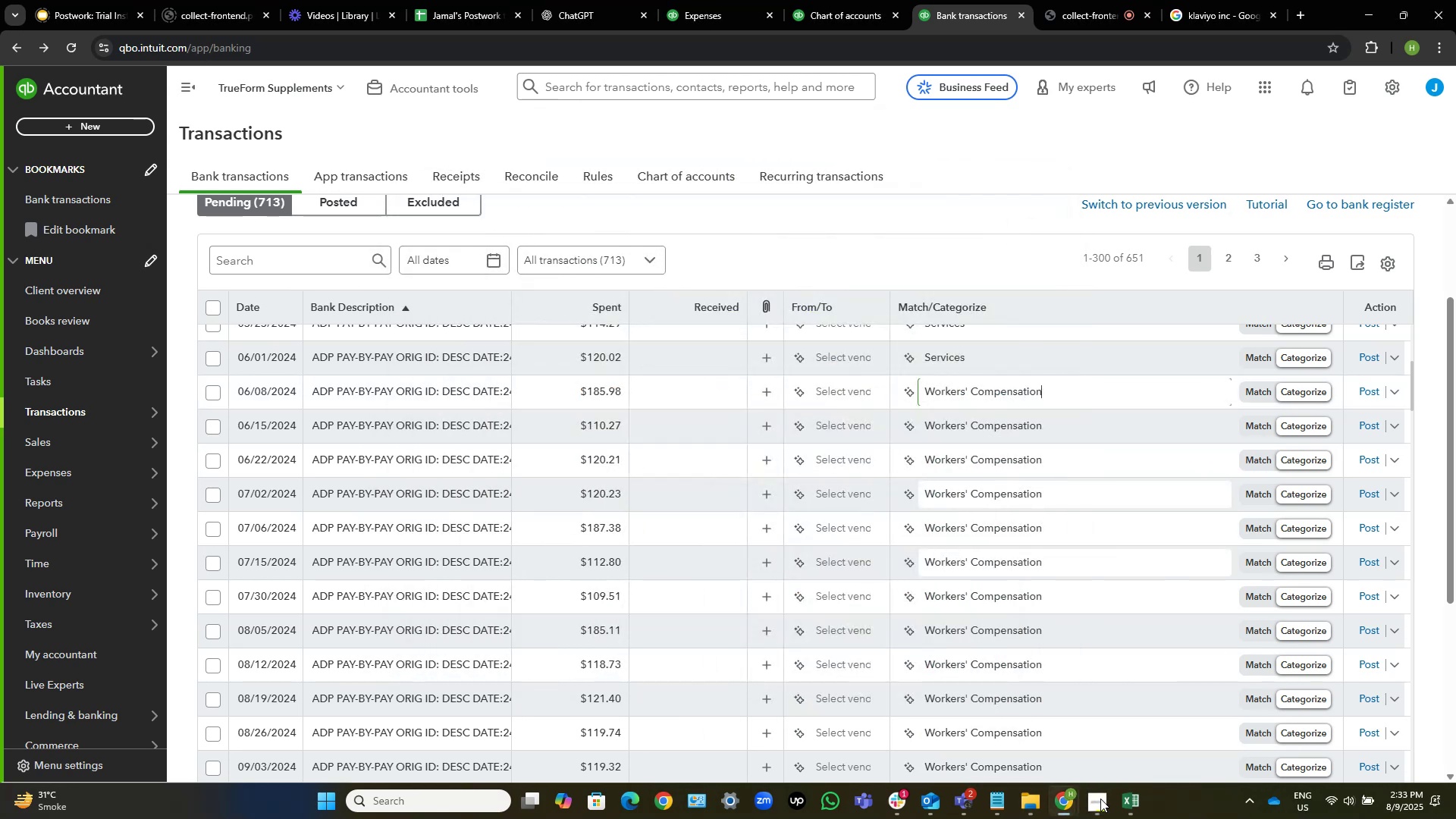 
left_click([1100, 799])
 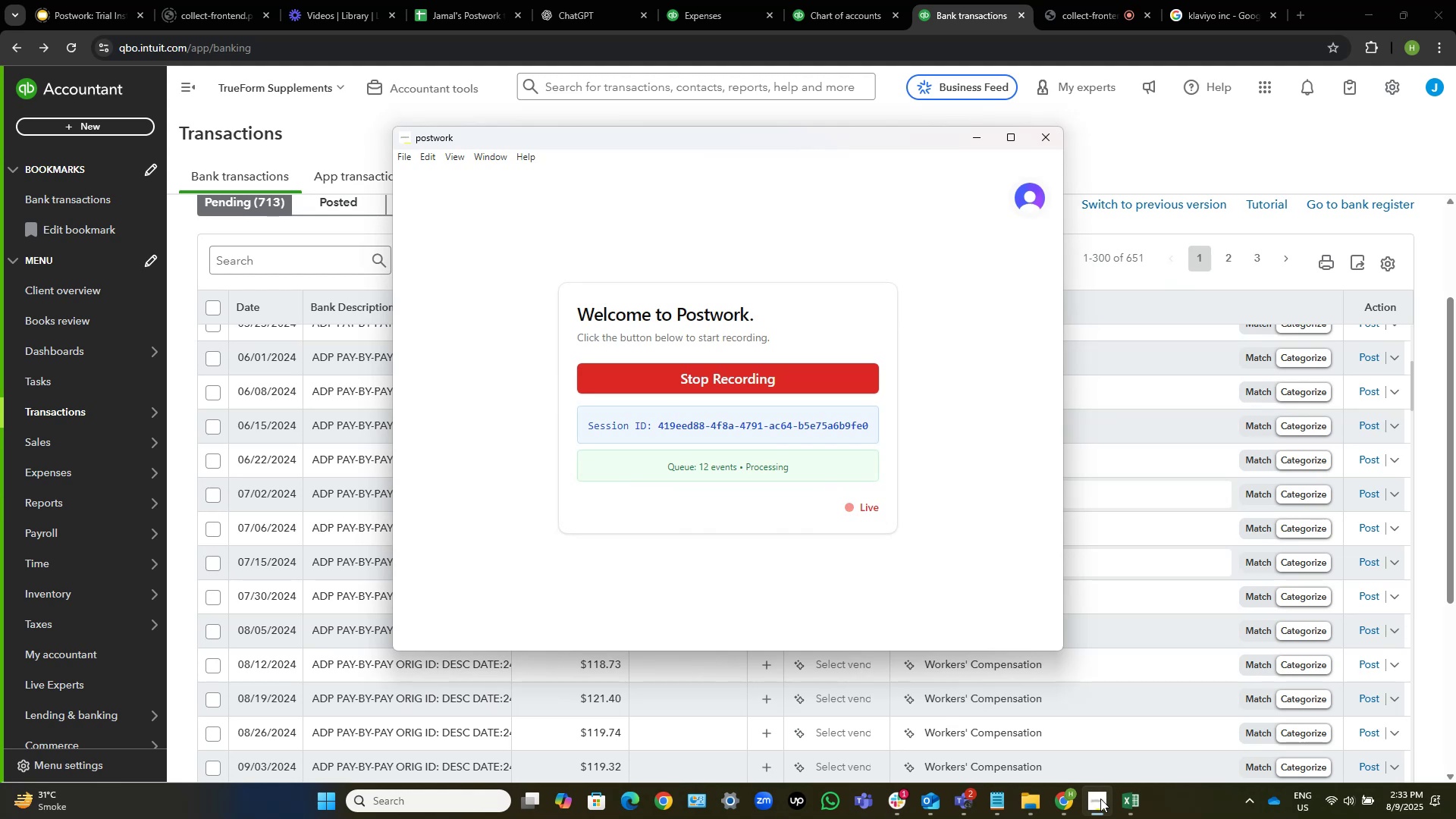 
left_click([1100, 799])
 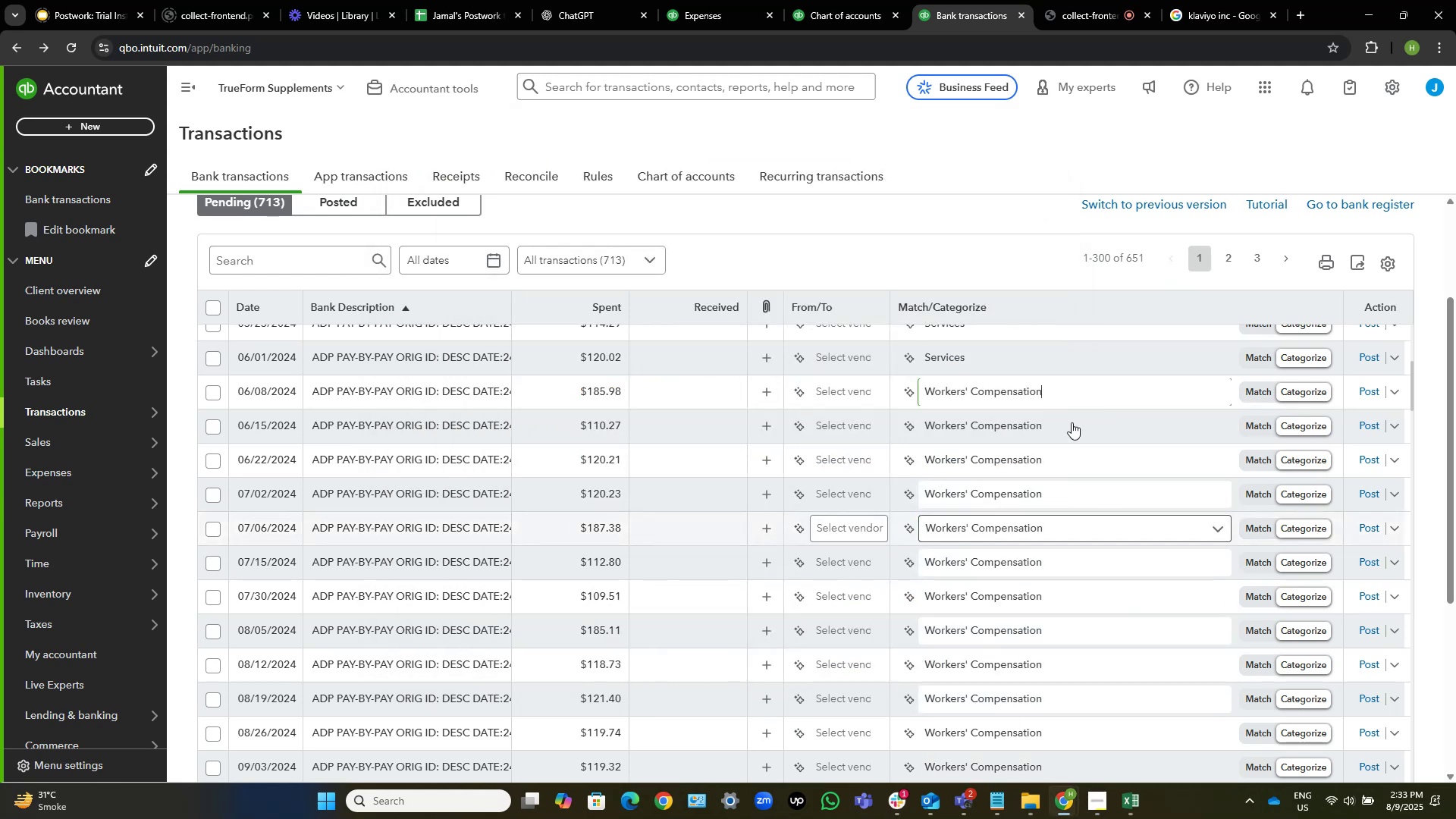 
scroll: coordinate [1059, 397], scroll_direction: up, amount: 1.0
 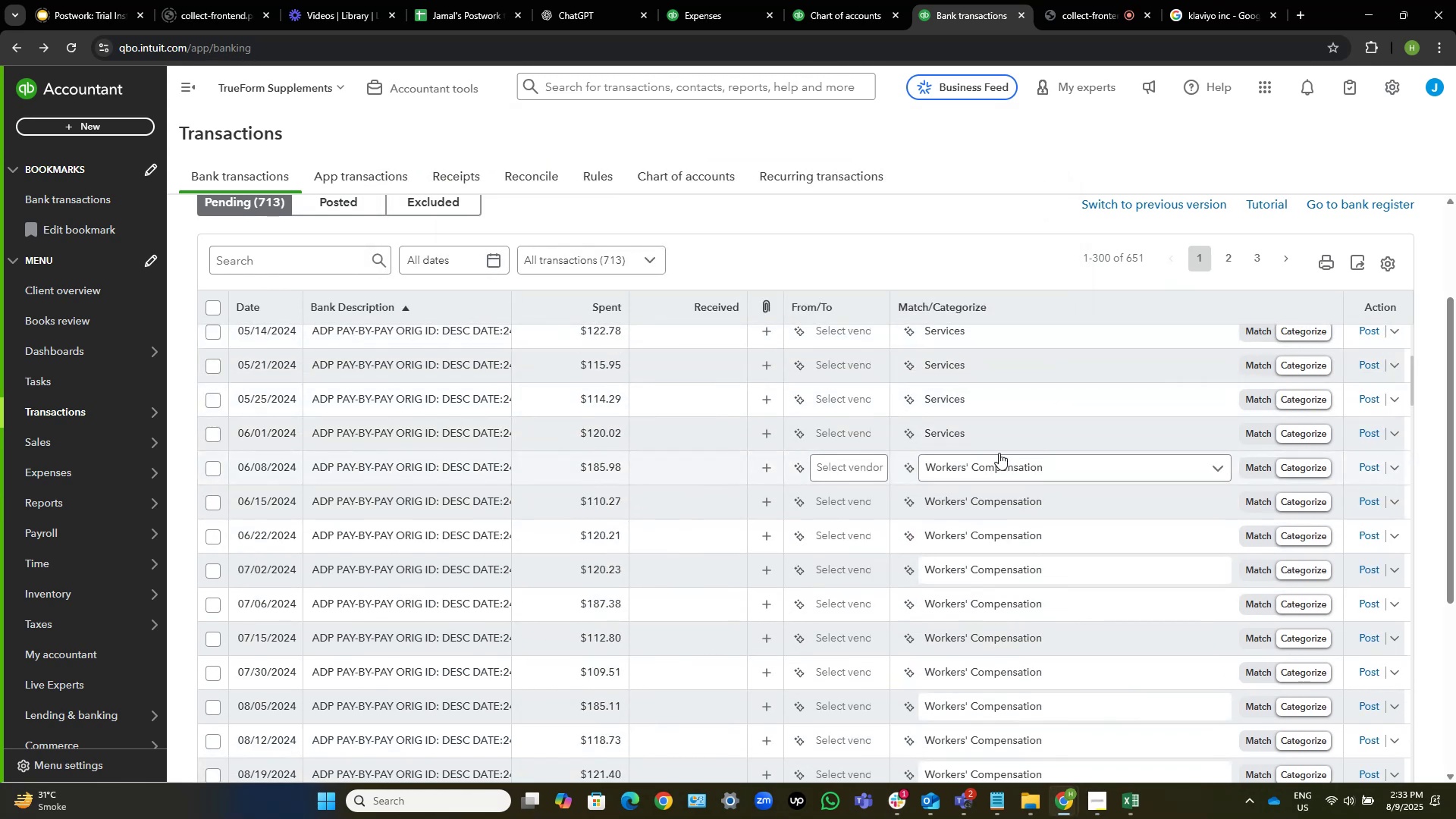 
left_click([998, 436])
 